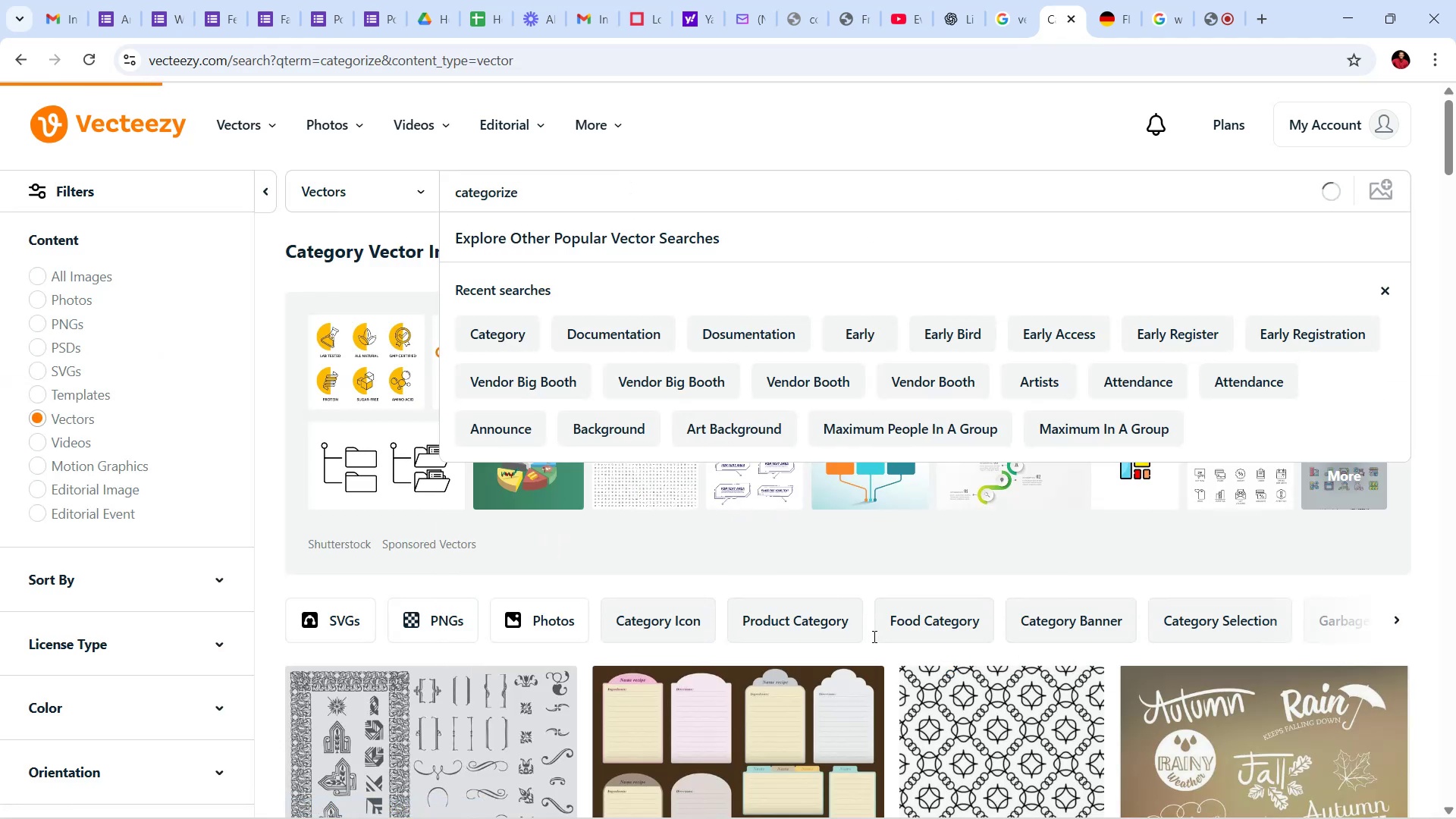 
scroll: coordinate [1244, 579], scroll_direction: down, amount: 4.0
 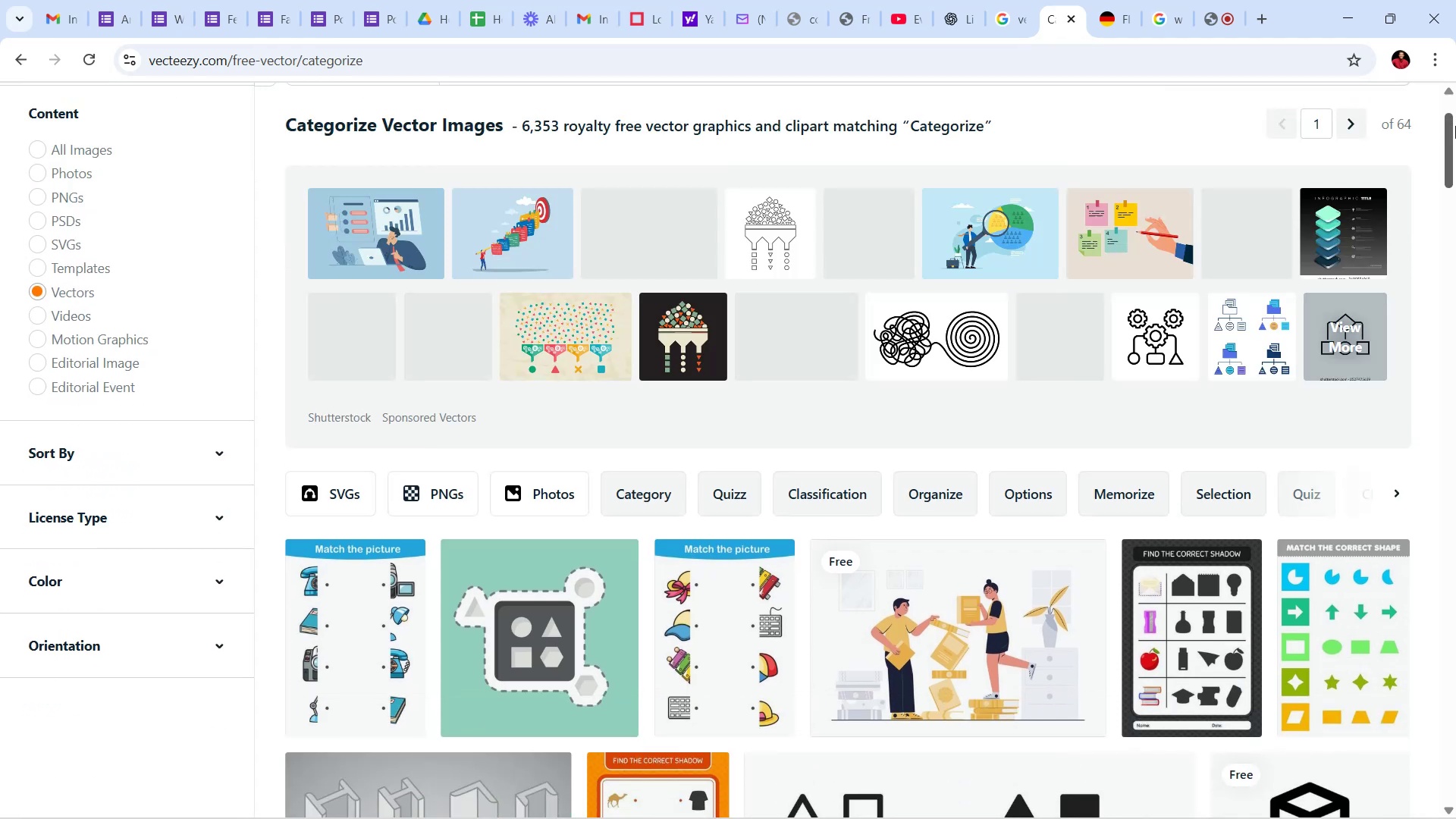 
left_click_drag(start_coordinate=[1453, 140], to_coordinate=[1455, 490])
 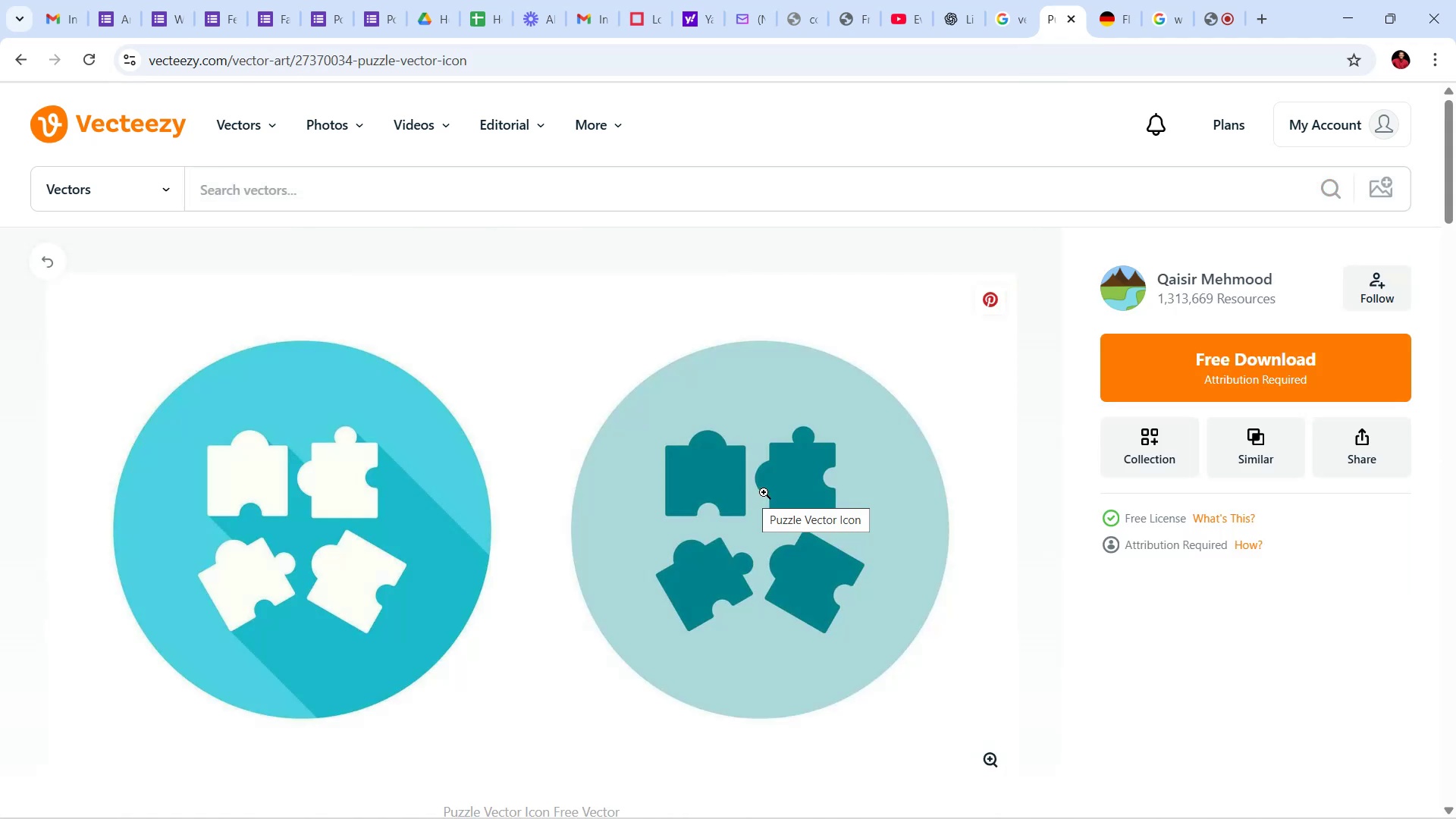 
wait(7.36)
 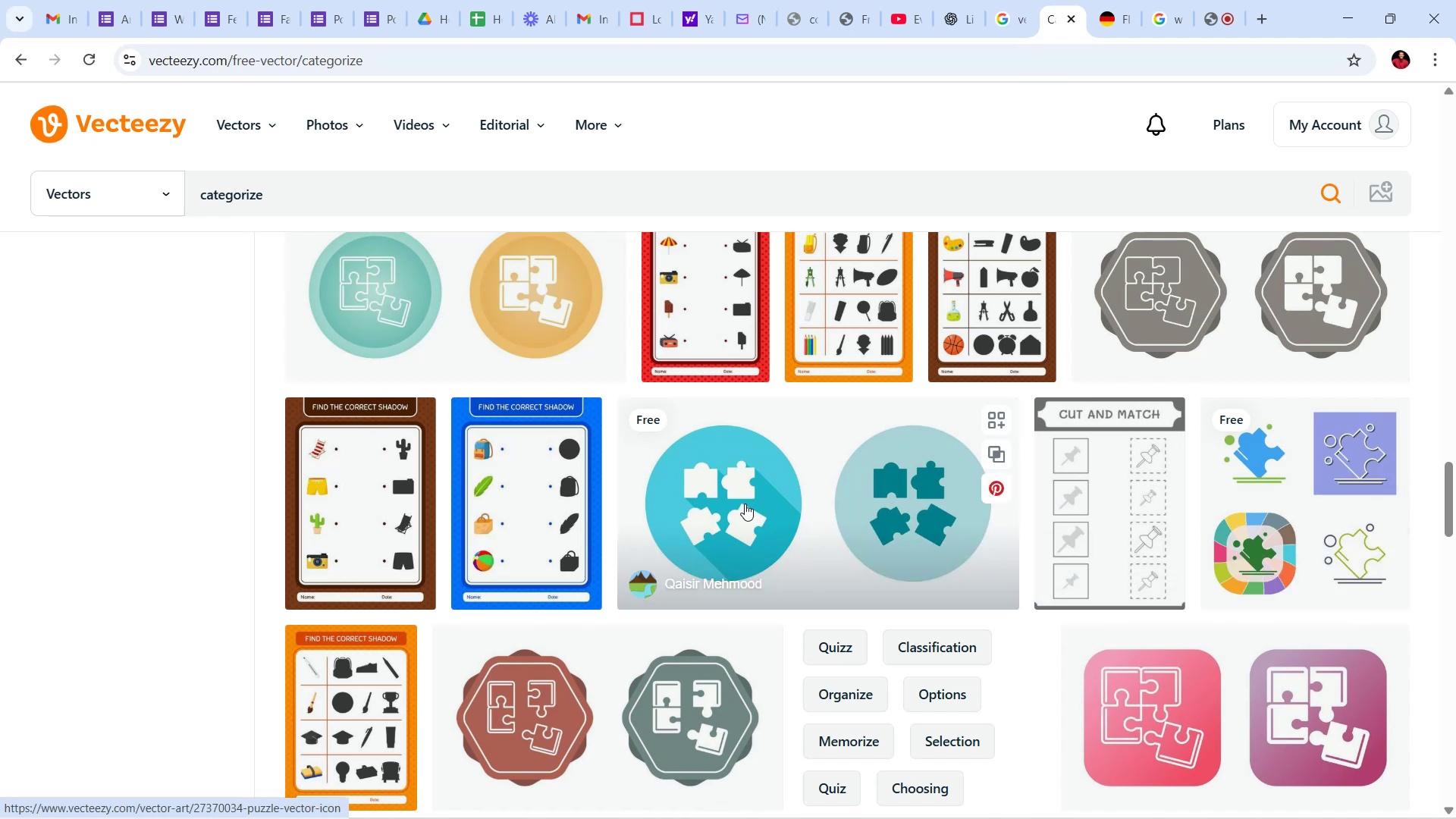 
scroll: coordinate [1056, 545], scroll_direction: down, amount: 1.0
 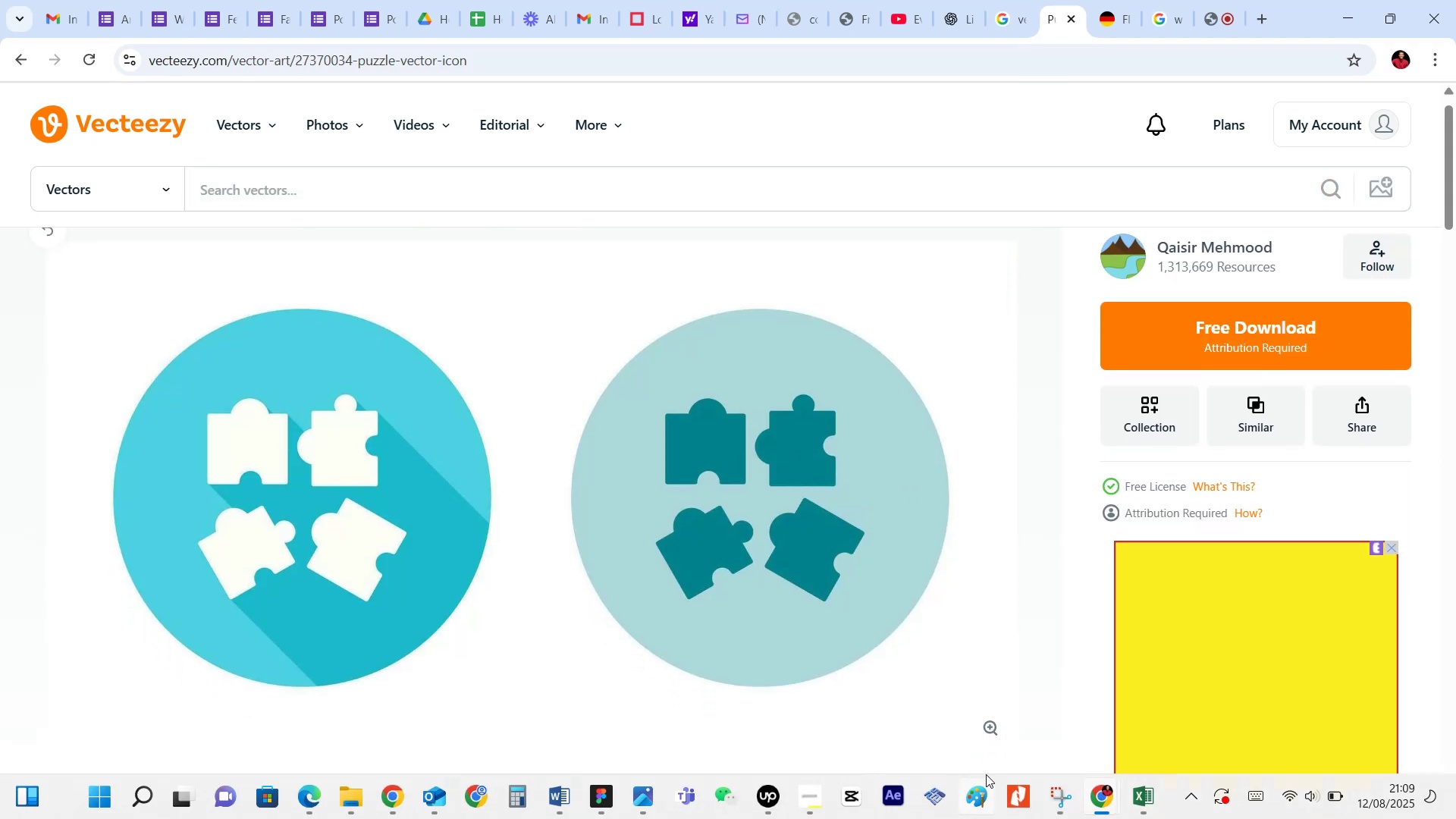 
mouse_move([1061, 784])
 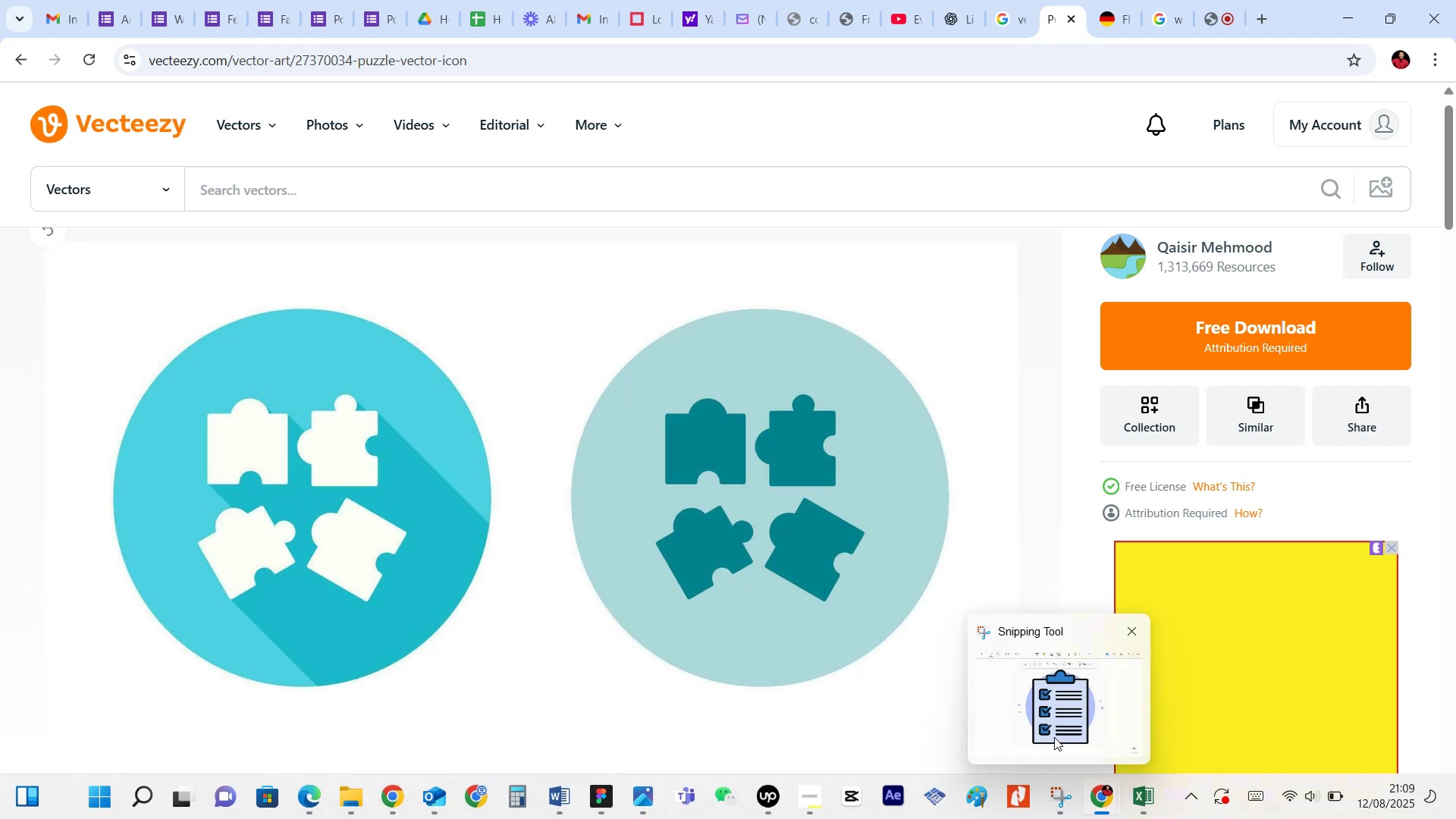 
left_click([1054, 737])
 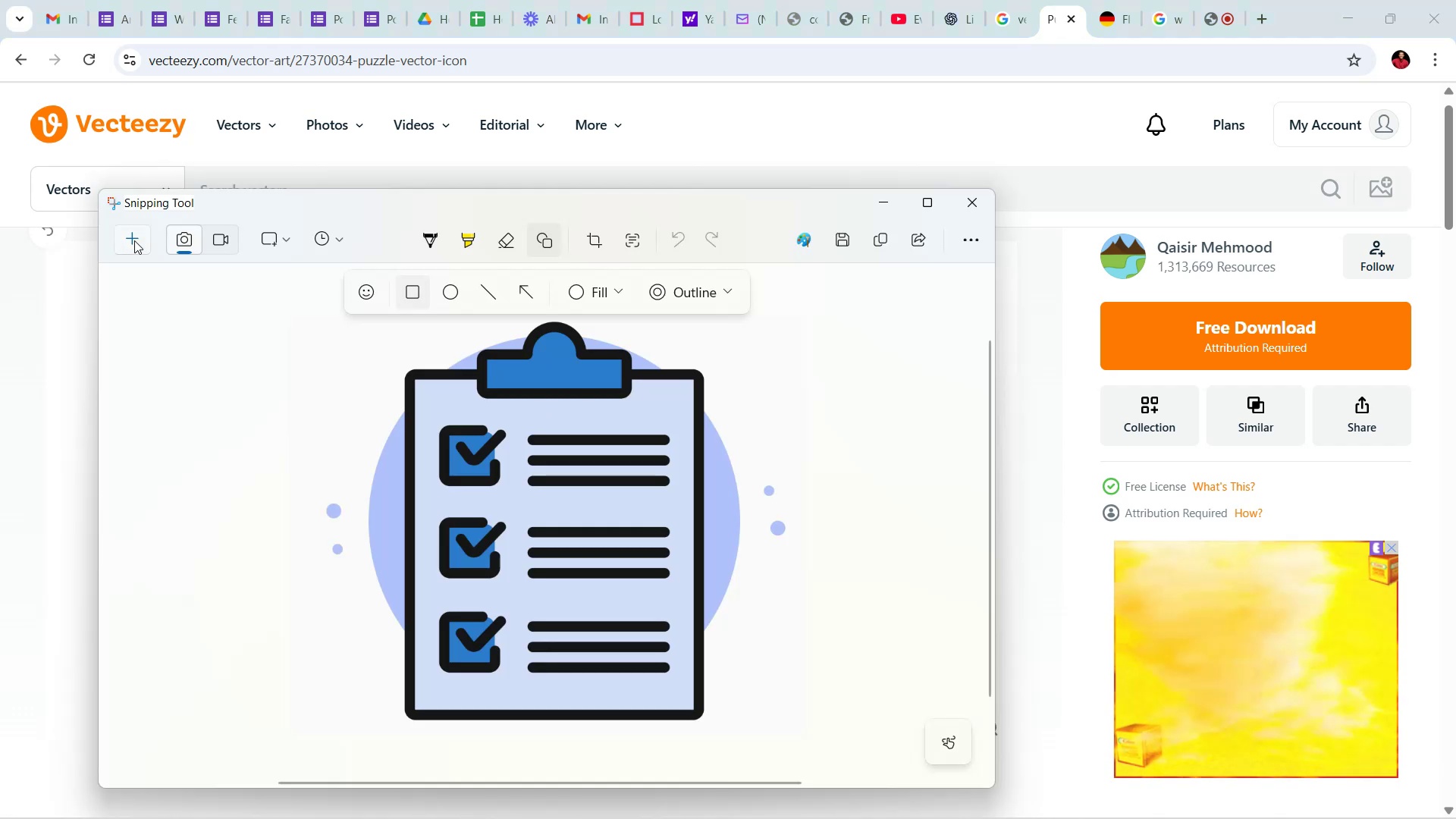 
left_click([134, 240])
 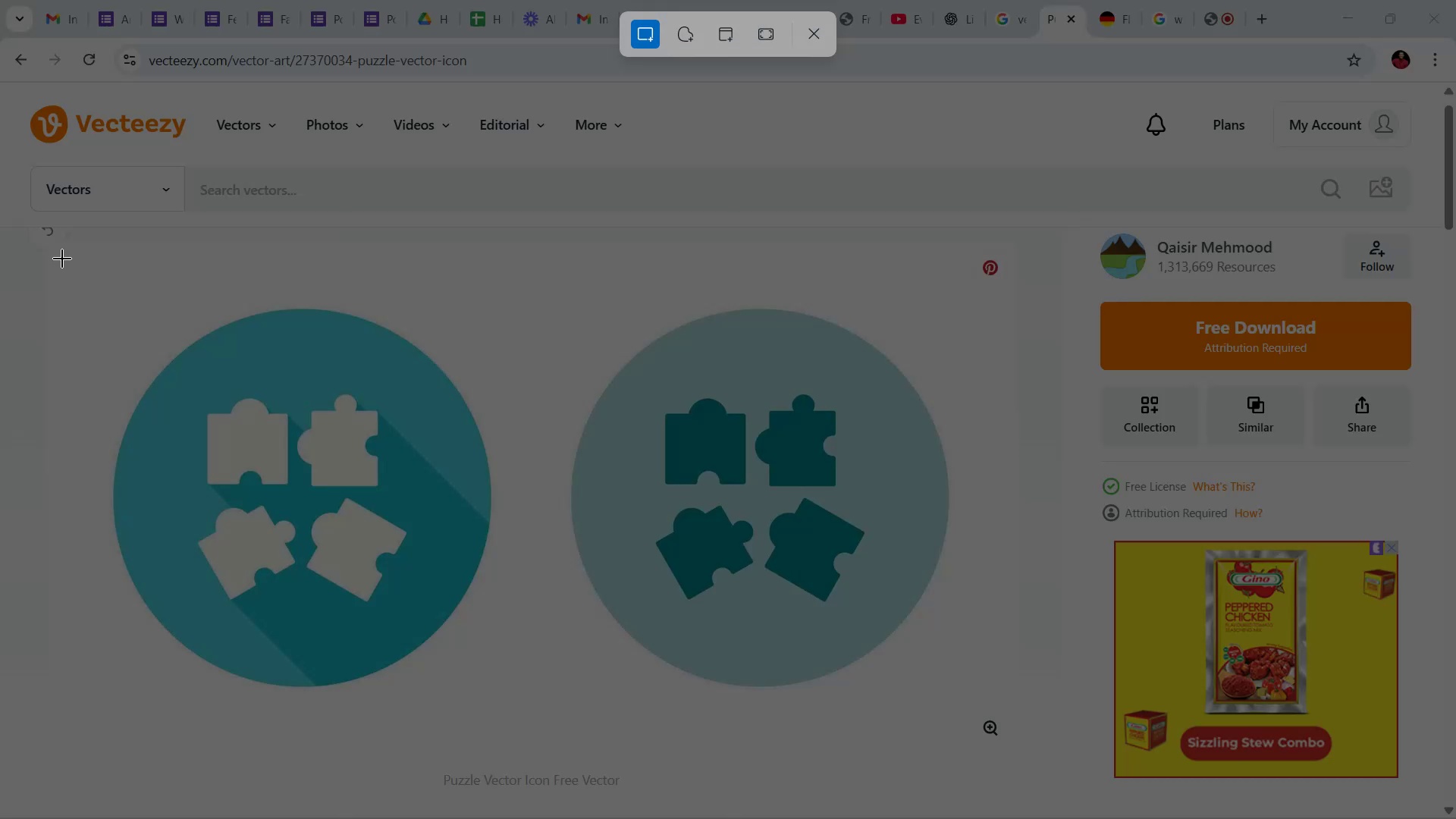 
left_click_drag(start_coordinate=[61, 252], to_coordinate=[557, 755])
 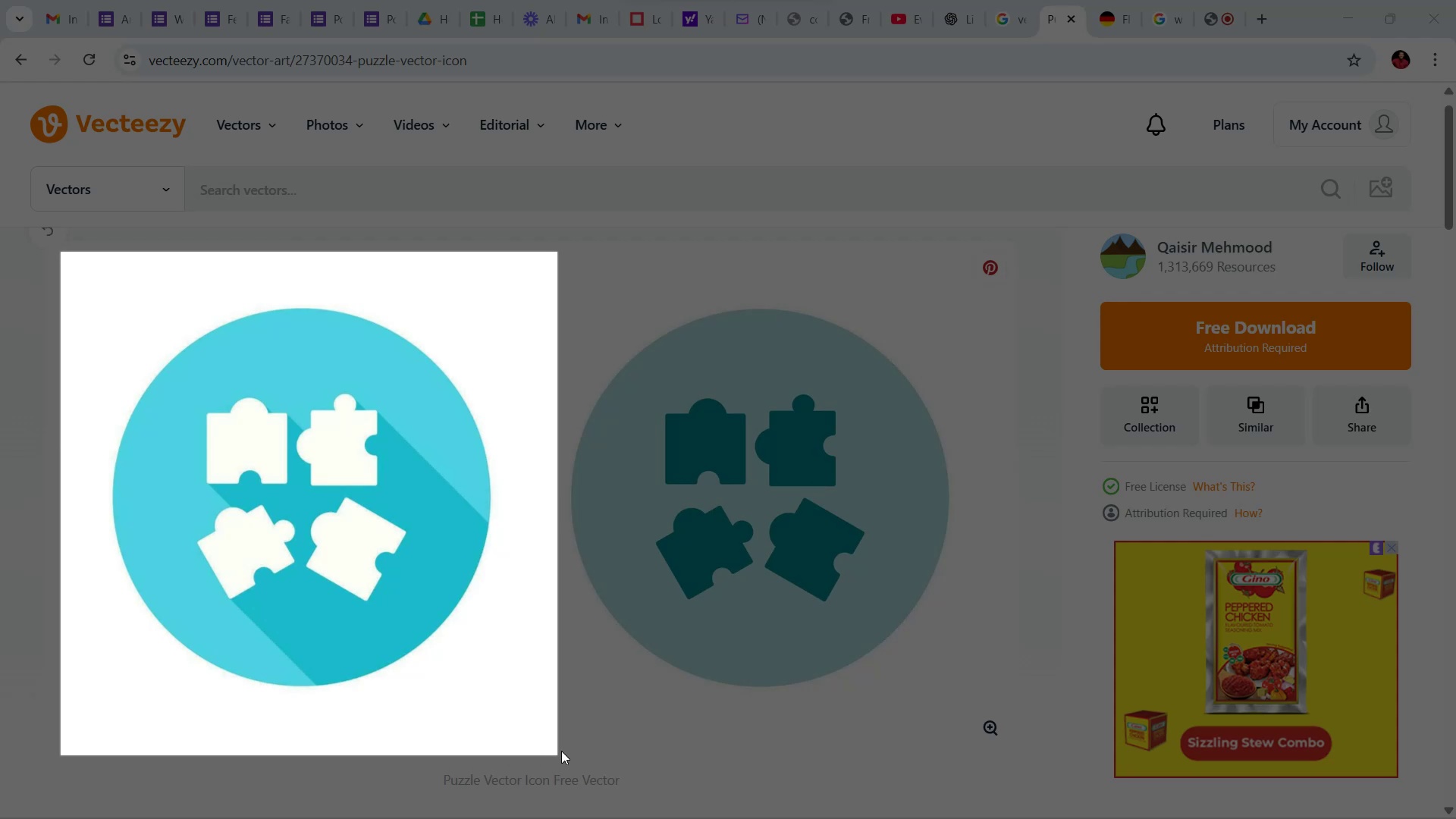 
scroll: coordinate [546, 761], scroll_direction: down, amount: 1.0
 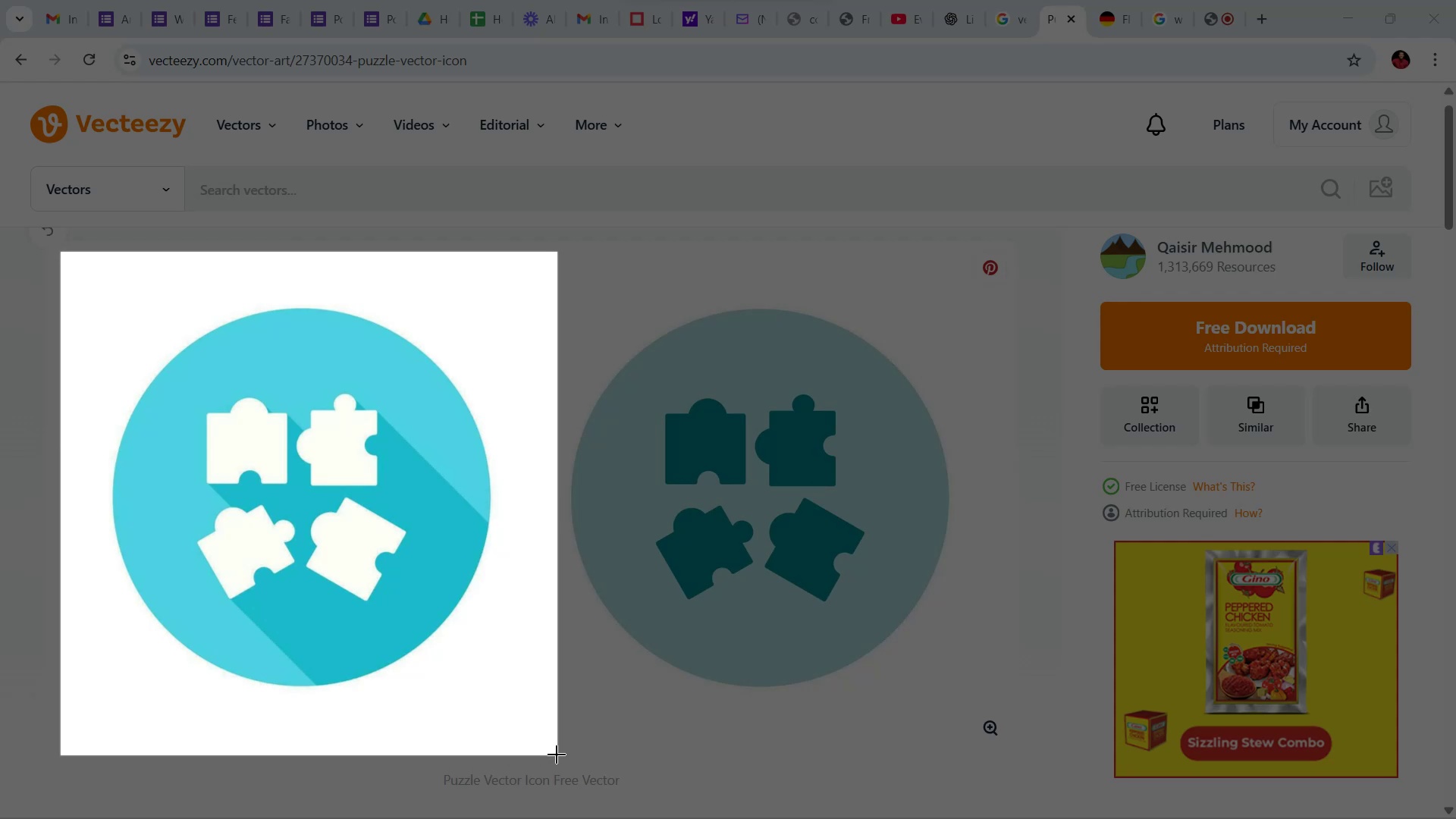 
left_click([836, 244])
 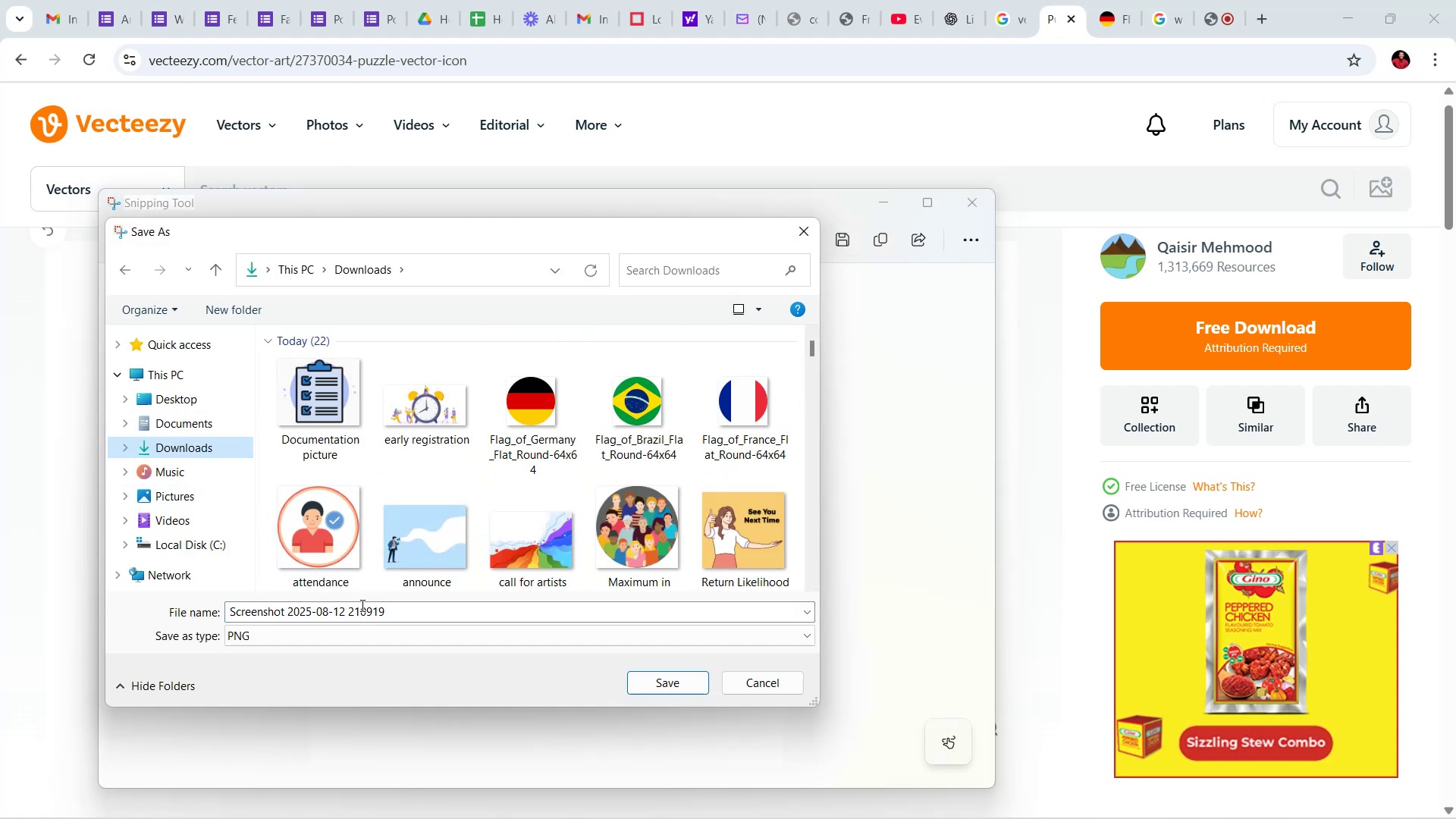 
wait(7.56)
 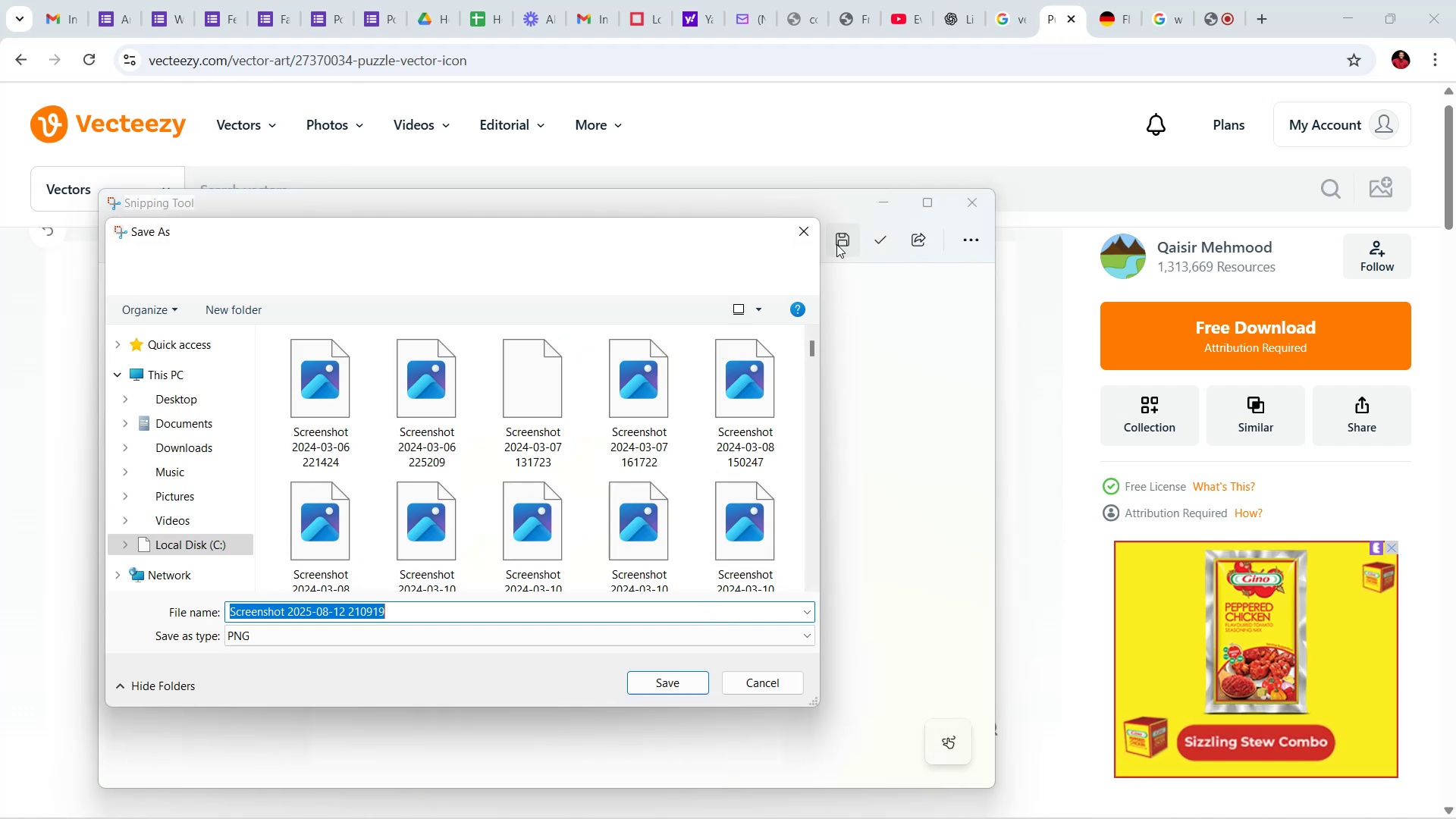 
type(Category)
 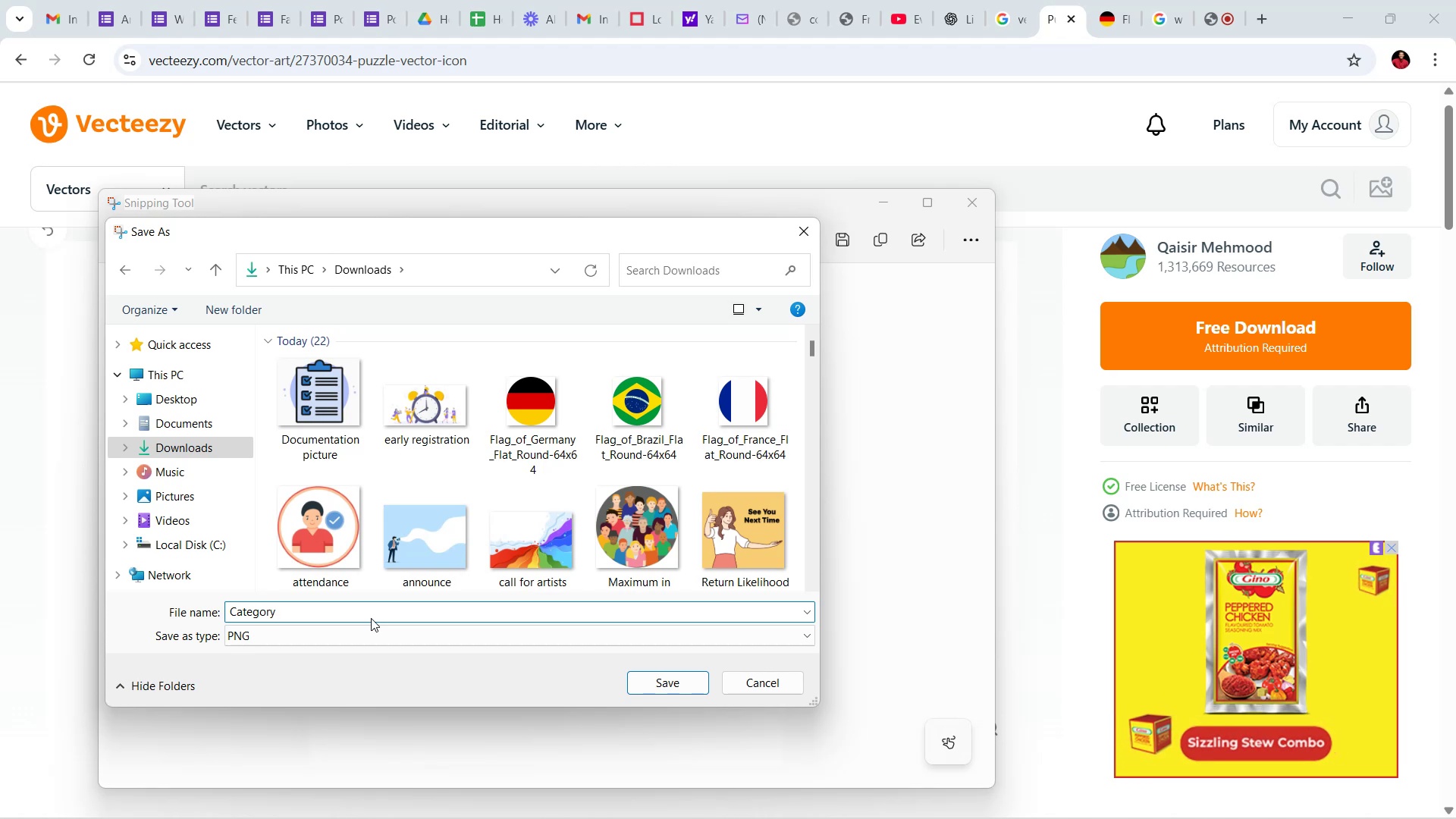 
wait(8.97)
 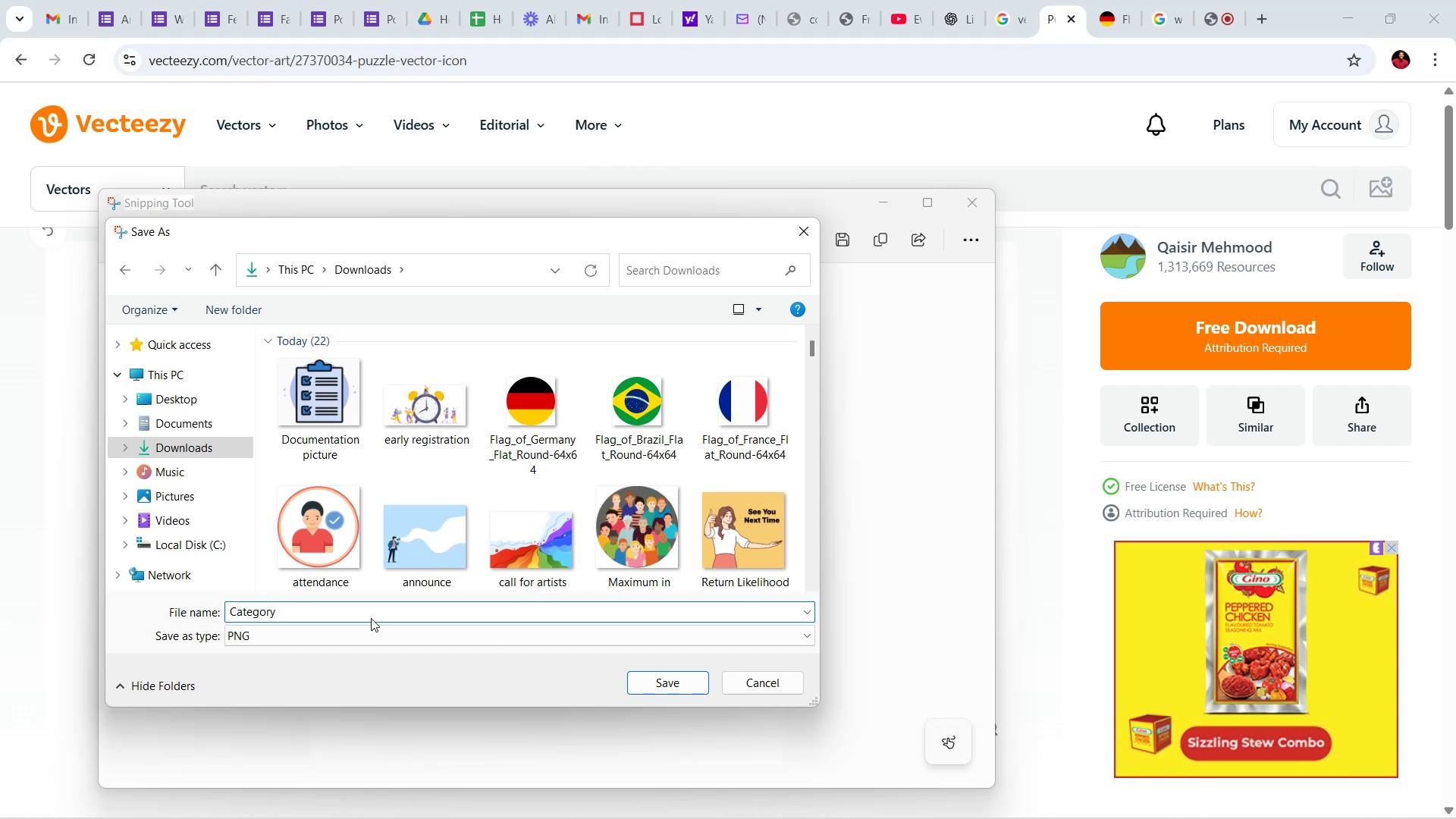 
left_click([600, 799])
 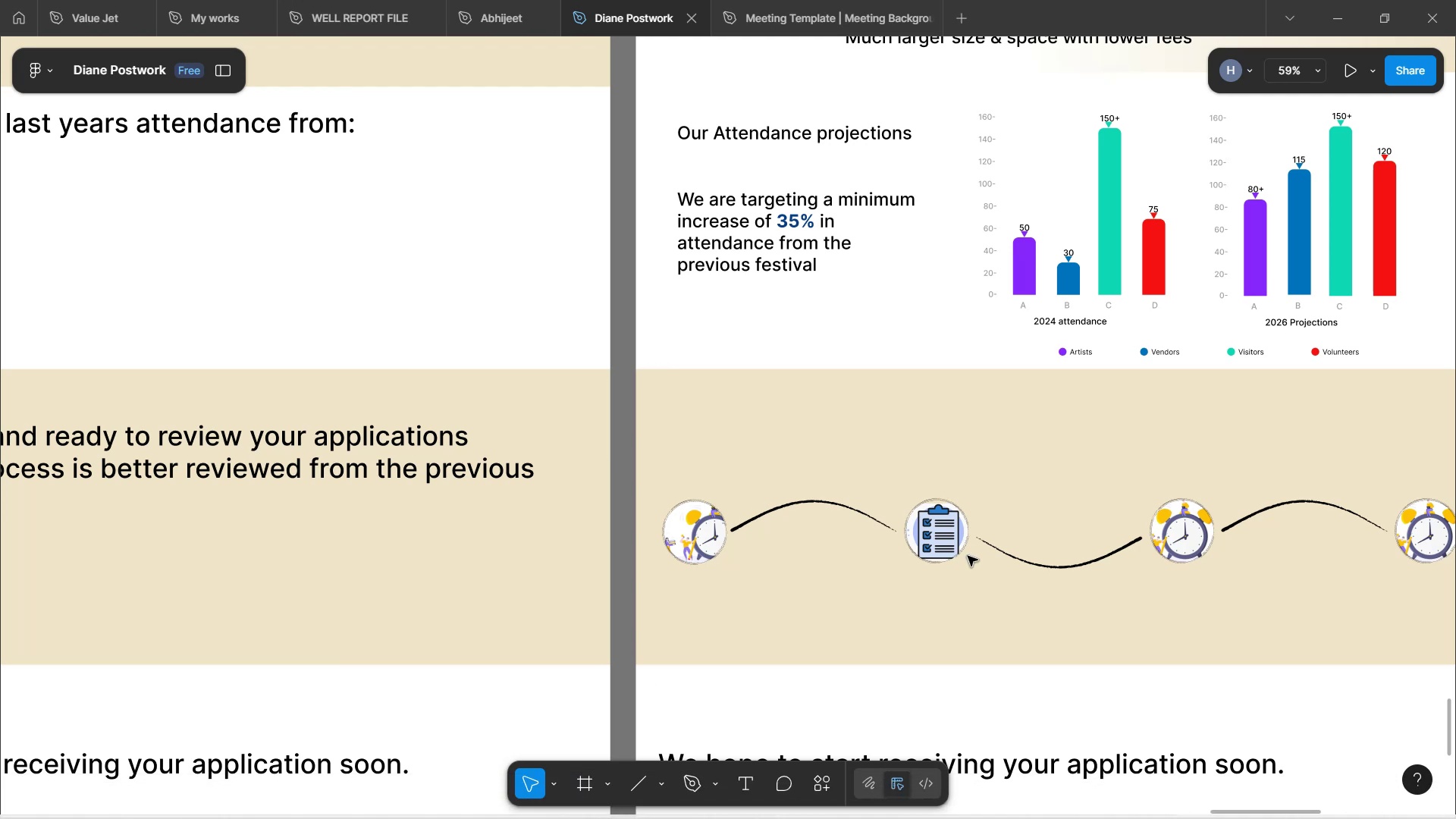 
hold_key(key=ShiftLeft, duration=0.8)
scroll: coordinate [968, 558], scroll_direction: down, amount: 8.0
 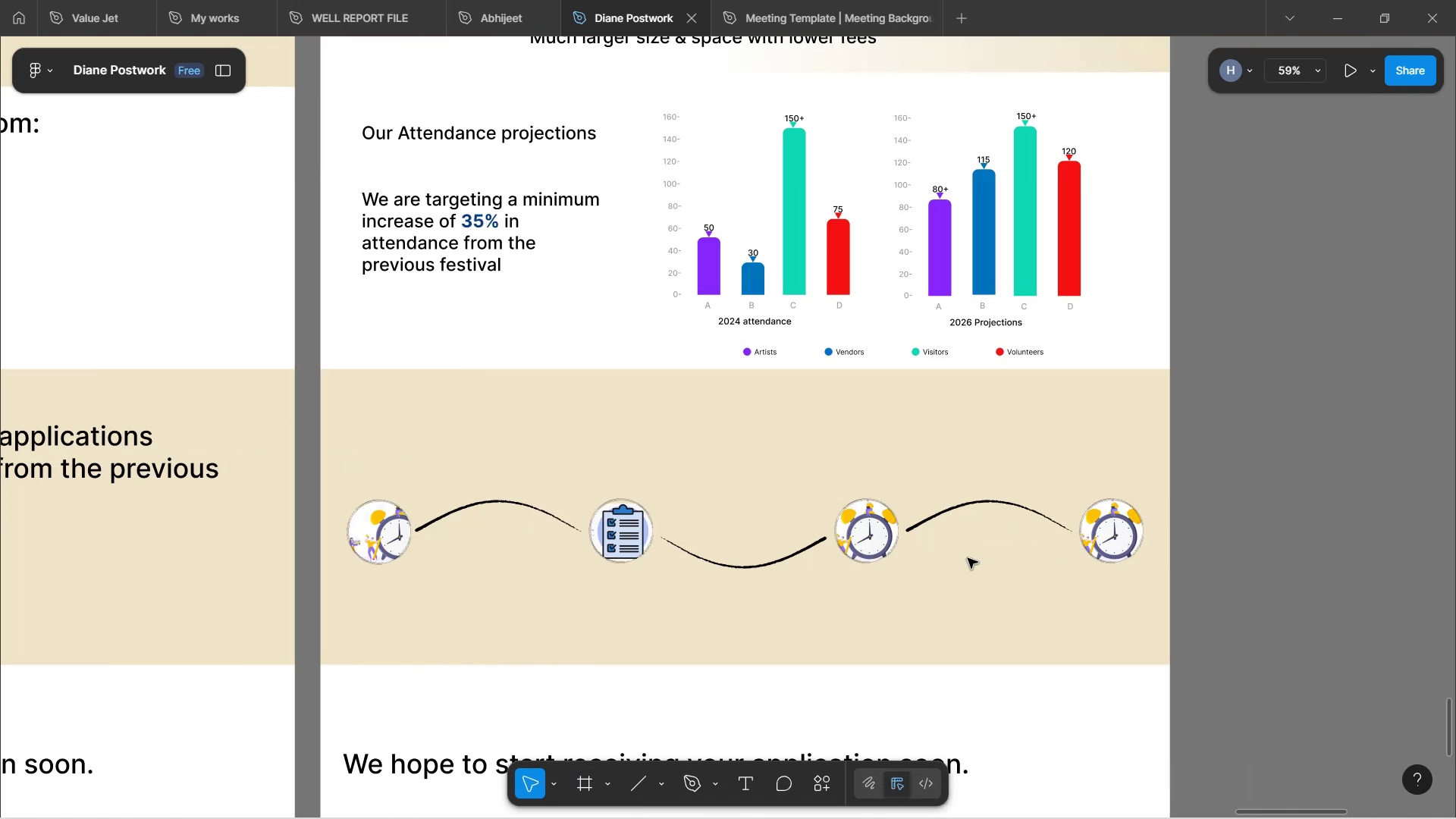 
hold_key(key=ControlLeft, duration=1.46)
scroll: coordinate [872, 538], scroll_direction: up, amount: 9.0
 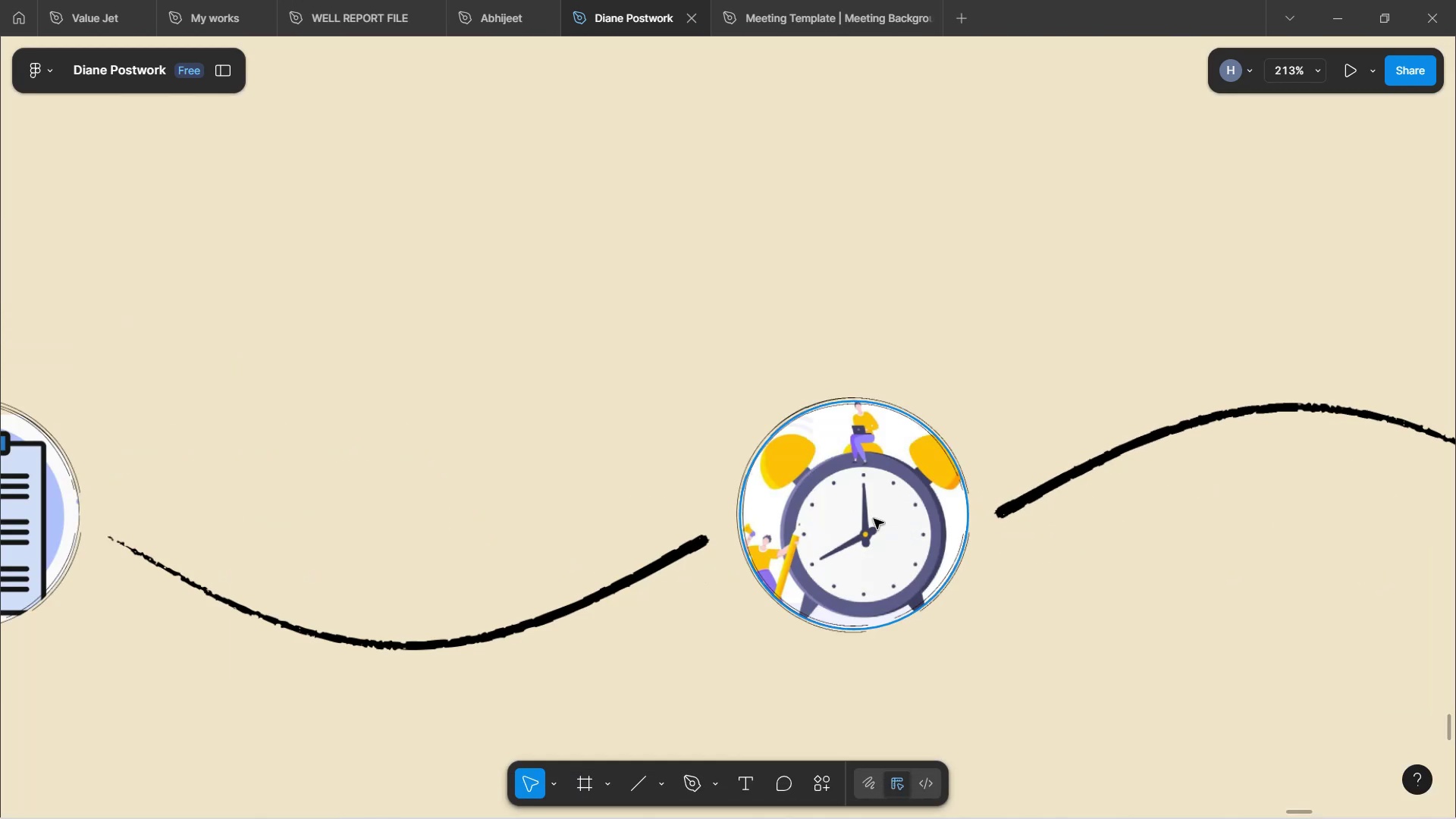 
double_click([875, 519])
 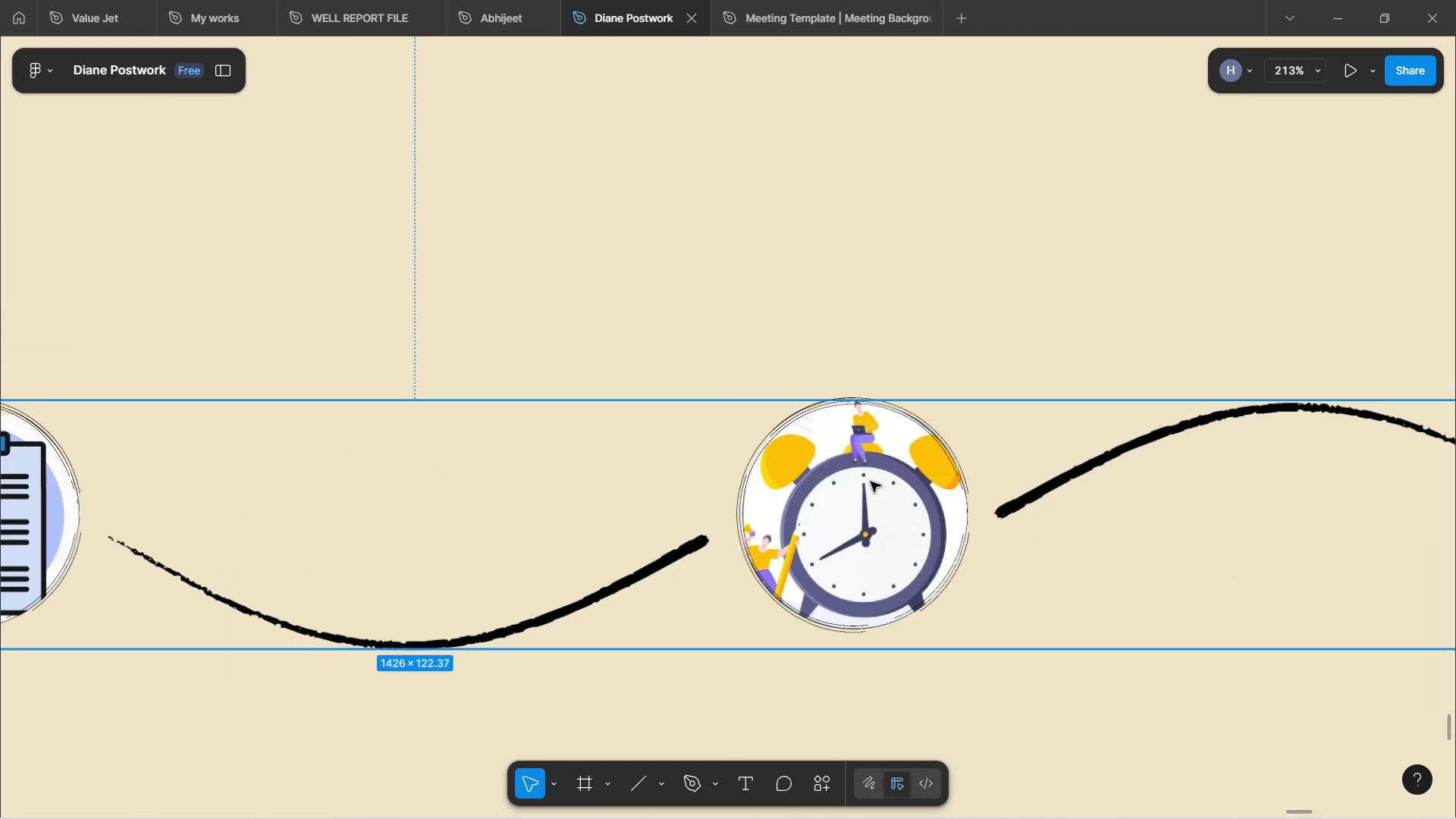 
left_click([874, 475])
 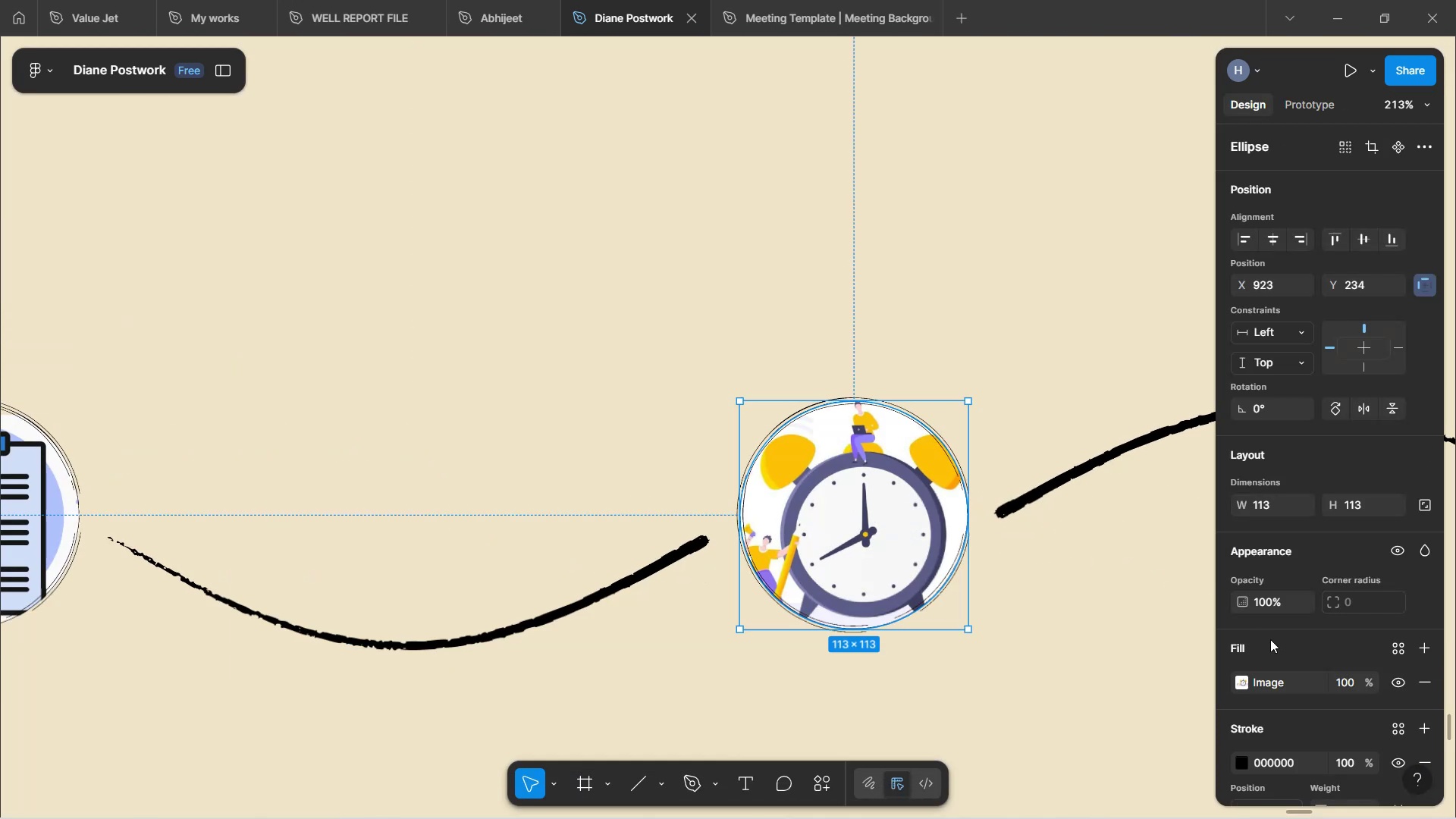 
left_click([1247, 686])
 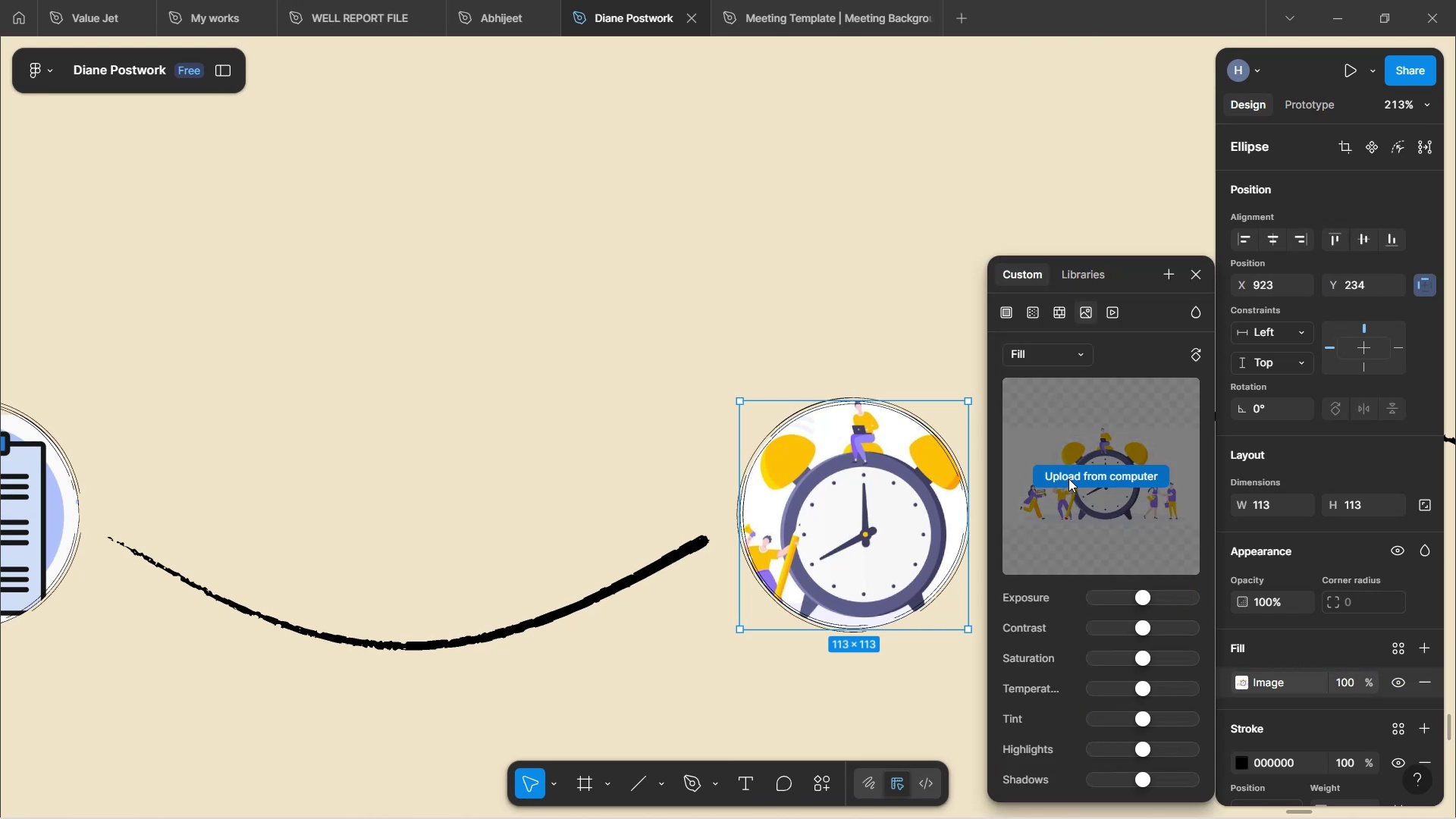 
wait(10.85)
 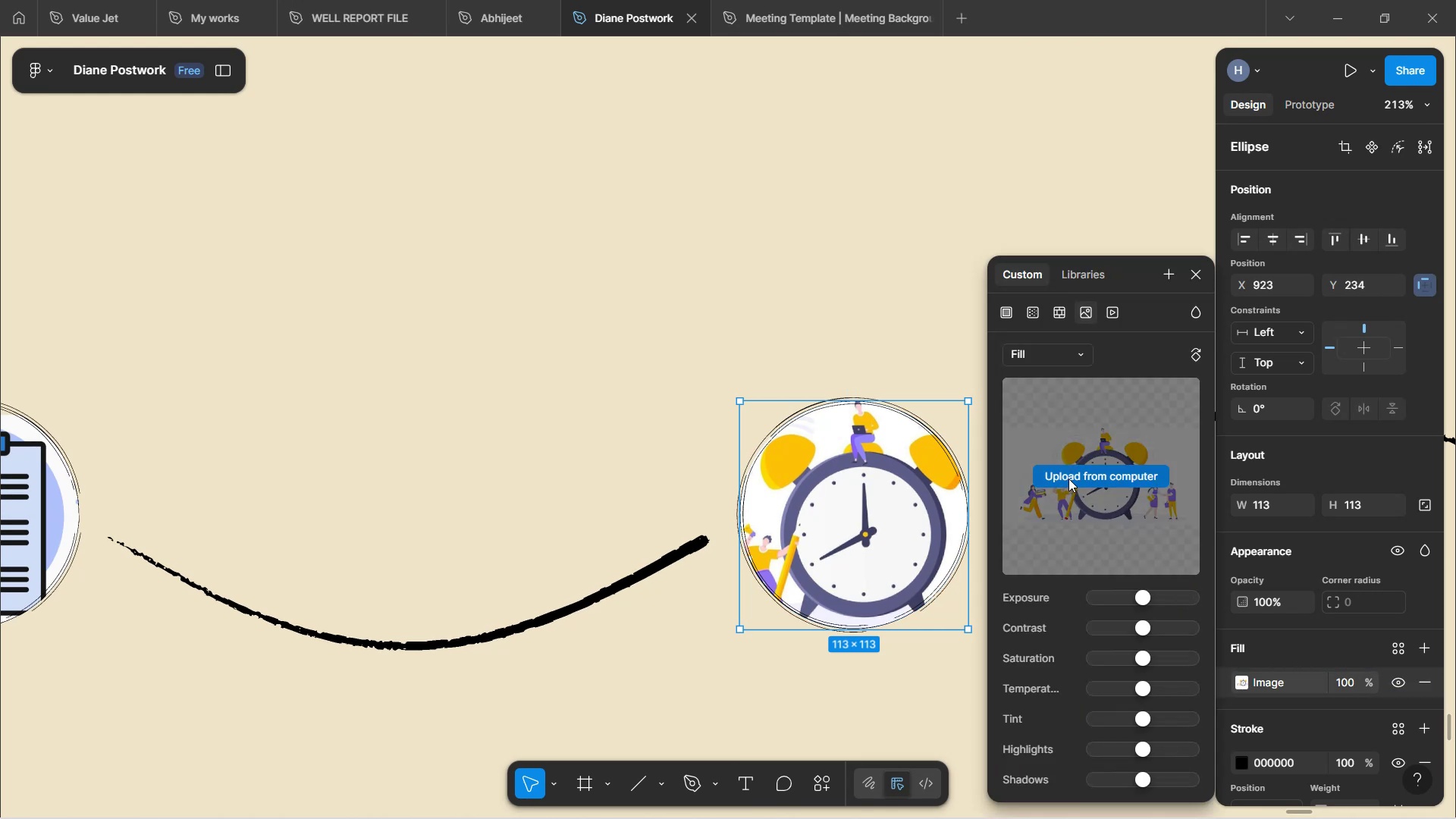 
left_click([224, 195])
 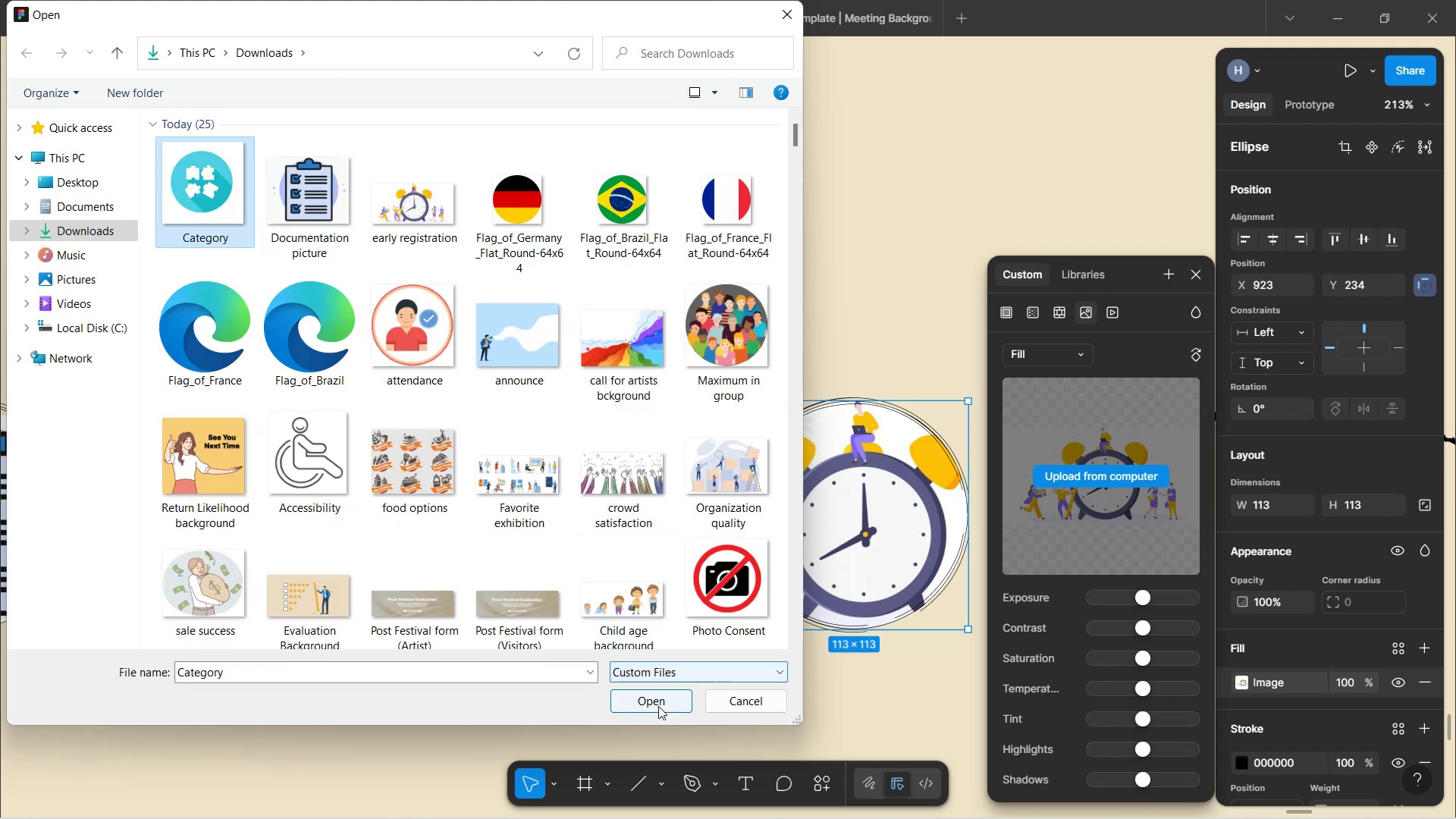 
left_click([653, 699])
 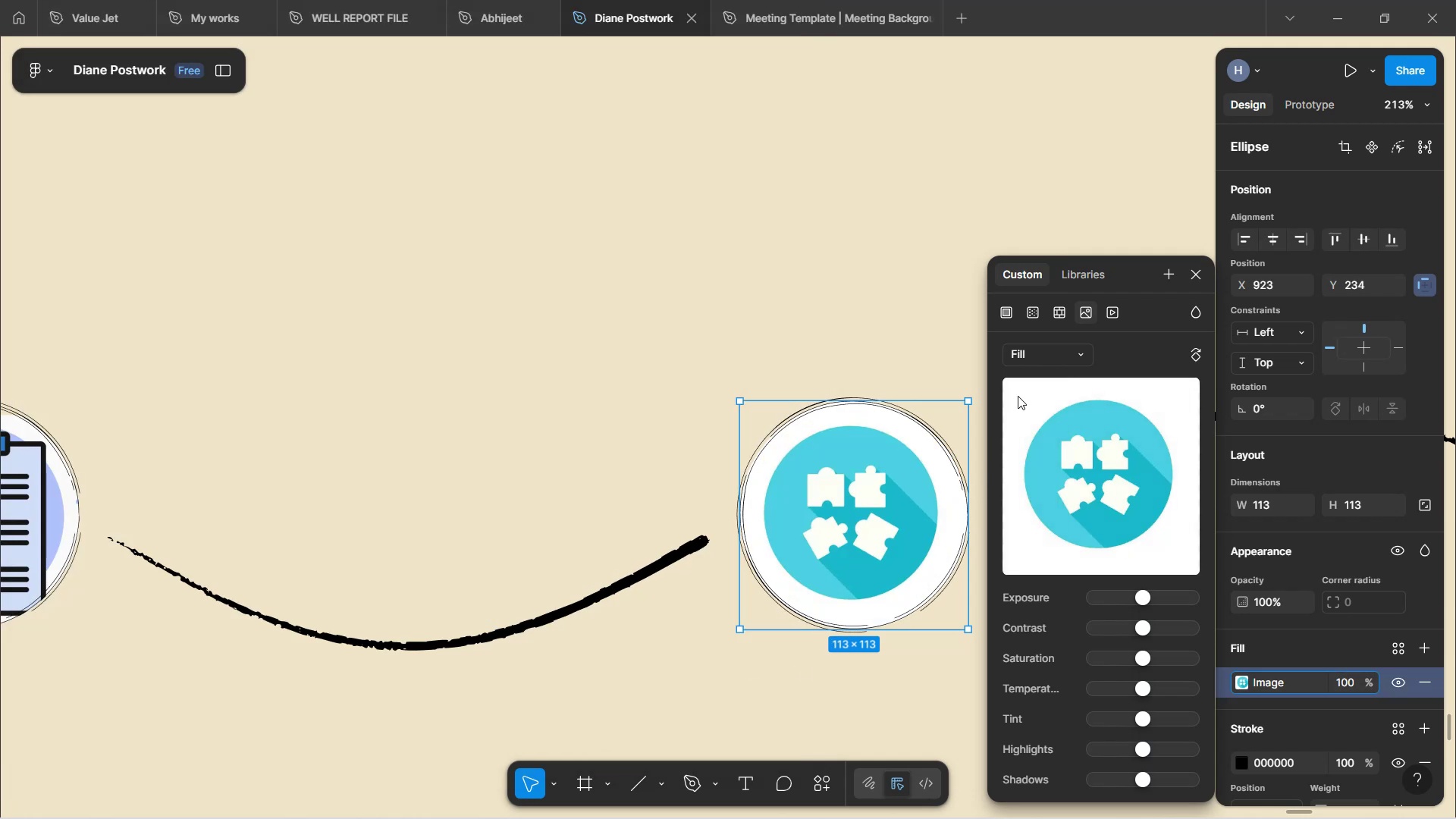 
left_click([1070, 363])
 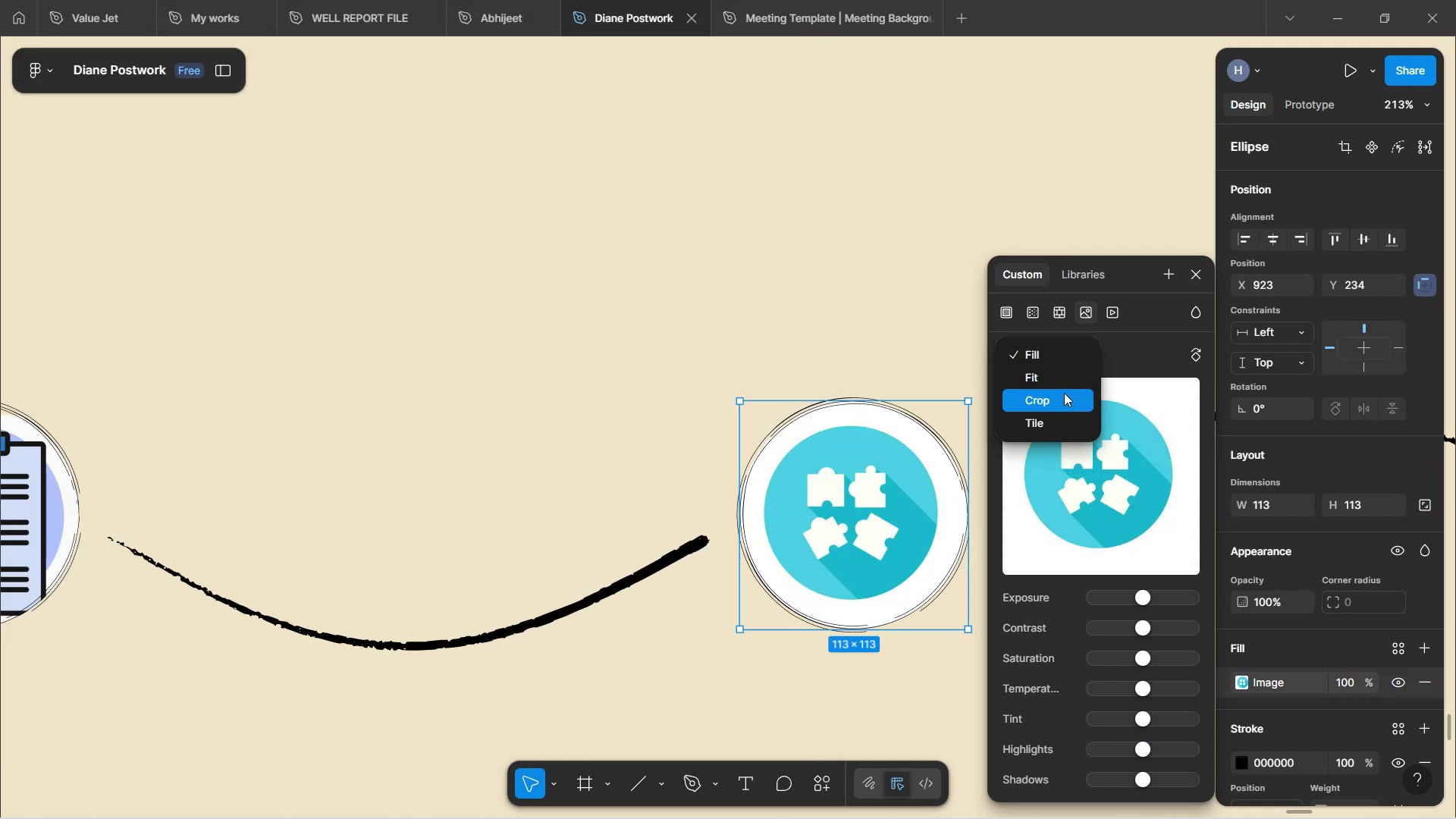 
left_click([1064, 393])
 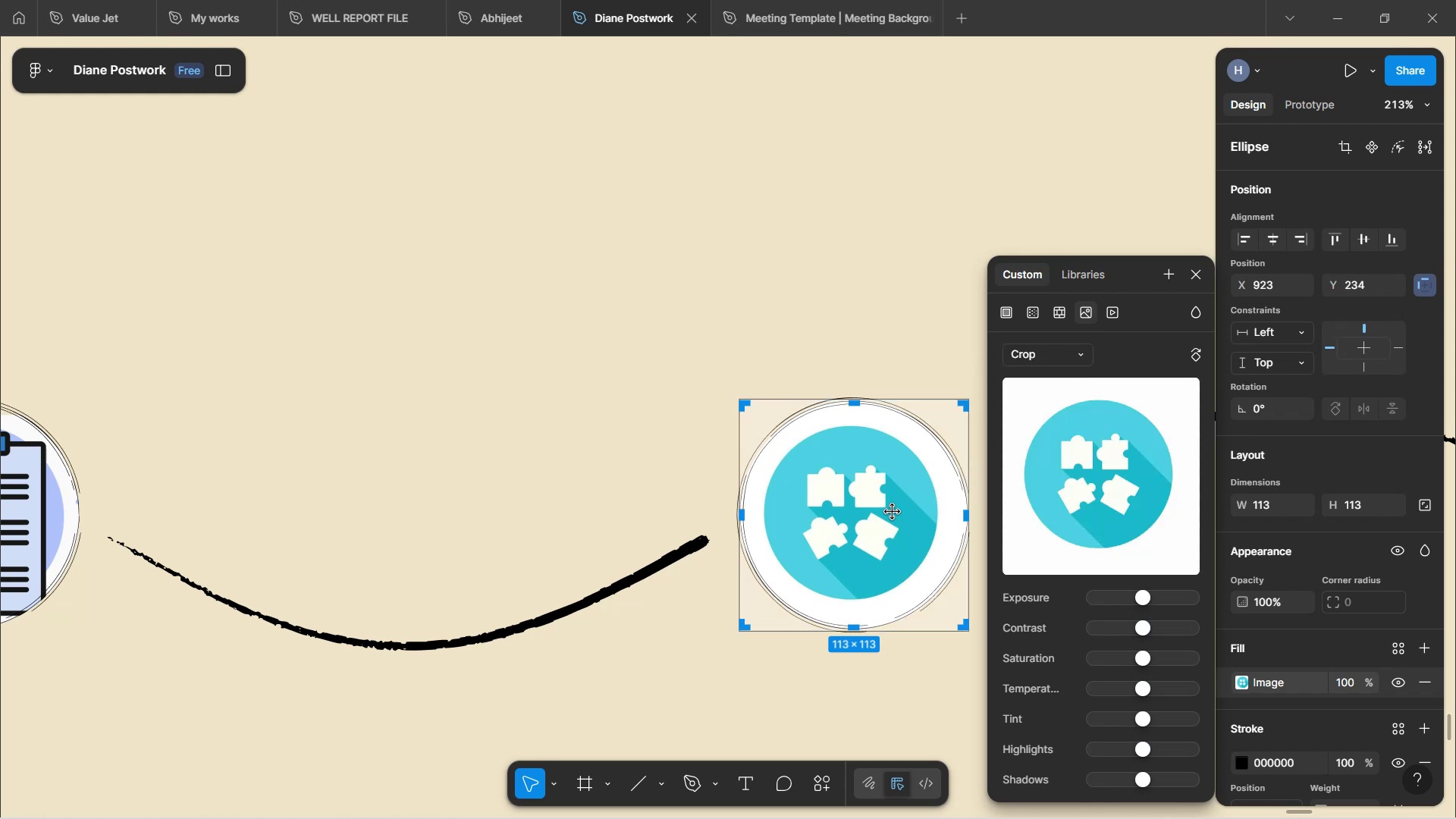 
left_click_drag(start_coordinate=[855, 529], to_coordinate=[859, 532])
 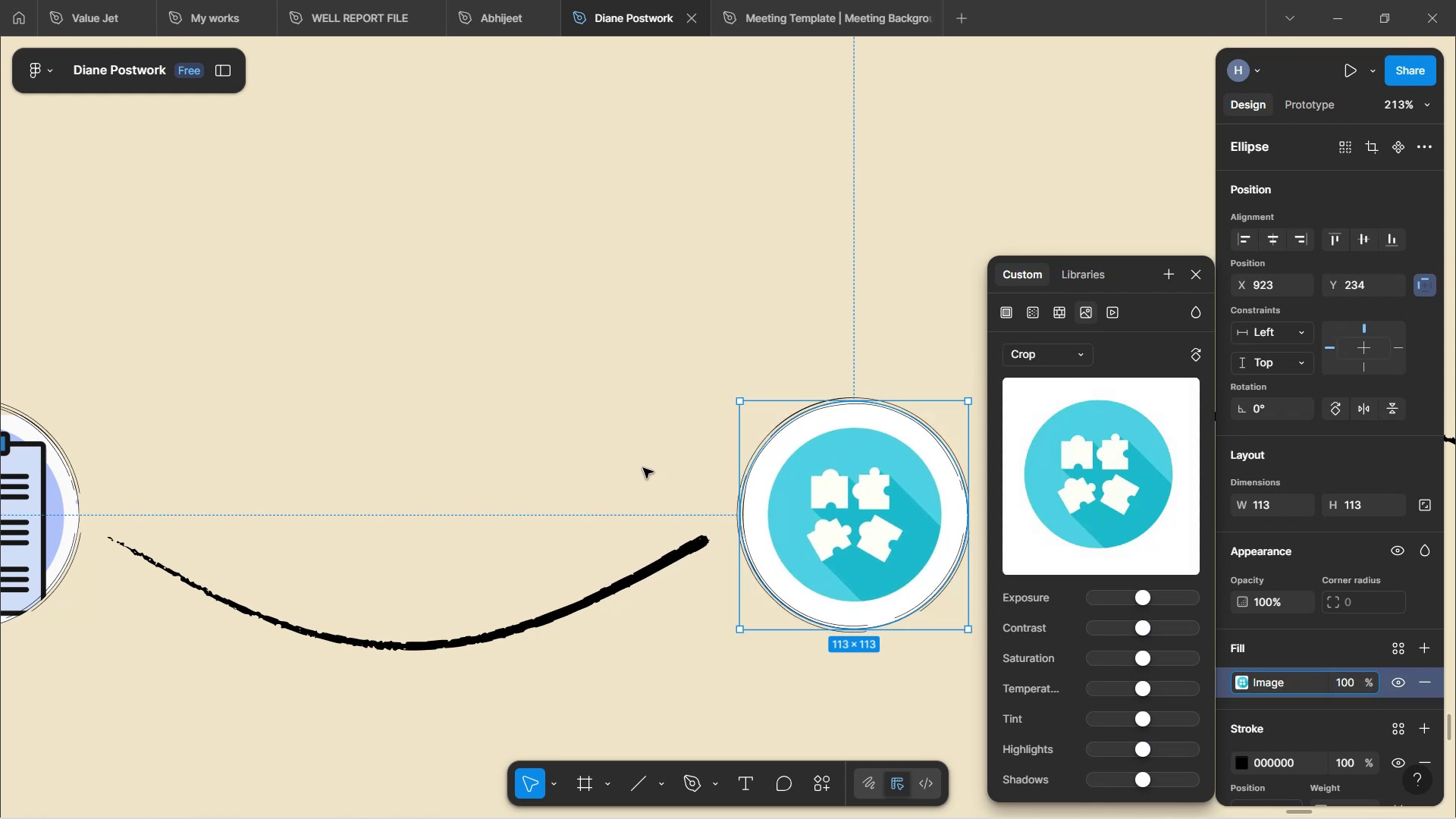 
double_click([643, 468])
 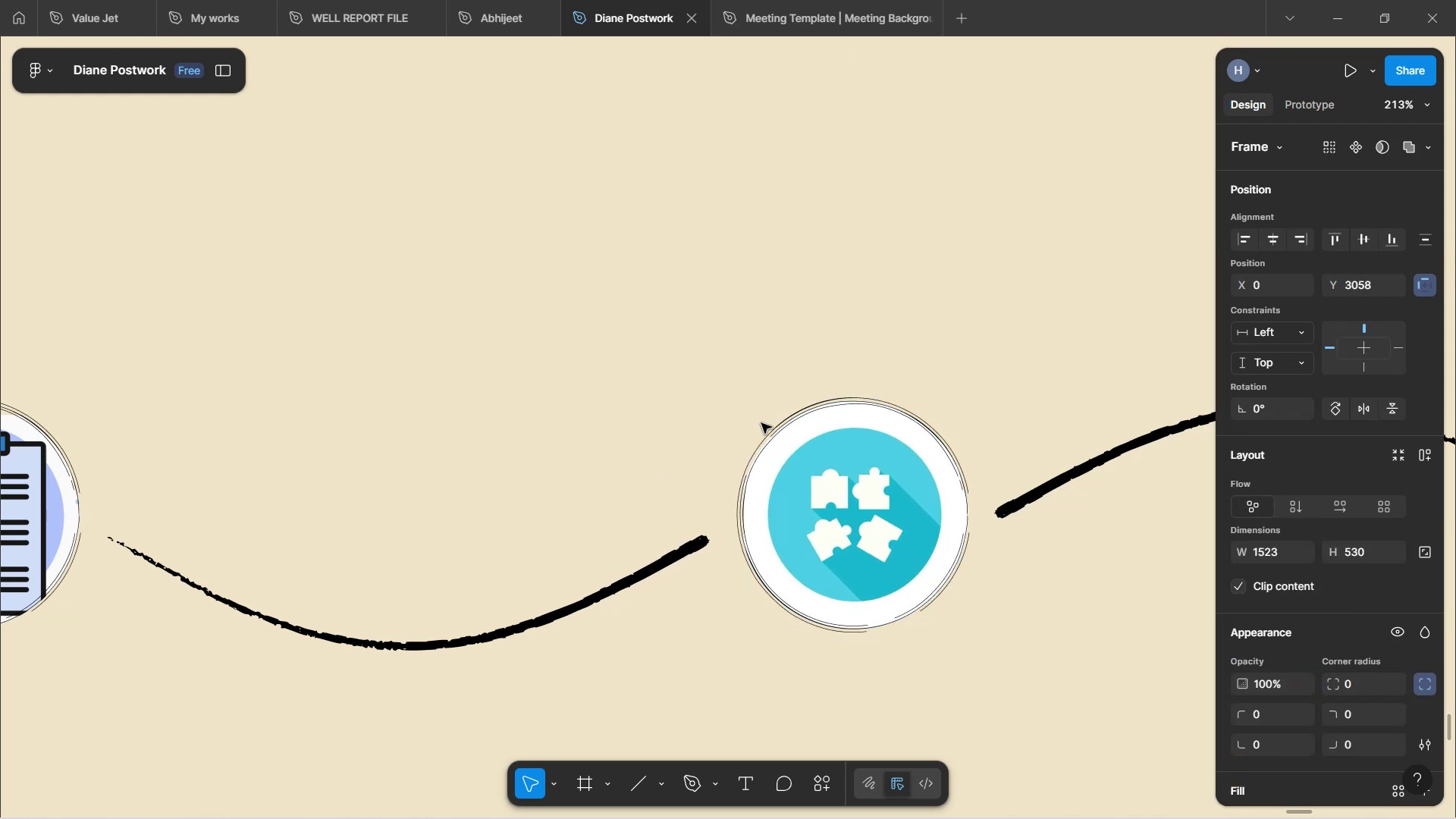 
hold_key(key=ControlLeft, duration=1.52)
scroll: coordinate [781, 393], scroll_direction: down, amount: 9.0
 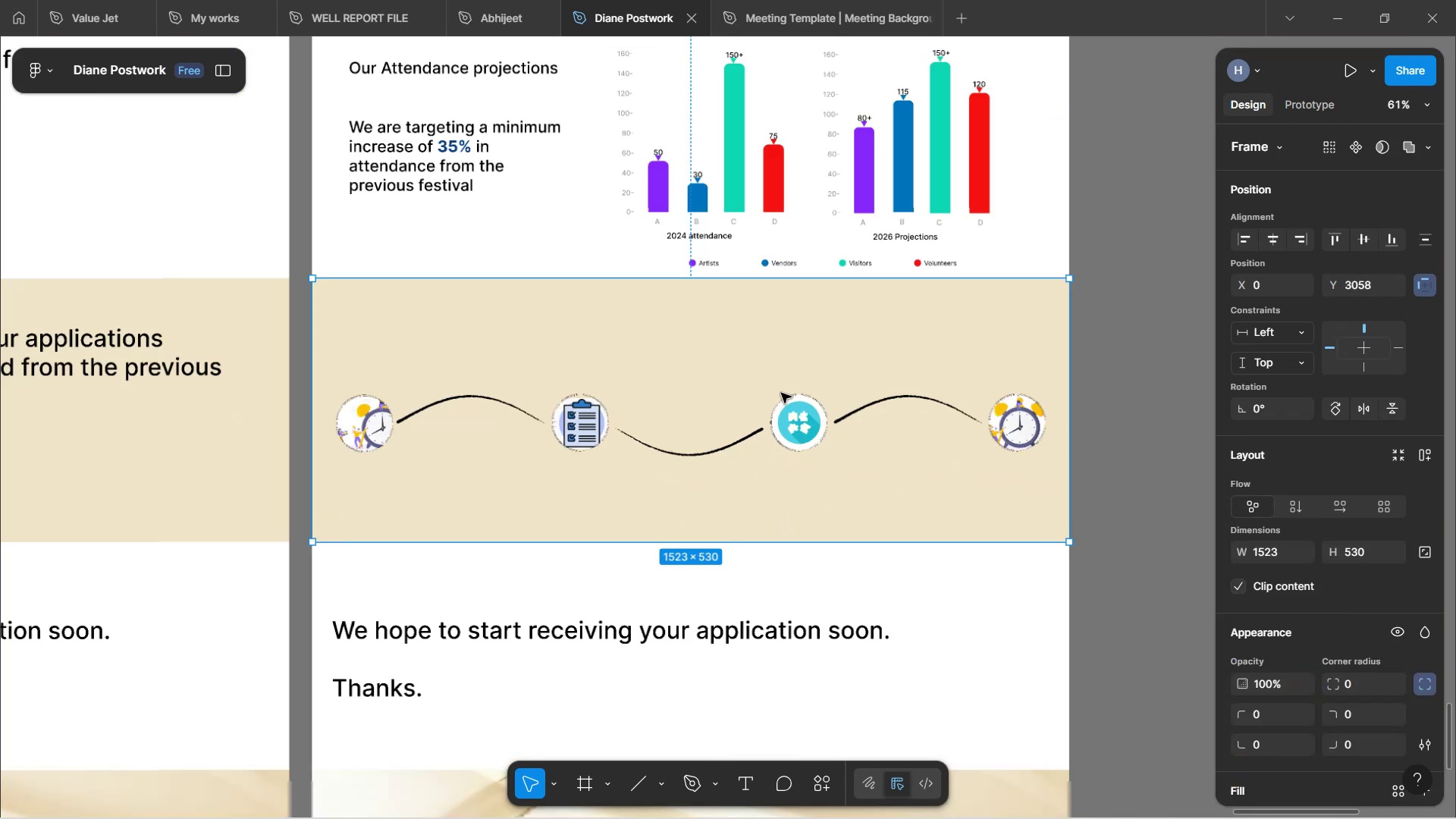 
hold_key(key=ControlLeft, duration=0.62)
 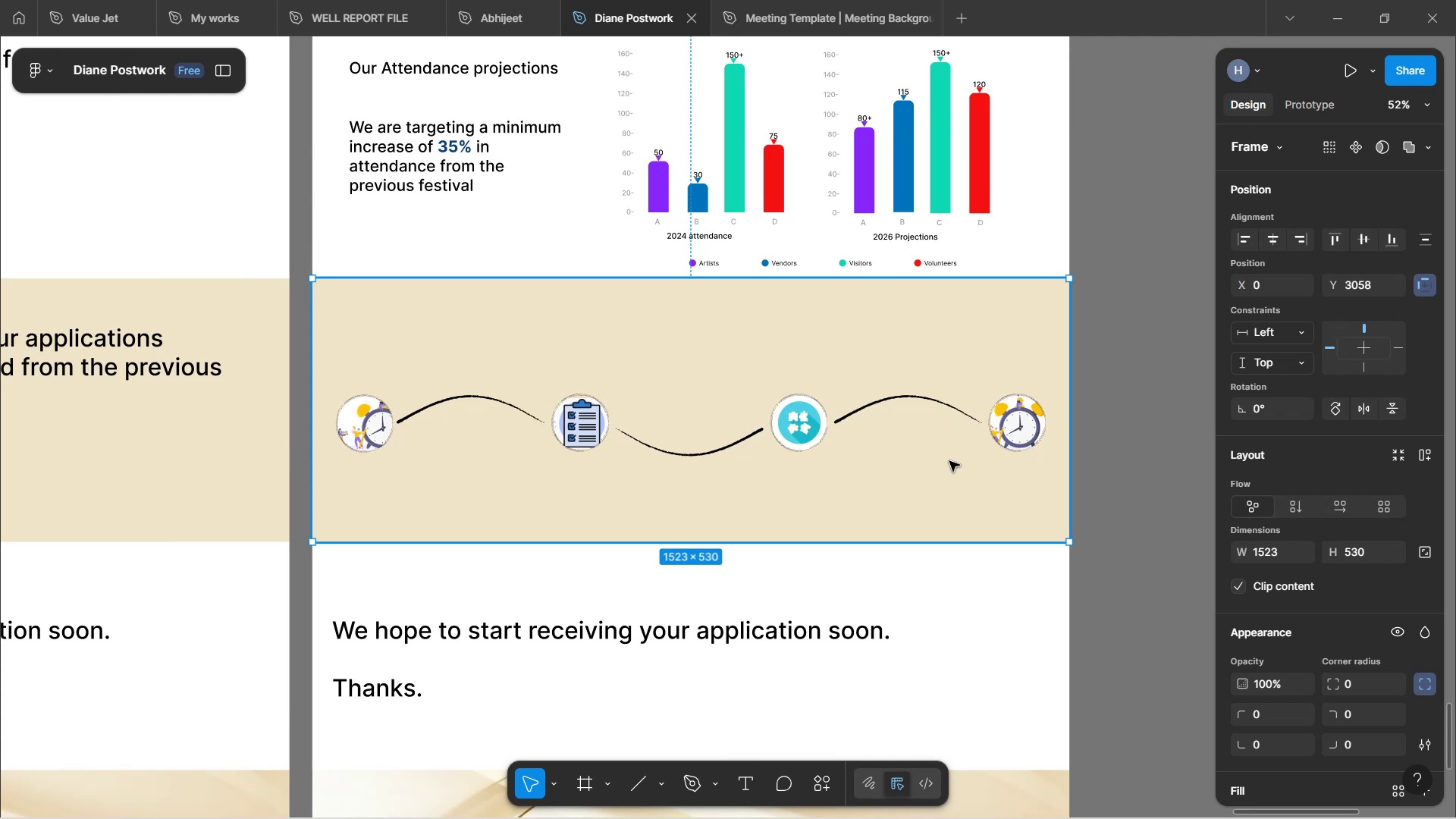 
wait(5.95)
 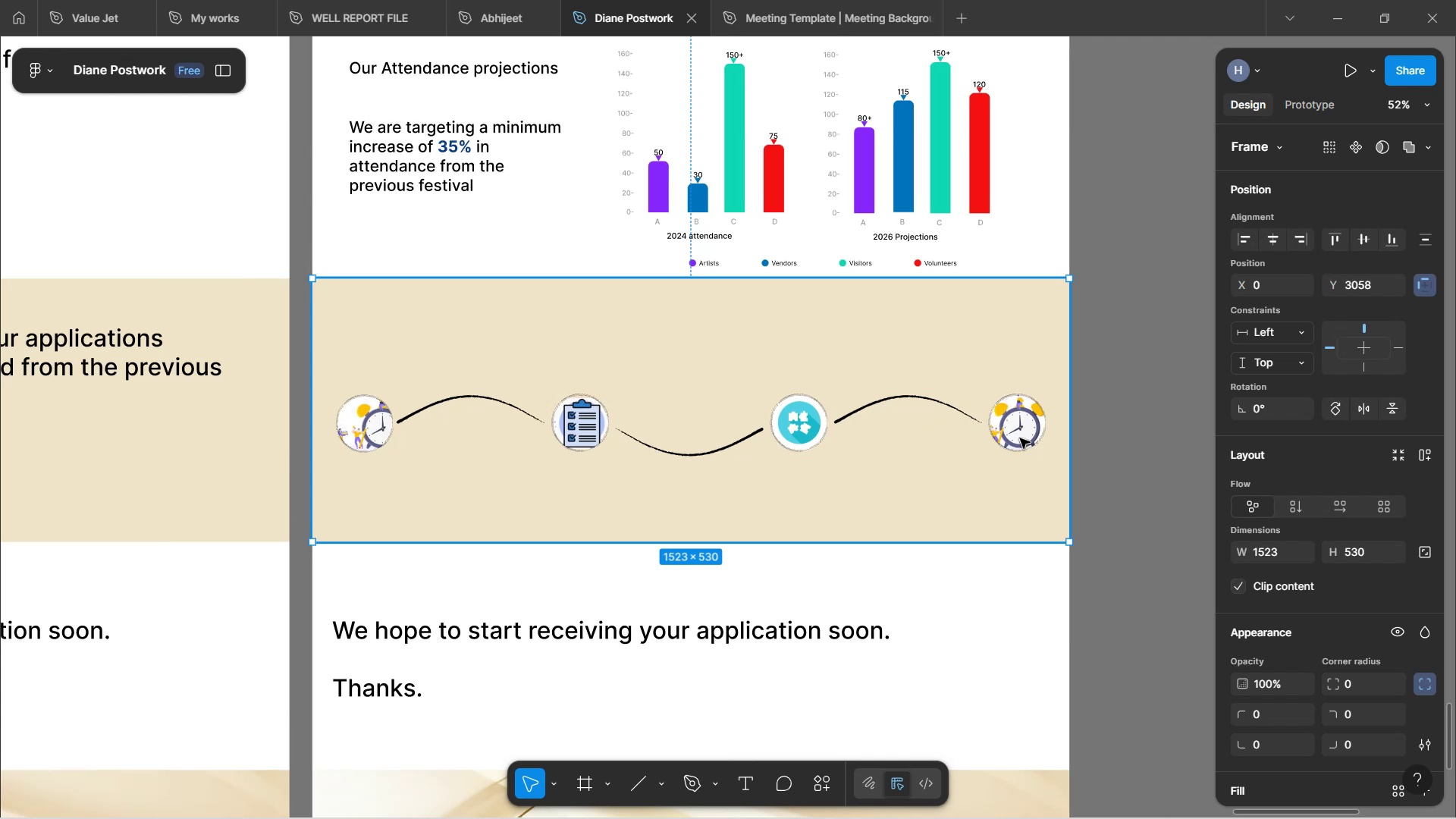 
hold_key(key=ShiftLeft, duration=1.54)
scroll: coordinate [855, 462], scroll_direction: up, amount: 12.0
 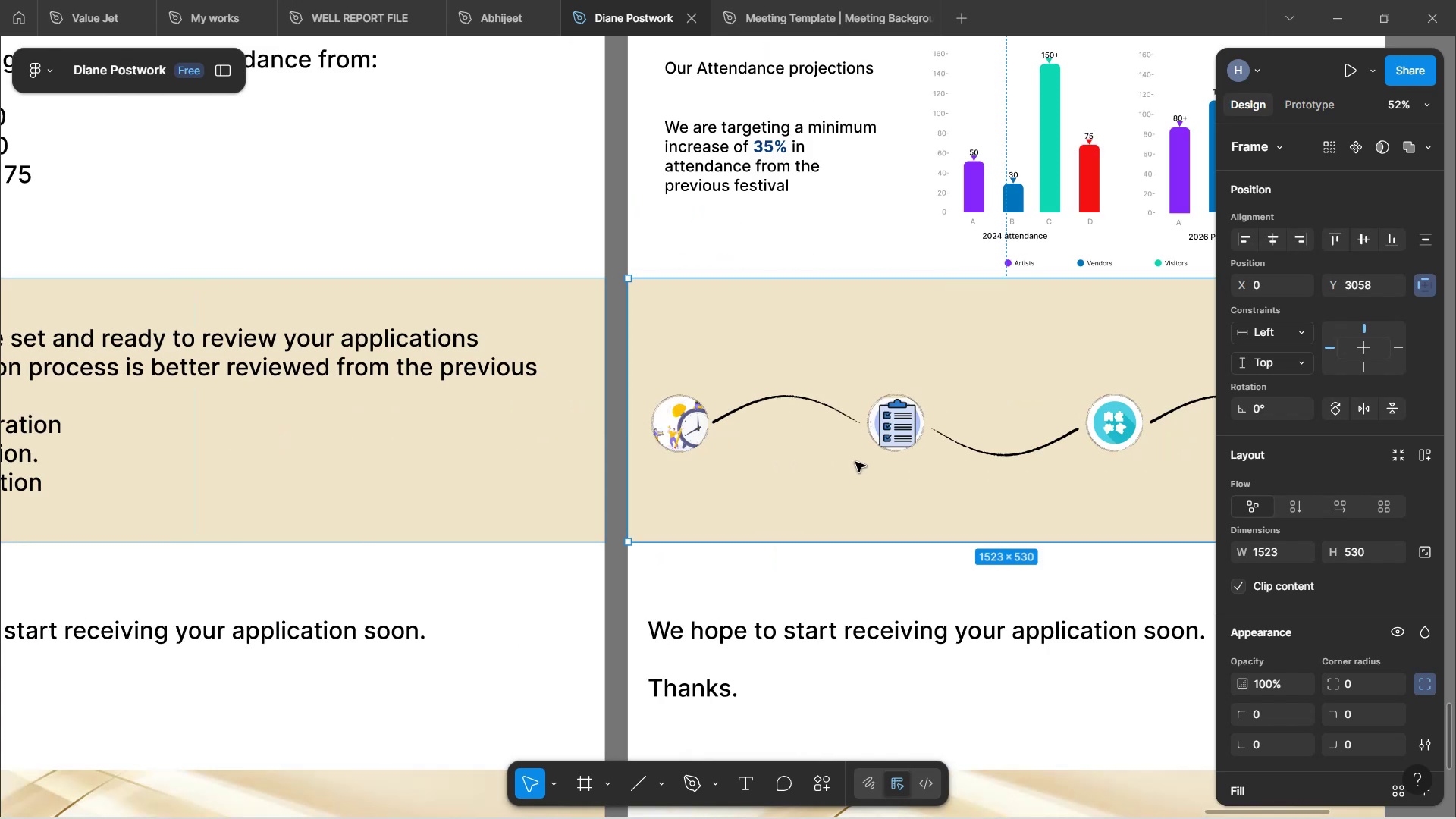 
hold_key(key=ShiftLeft, duration=1.52)
scroll: coordinate [855, 462], scroll_direction: down, amount: 10.0
 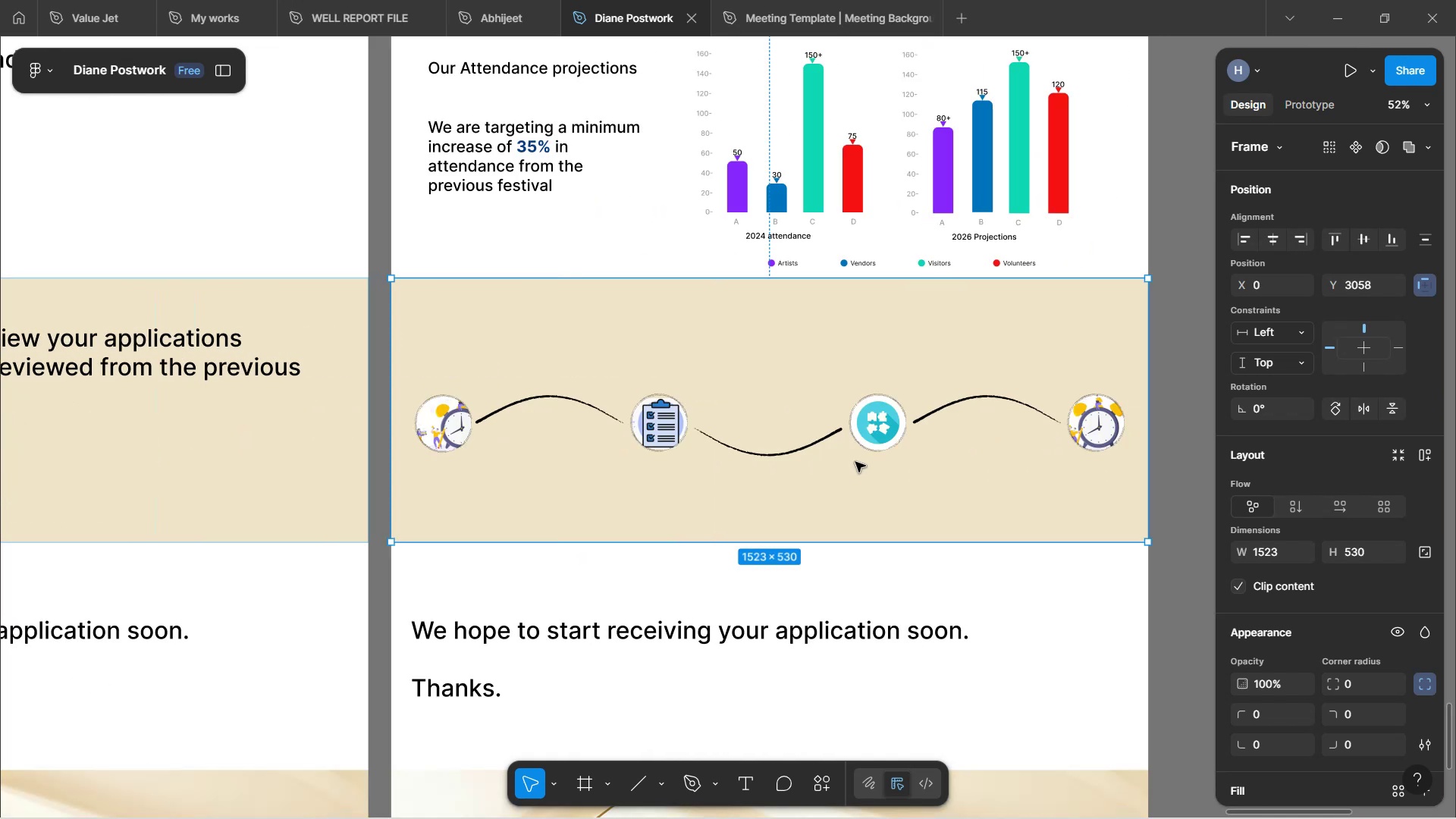 
hold_key(key=ShiftLeft, duration=0.59)
 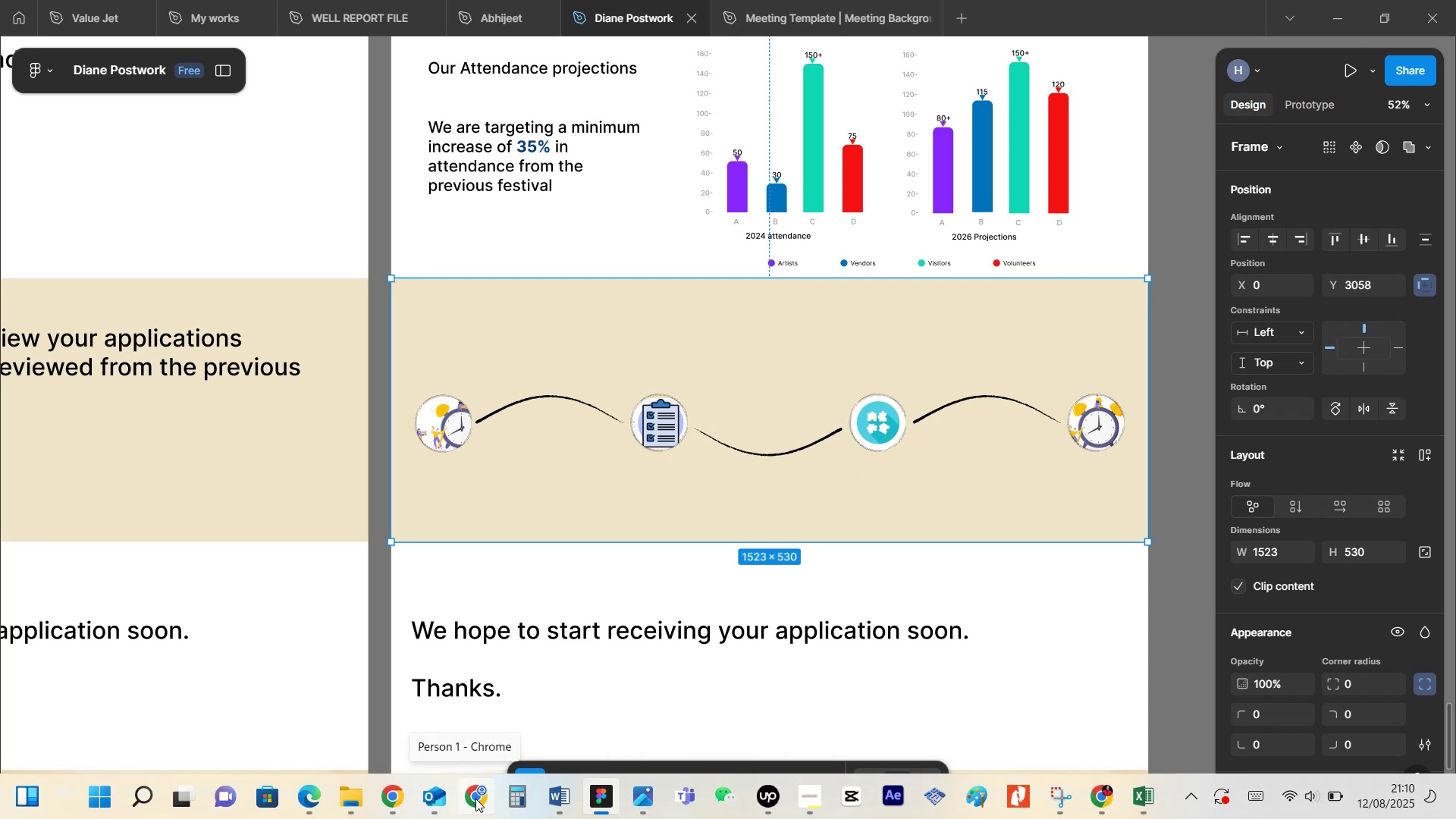 
wait(7.35)
 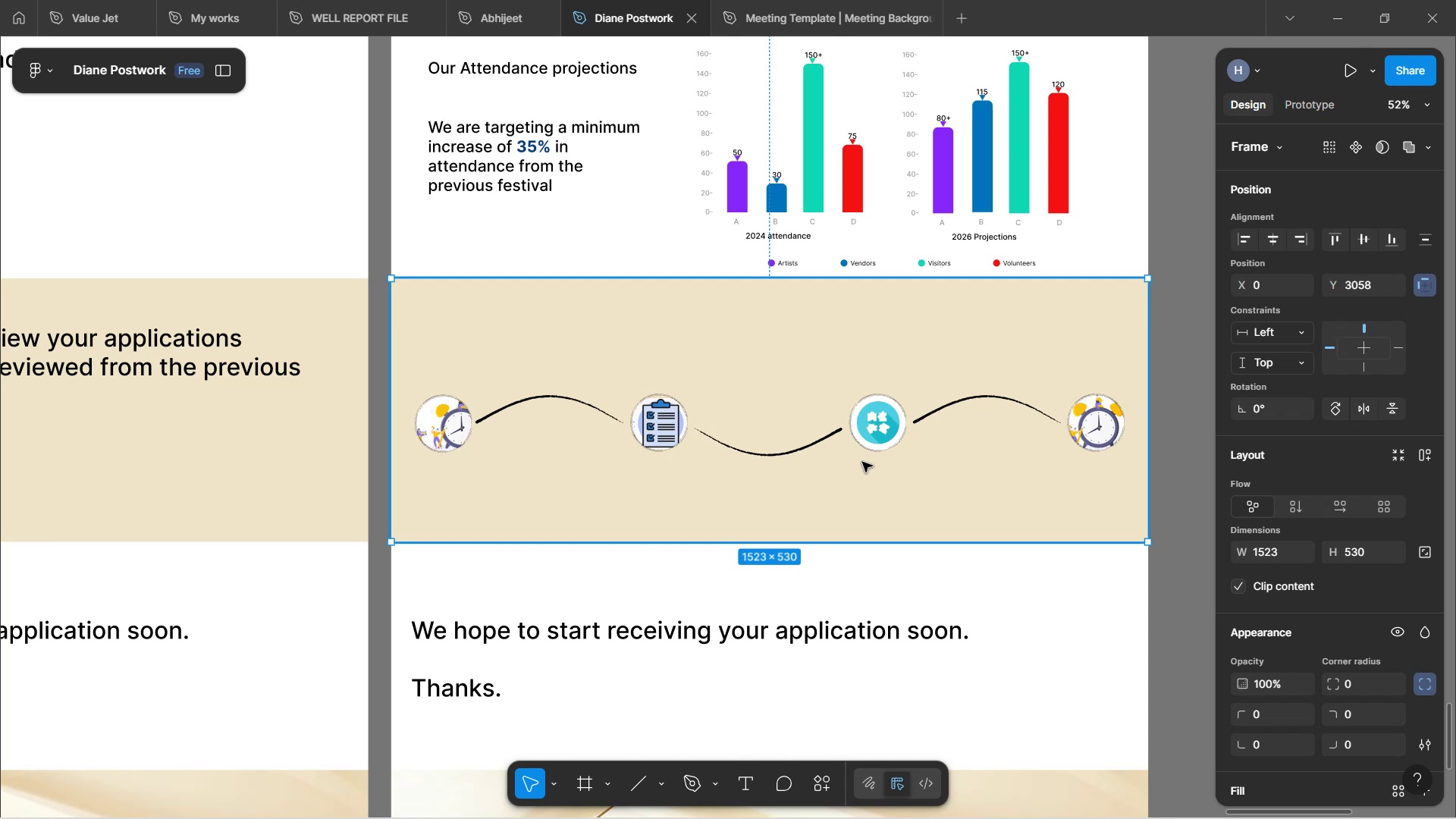 
left_click([1097, 792])
 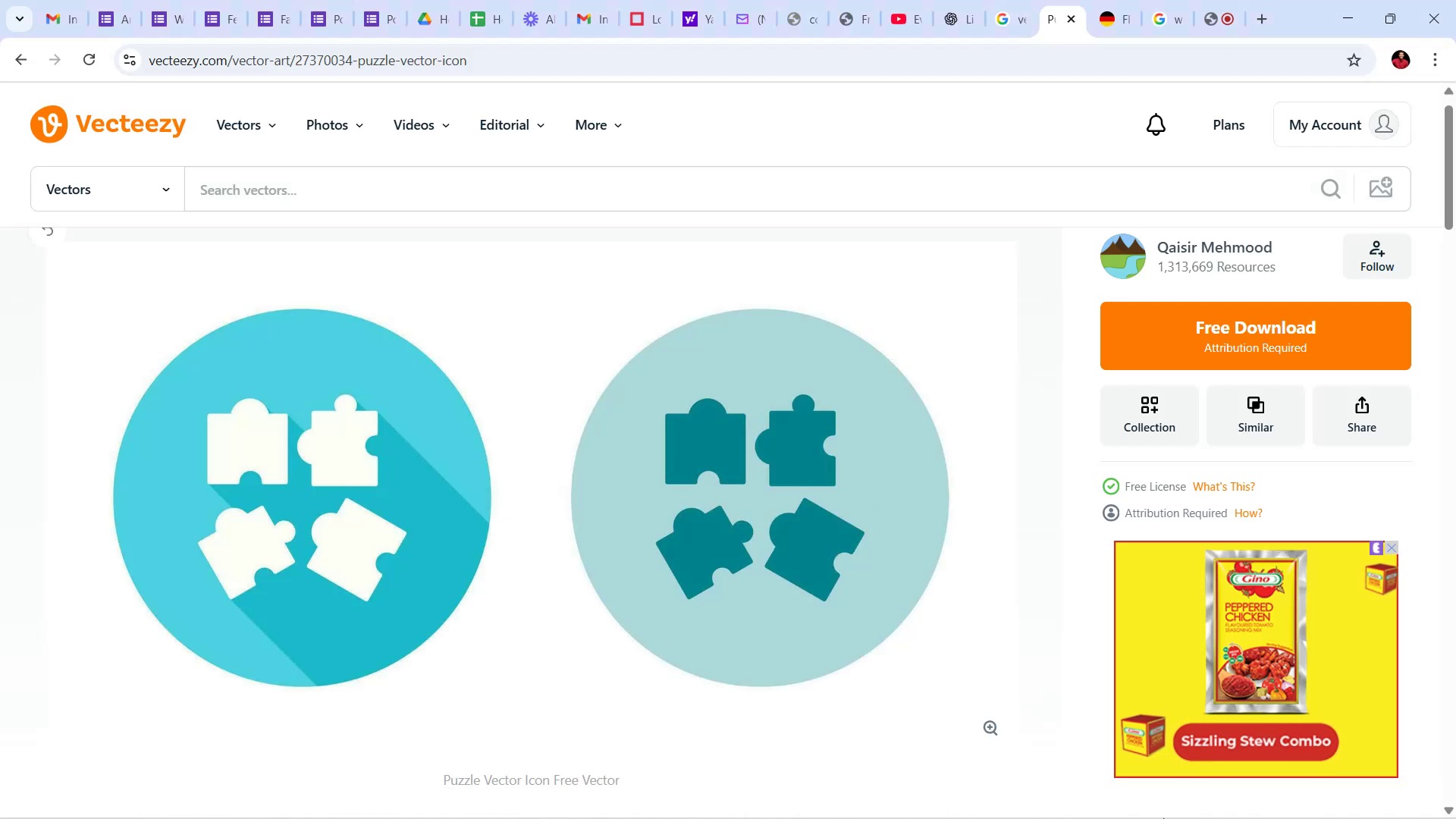 
mouse_move([1296, 769])
 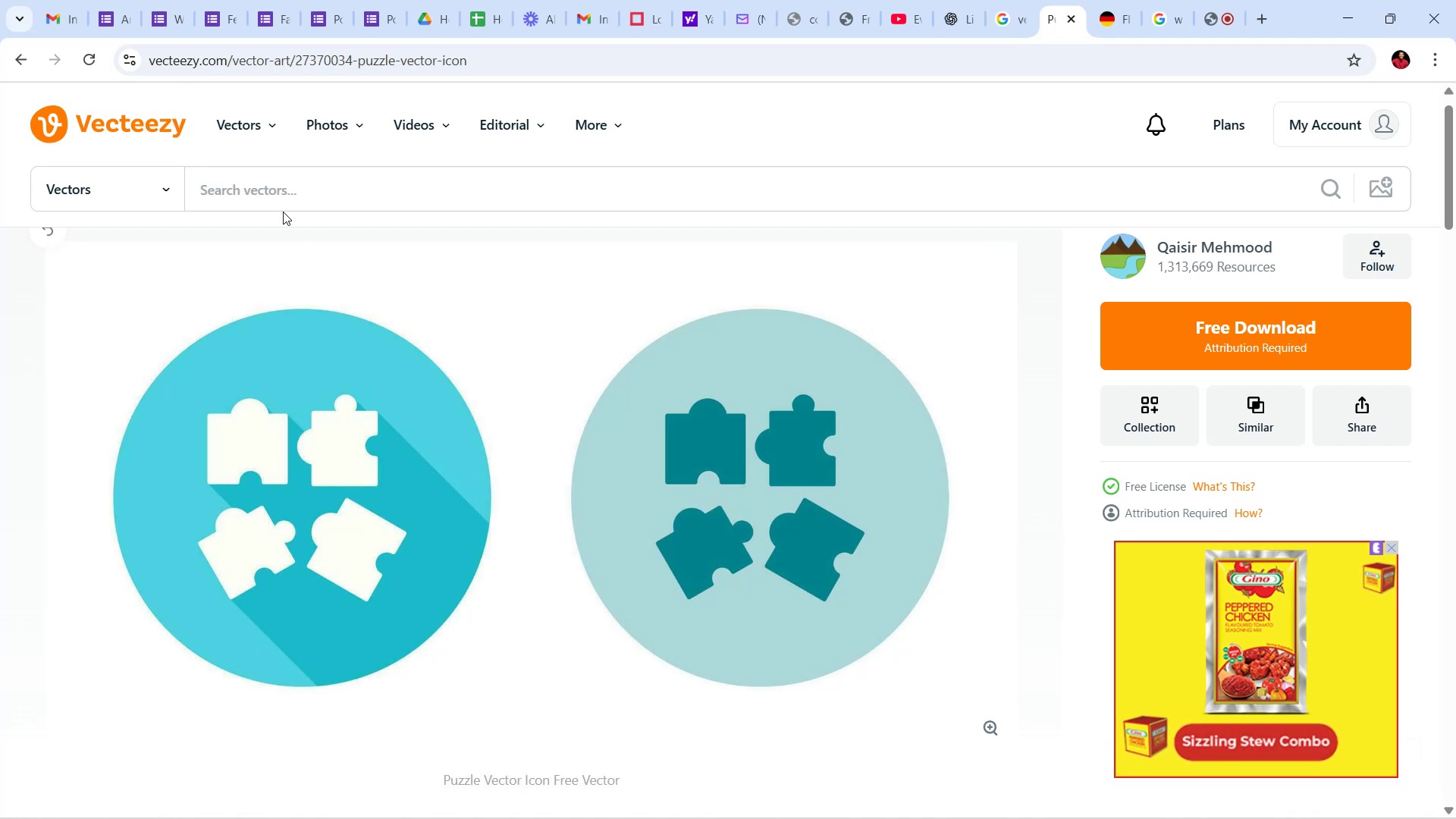 
left_click([286, 198])
 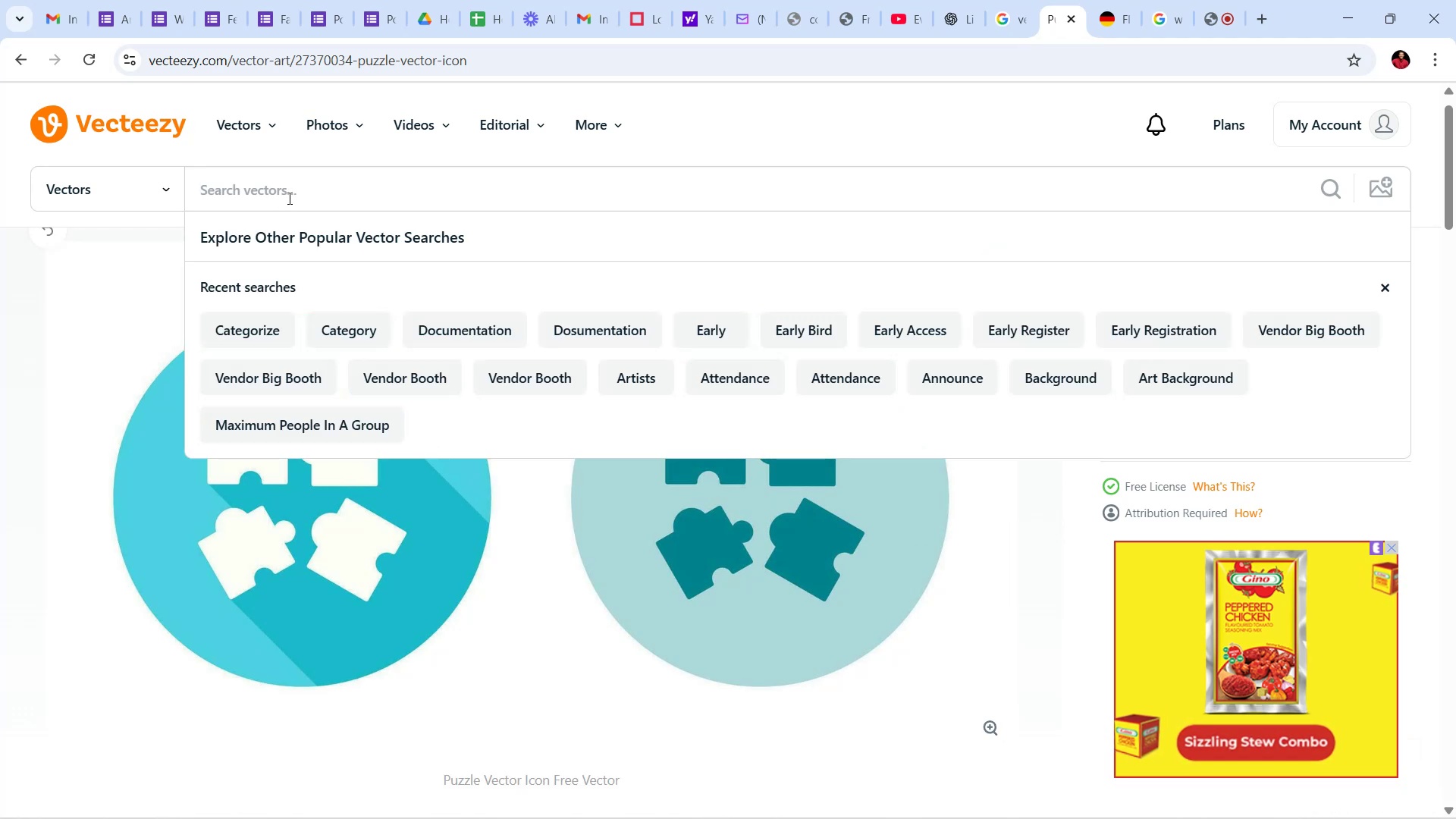 
type(good)
 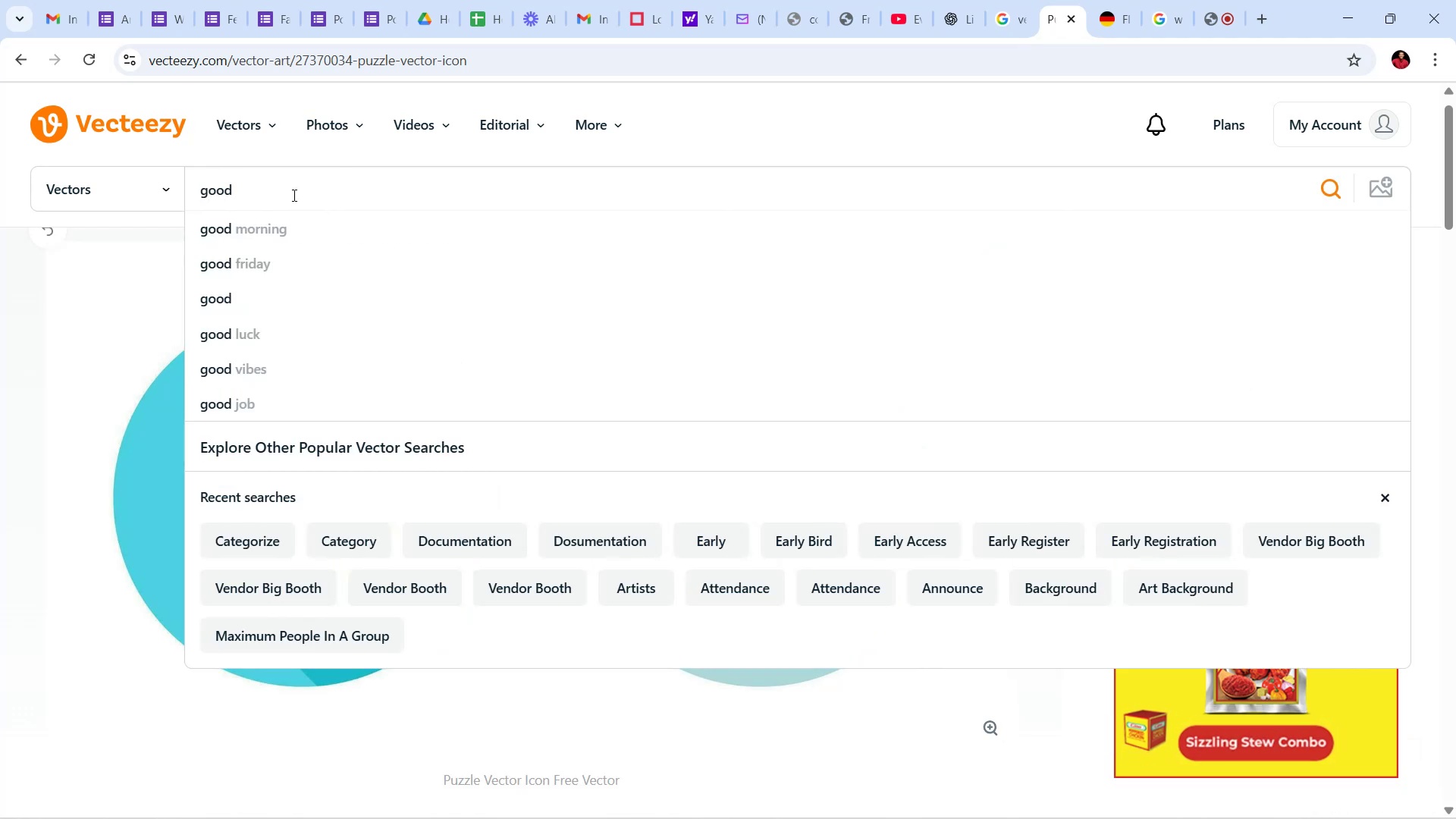 
key(Enter)
 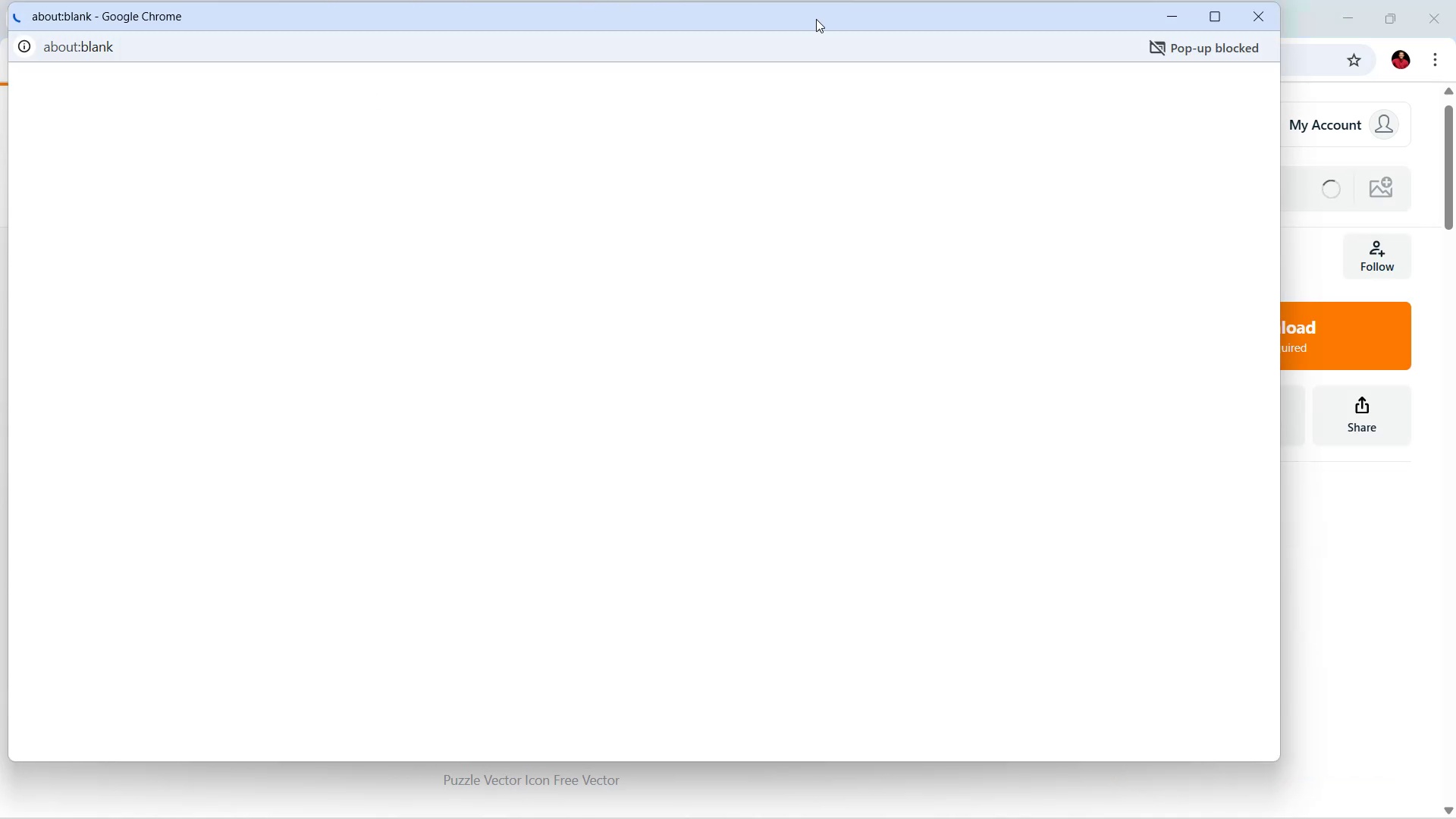 
left_click([1261, 16])
 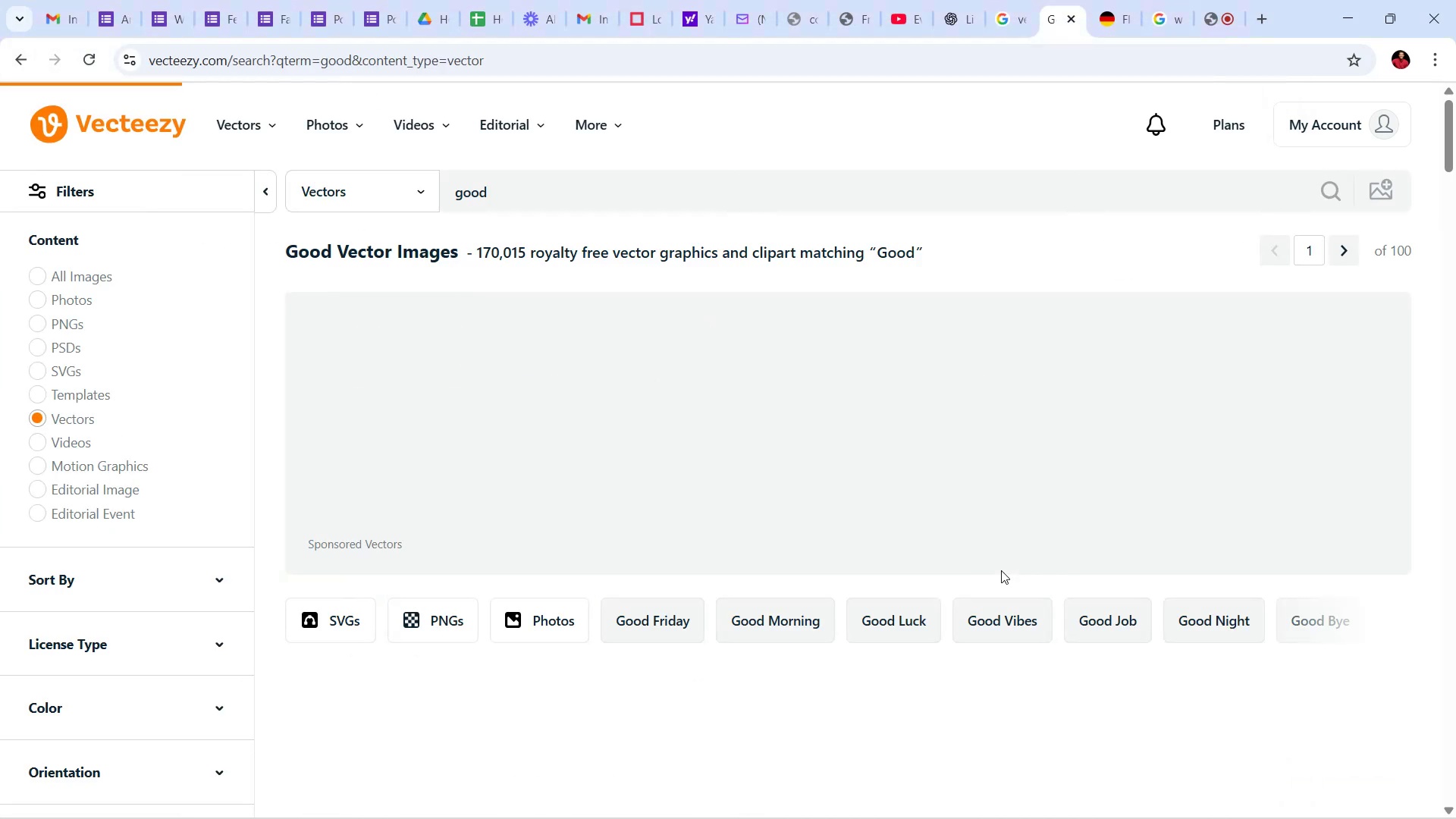 
scroll: coordinate [966, 529], scroll_direction: down, amount: 35.0
 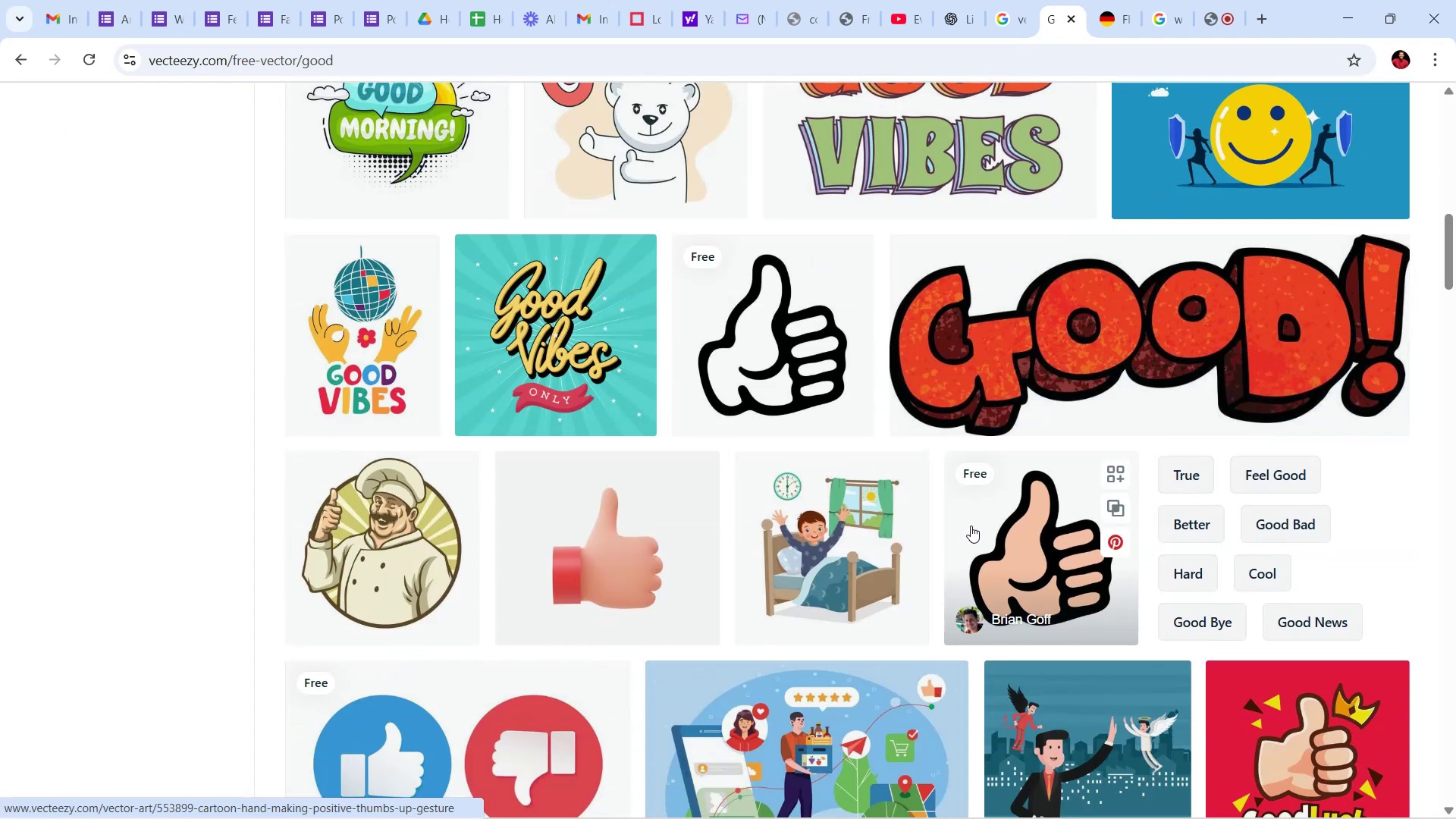 
scroll: coordinate [888, 471], scroll_direction: down, amount: 15.0
 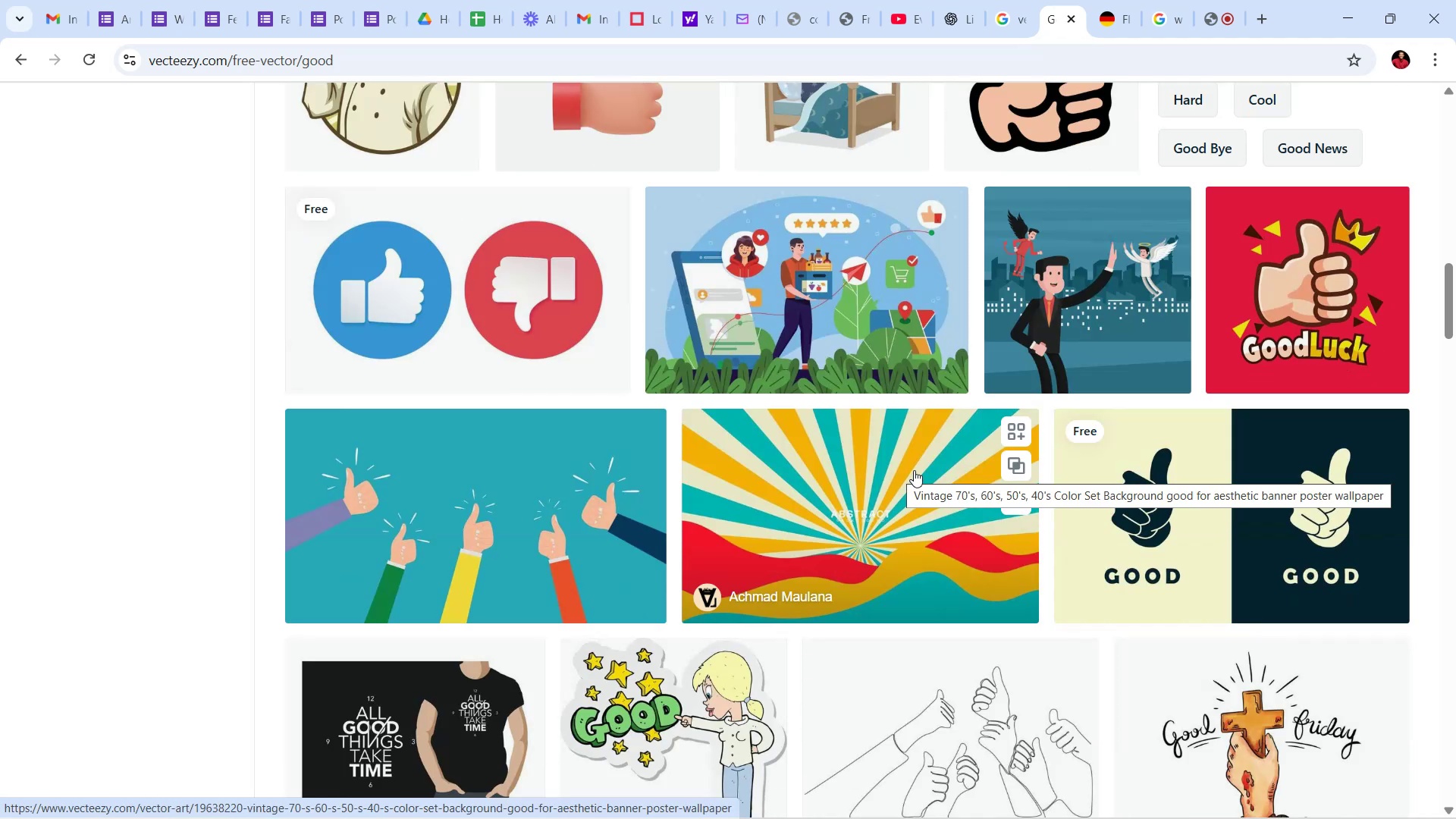 
wait(8.44)
 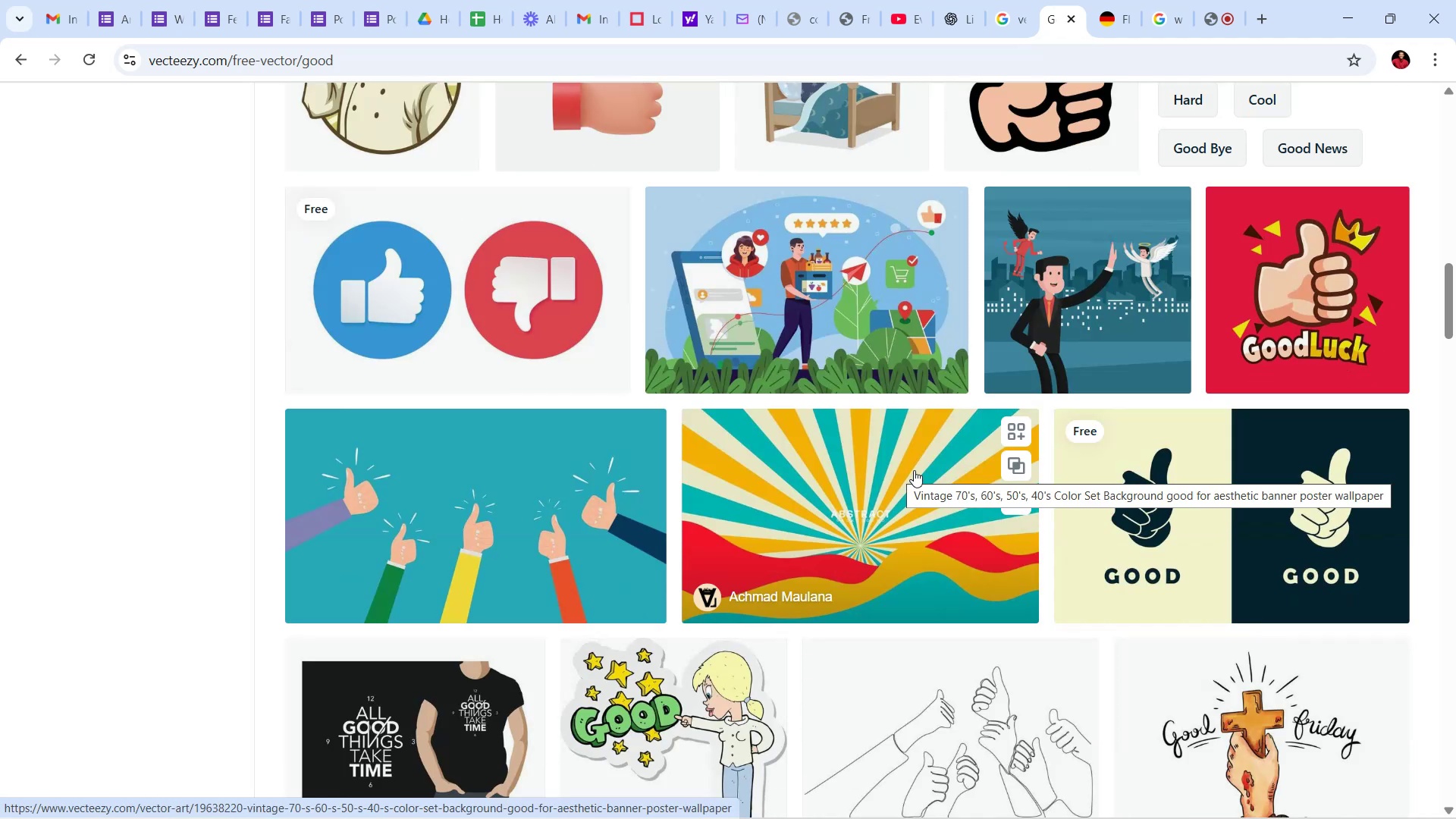 
scroll: coordinate [1164, 517], scroll_direction: down, amount: 7.0
 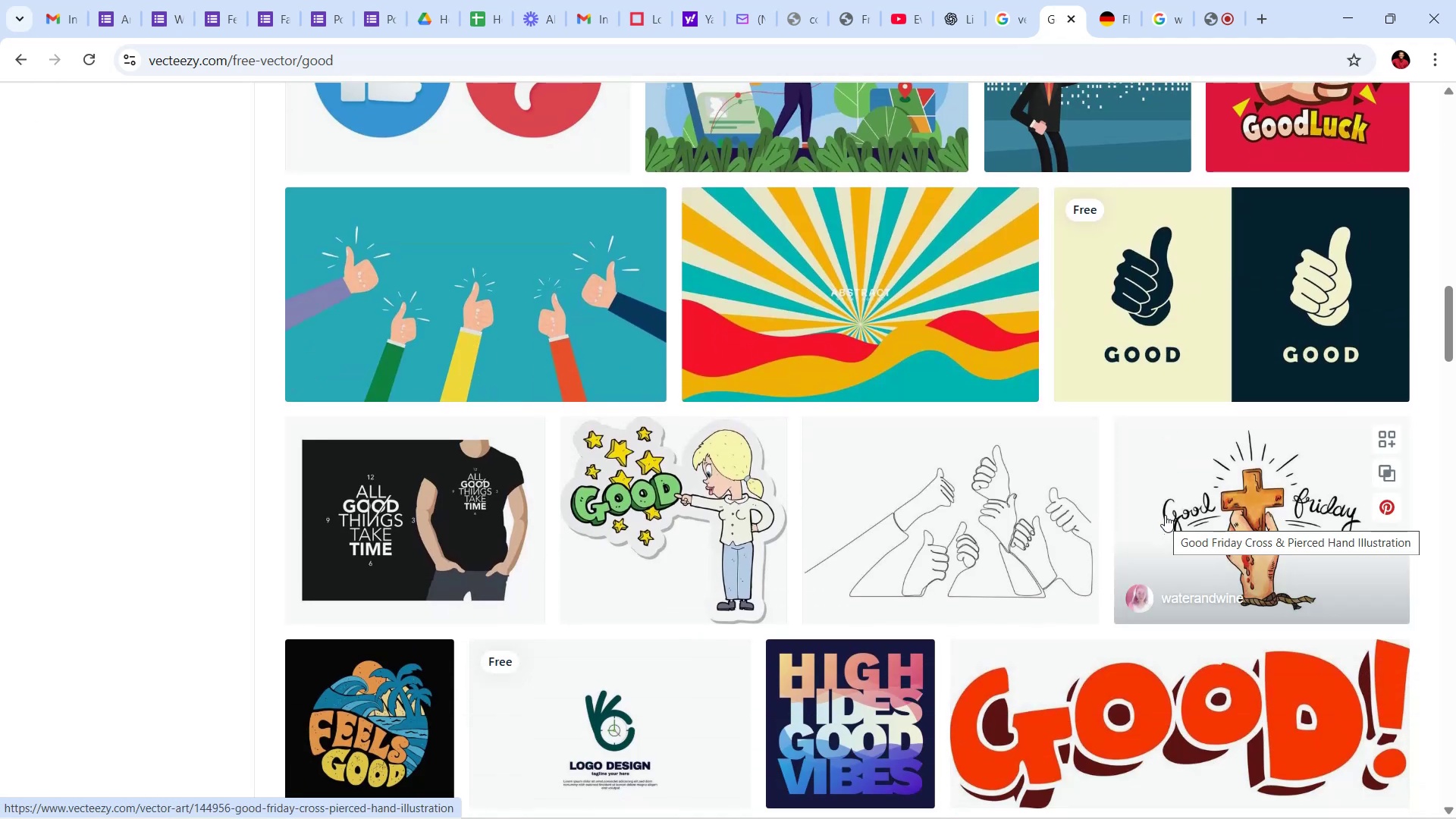 
mouse_move([1159, 340])
 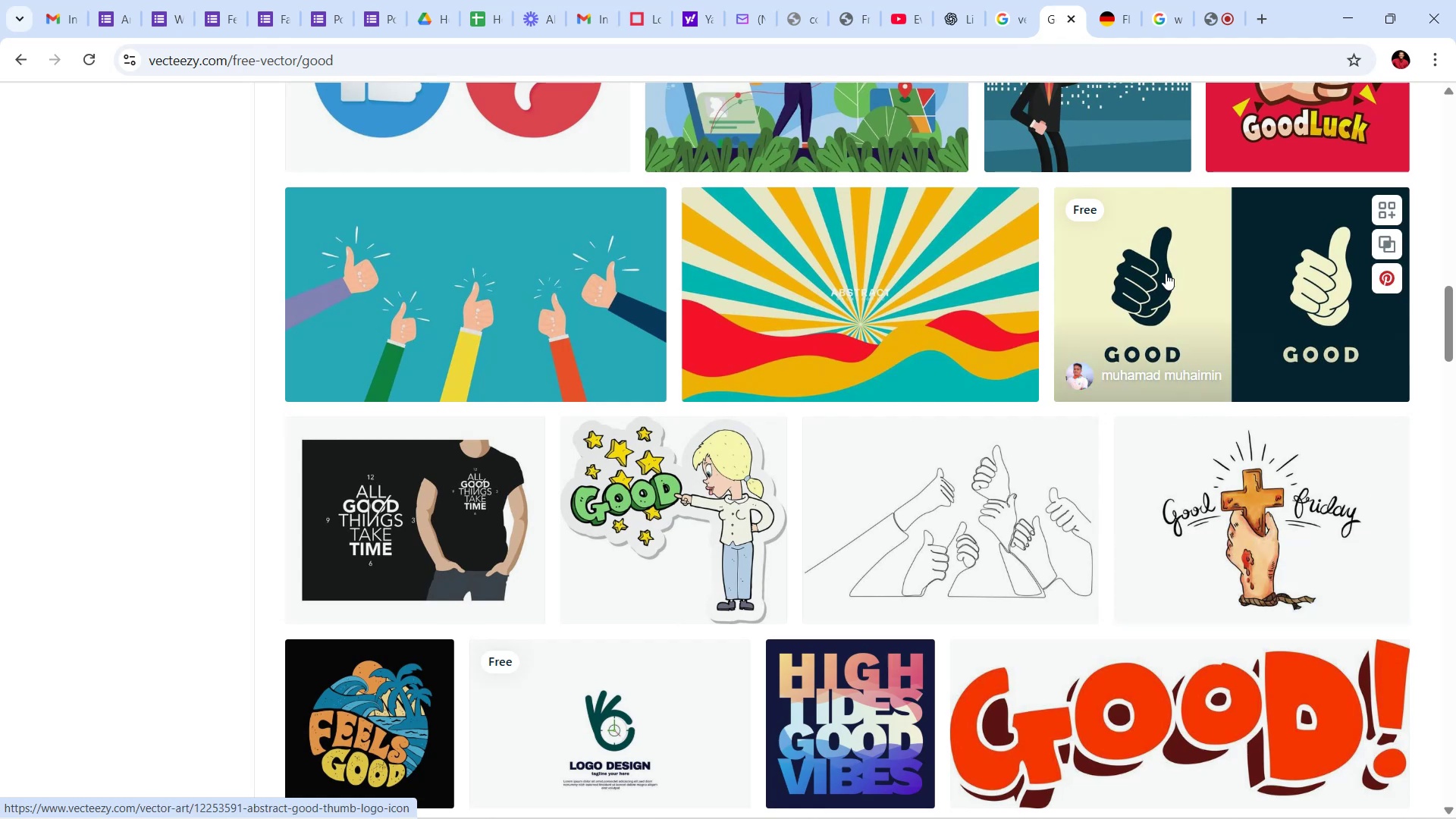 
scroll: coordinate [832, 538], scroll_direction: down, amount: 29.0
 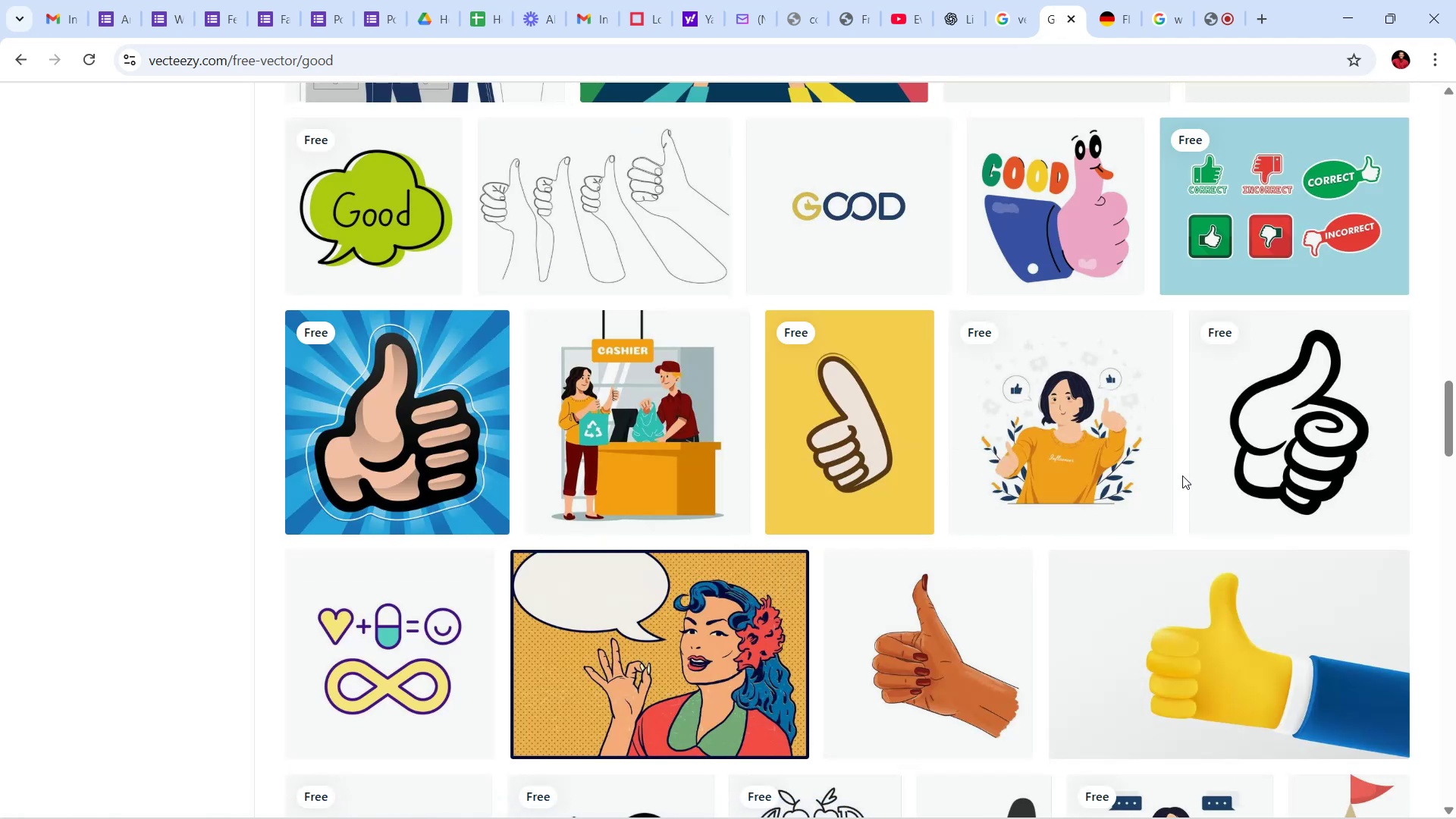 
wait(5.38)
 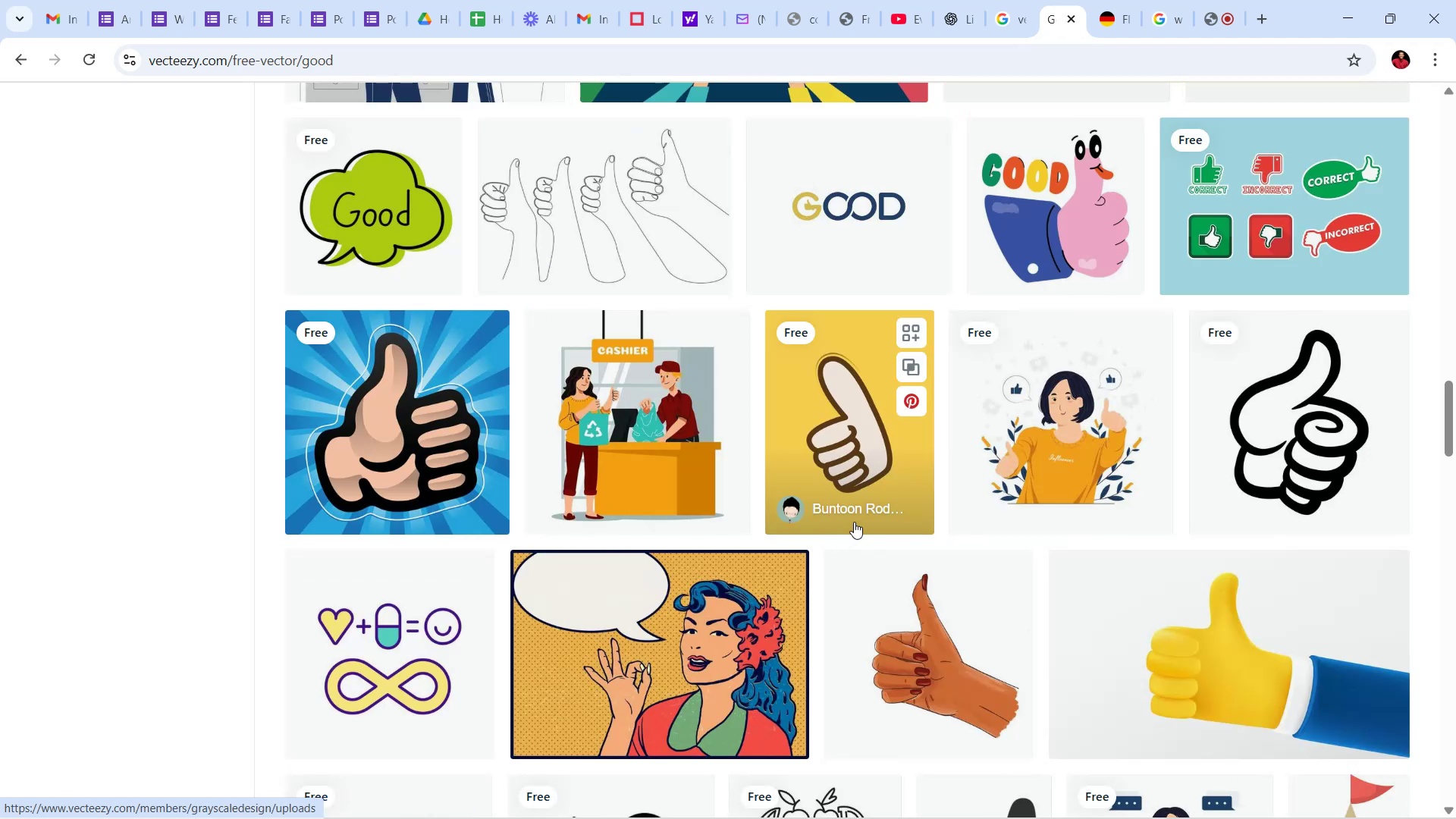 
left_click_drag(start_coordinate=[1455, 437], to_coordinate=[1445, 318])
 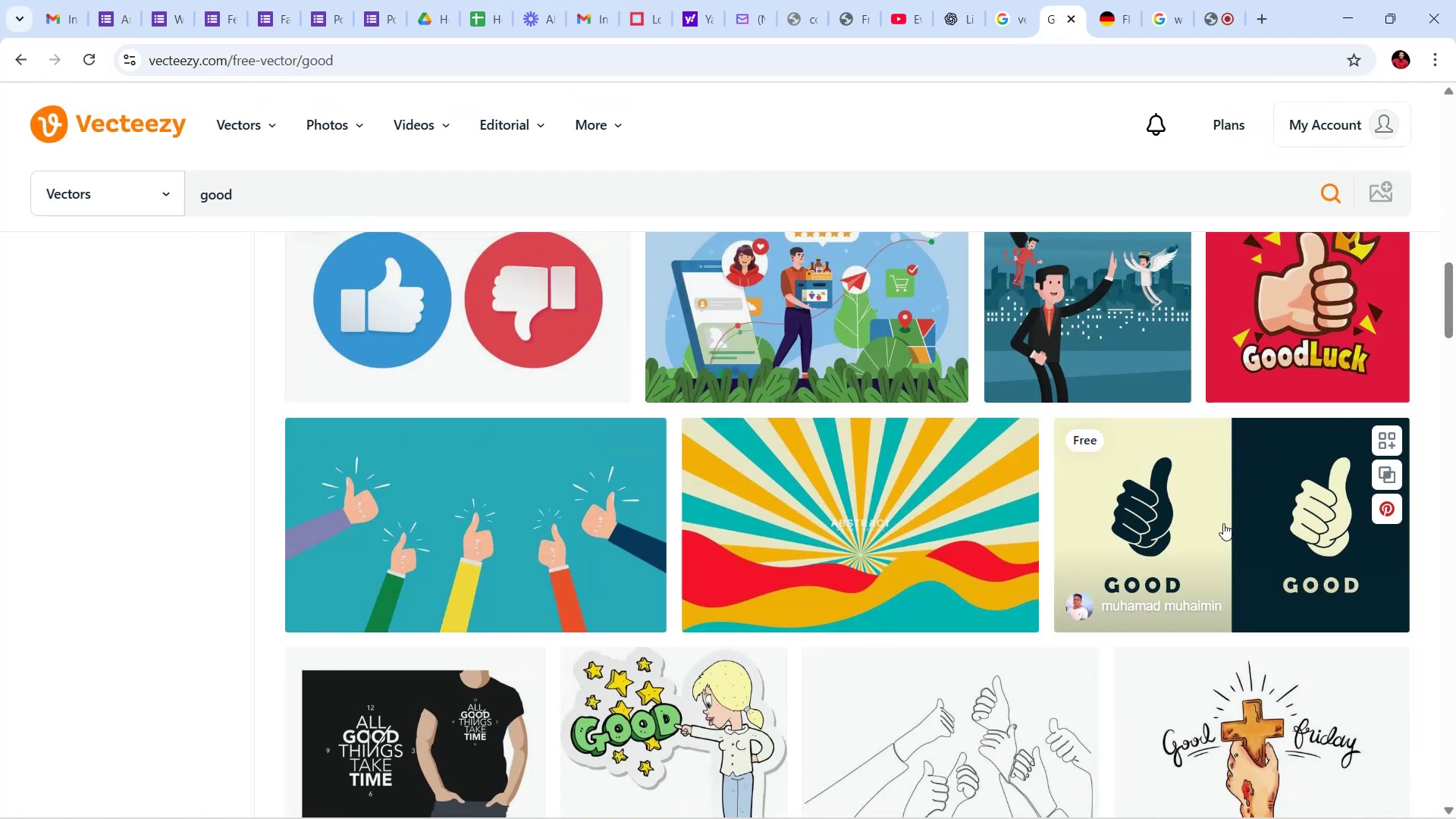 
left_click([1208, 535])
 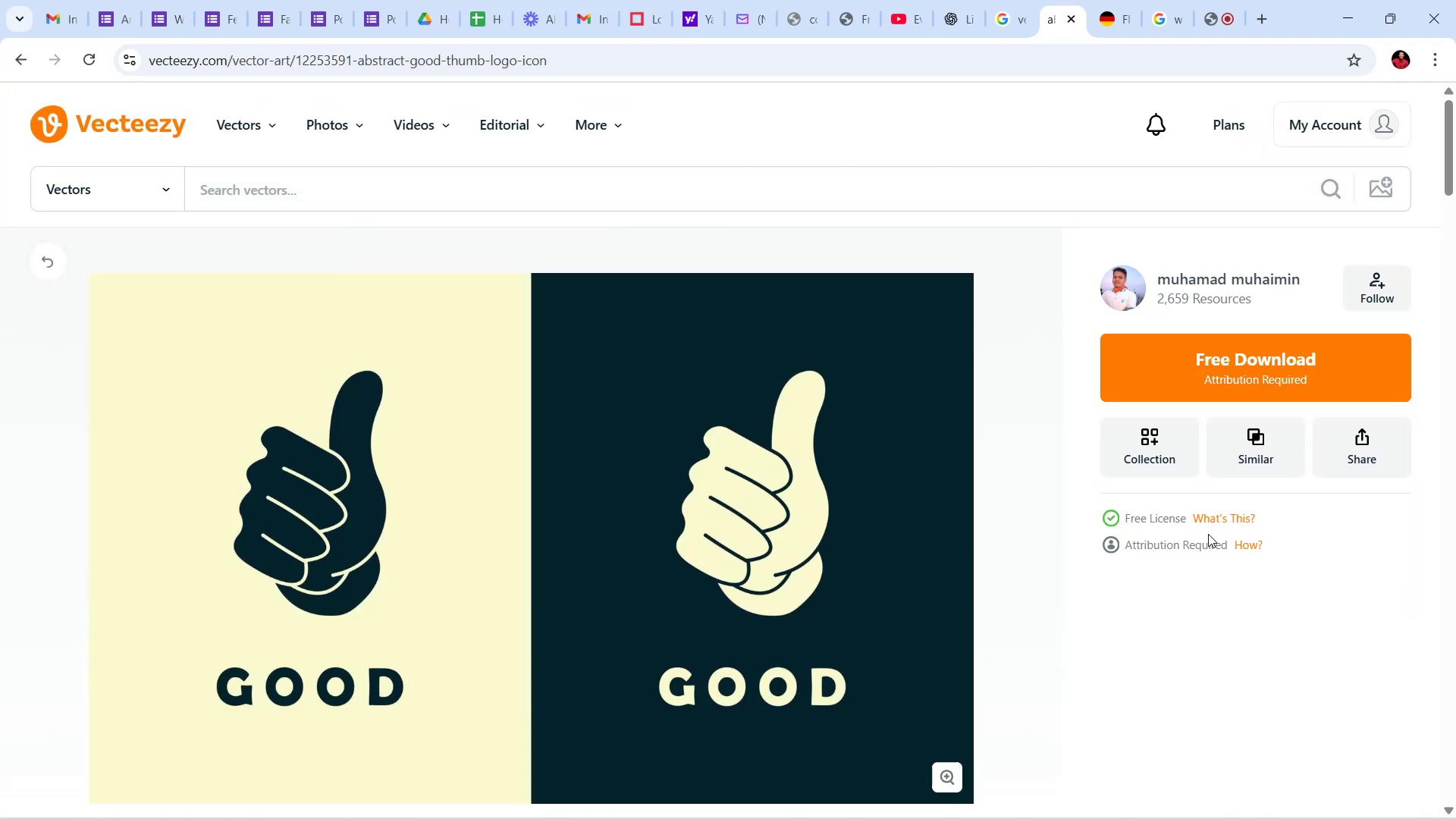 
scroll: coordinate [717, 558], scroll_direction: down, amount: 2.0
 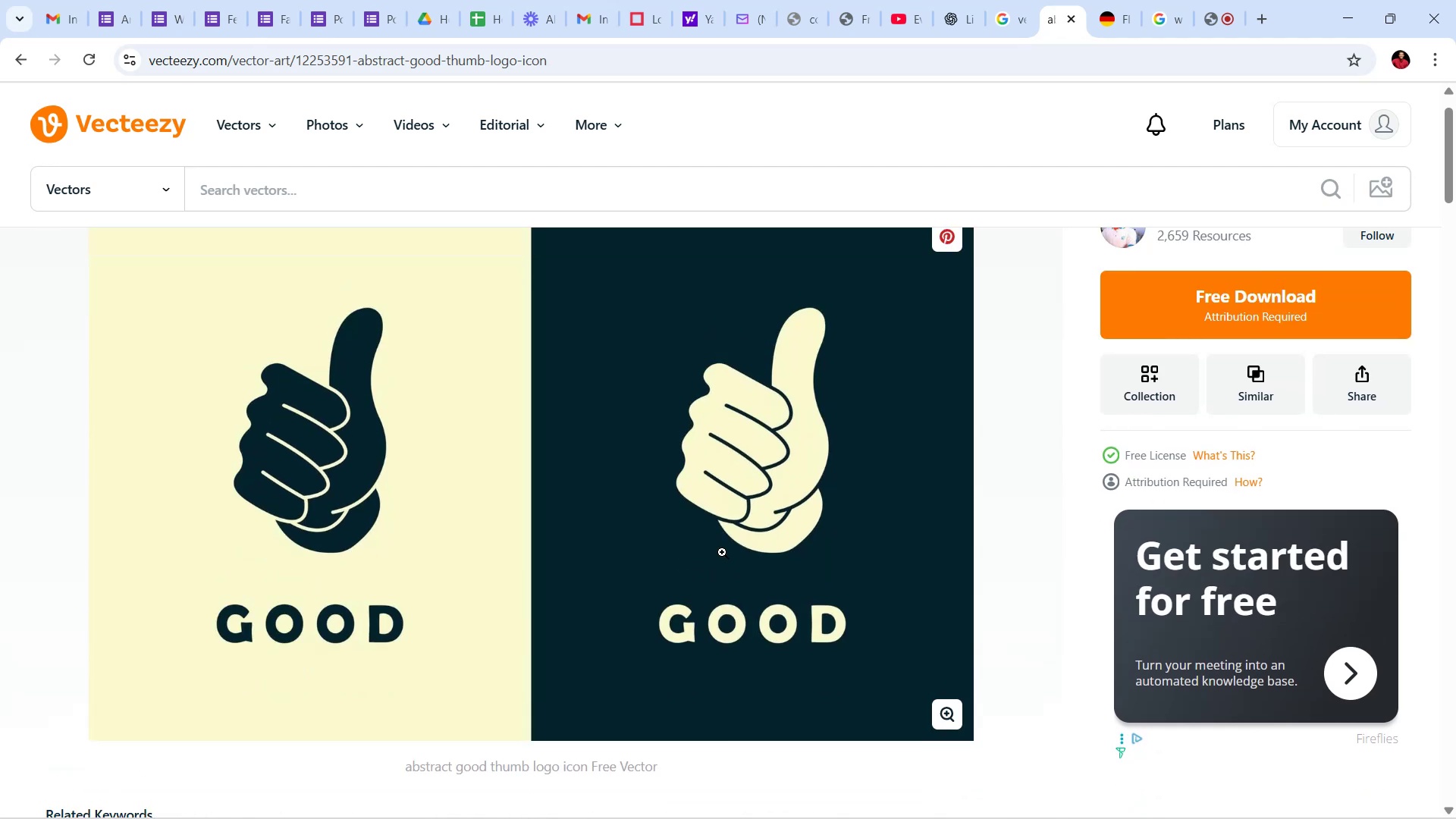 
scroll: coordinate [727, 549], scroll_direction: up, amount: 3.0
 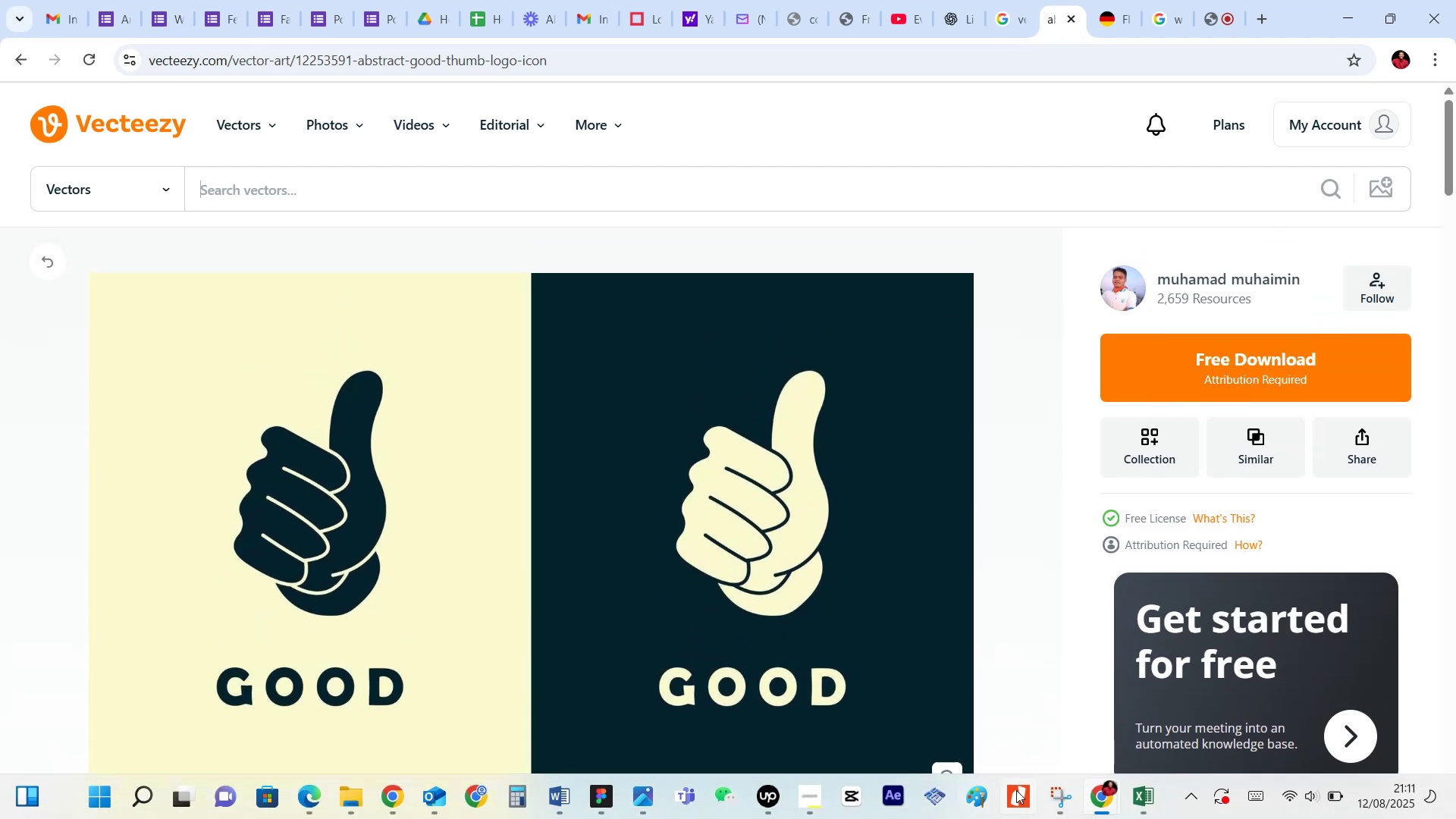 
left_click([1065, 807])
 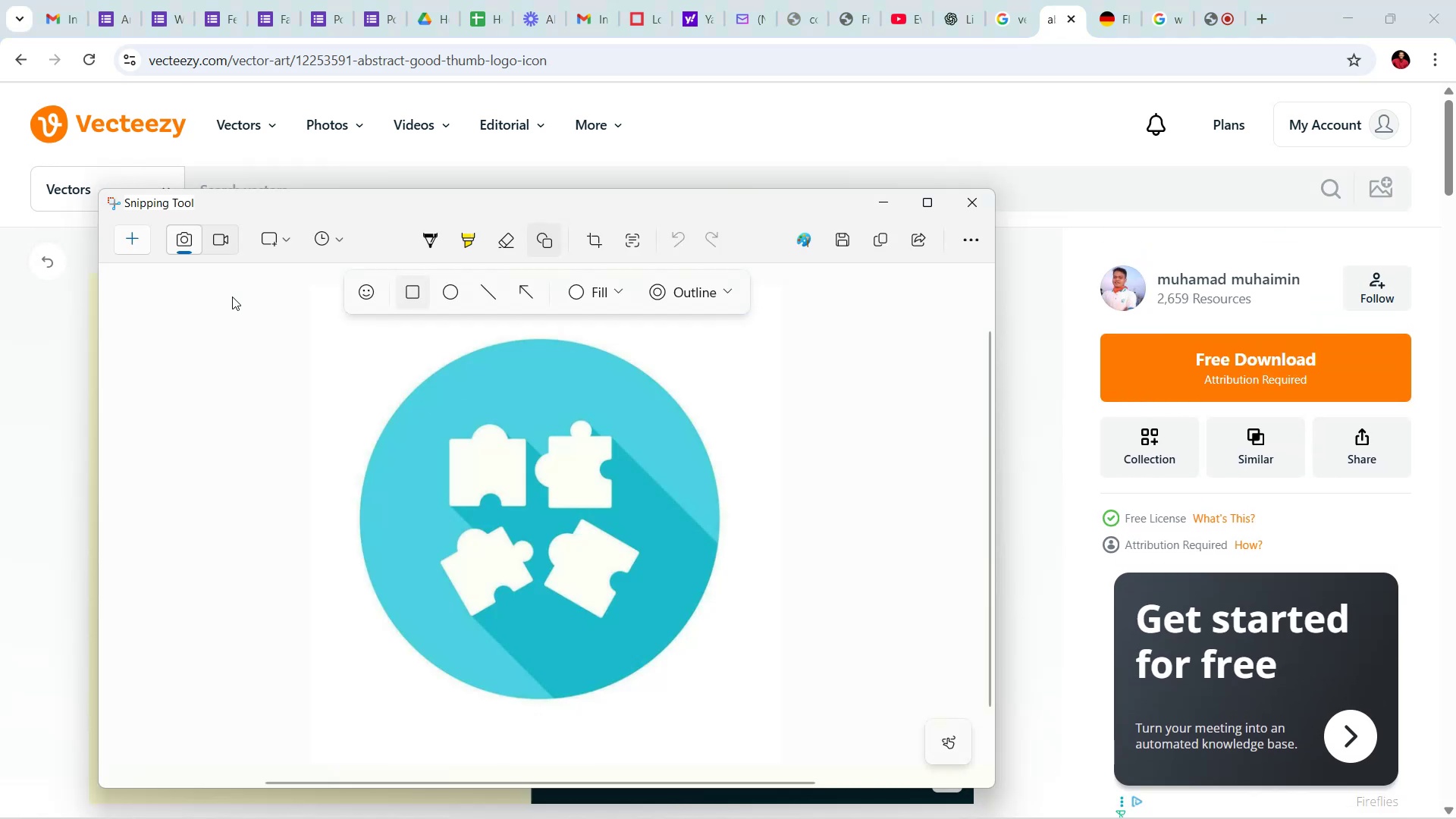 
left_click([121, 249])
 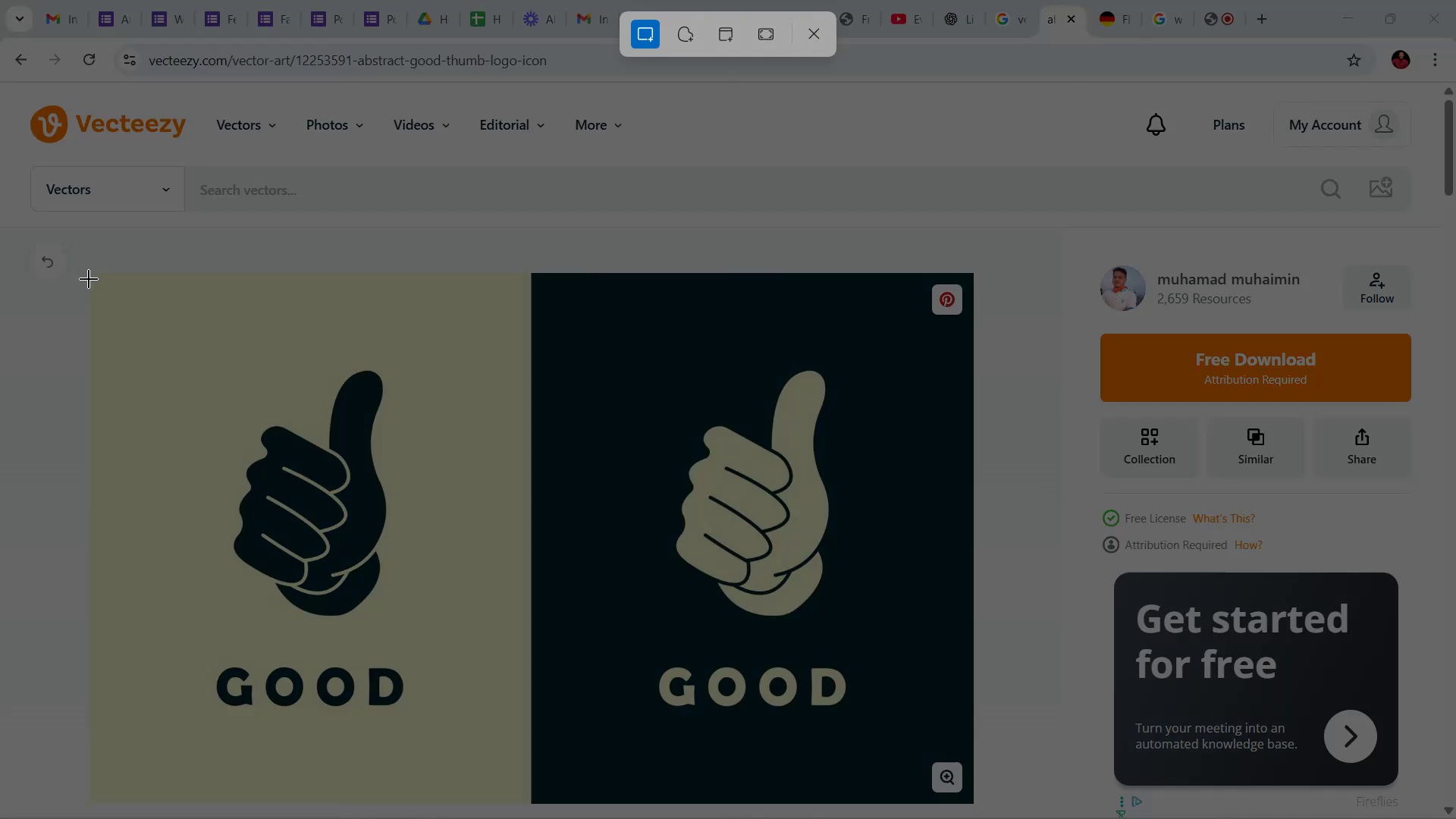 
left_click_drag(start_coordinate=[90, 275], to_coordinate=[526, 798])
 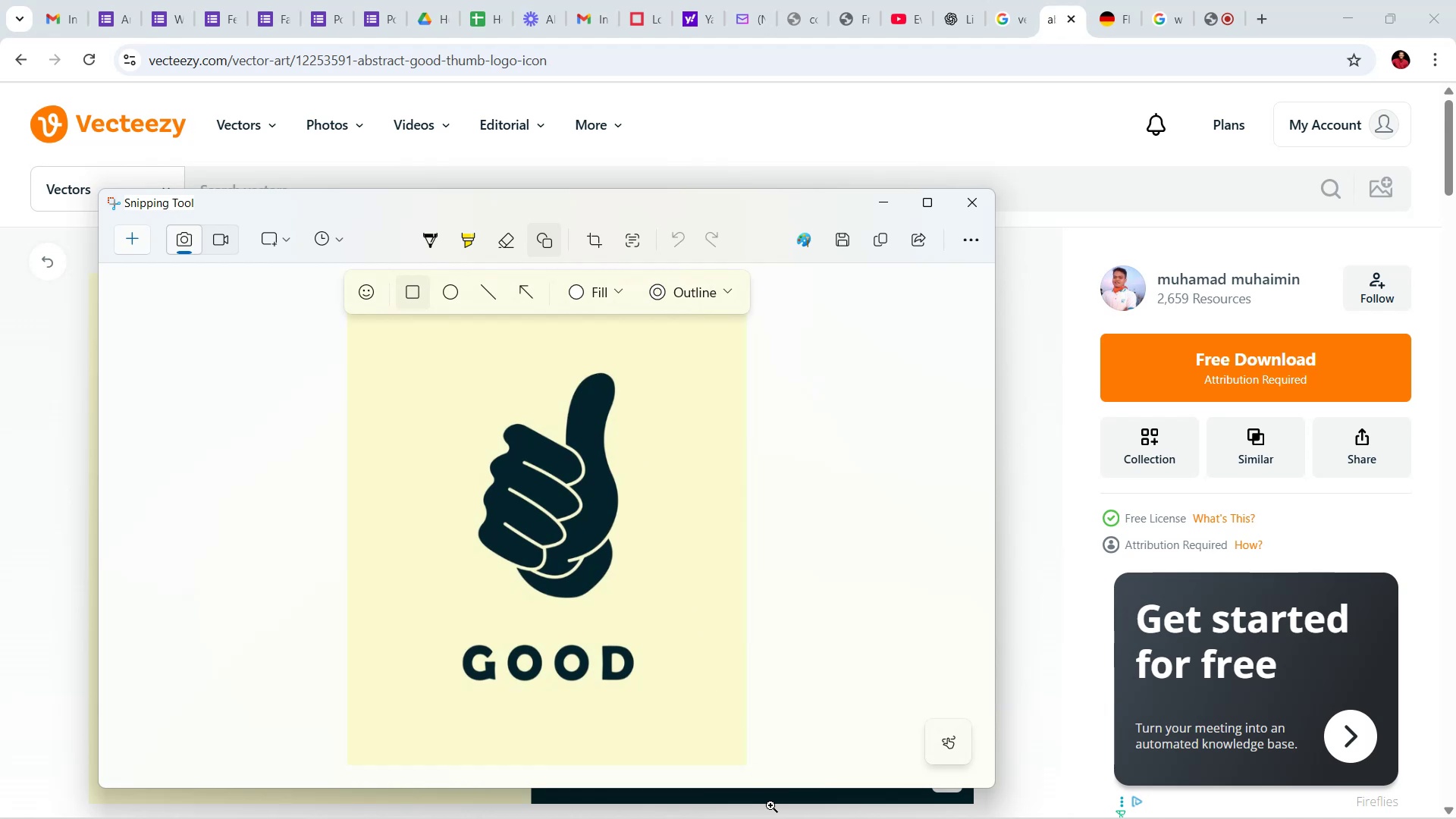 
wait(12.8)
 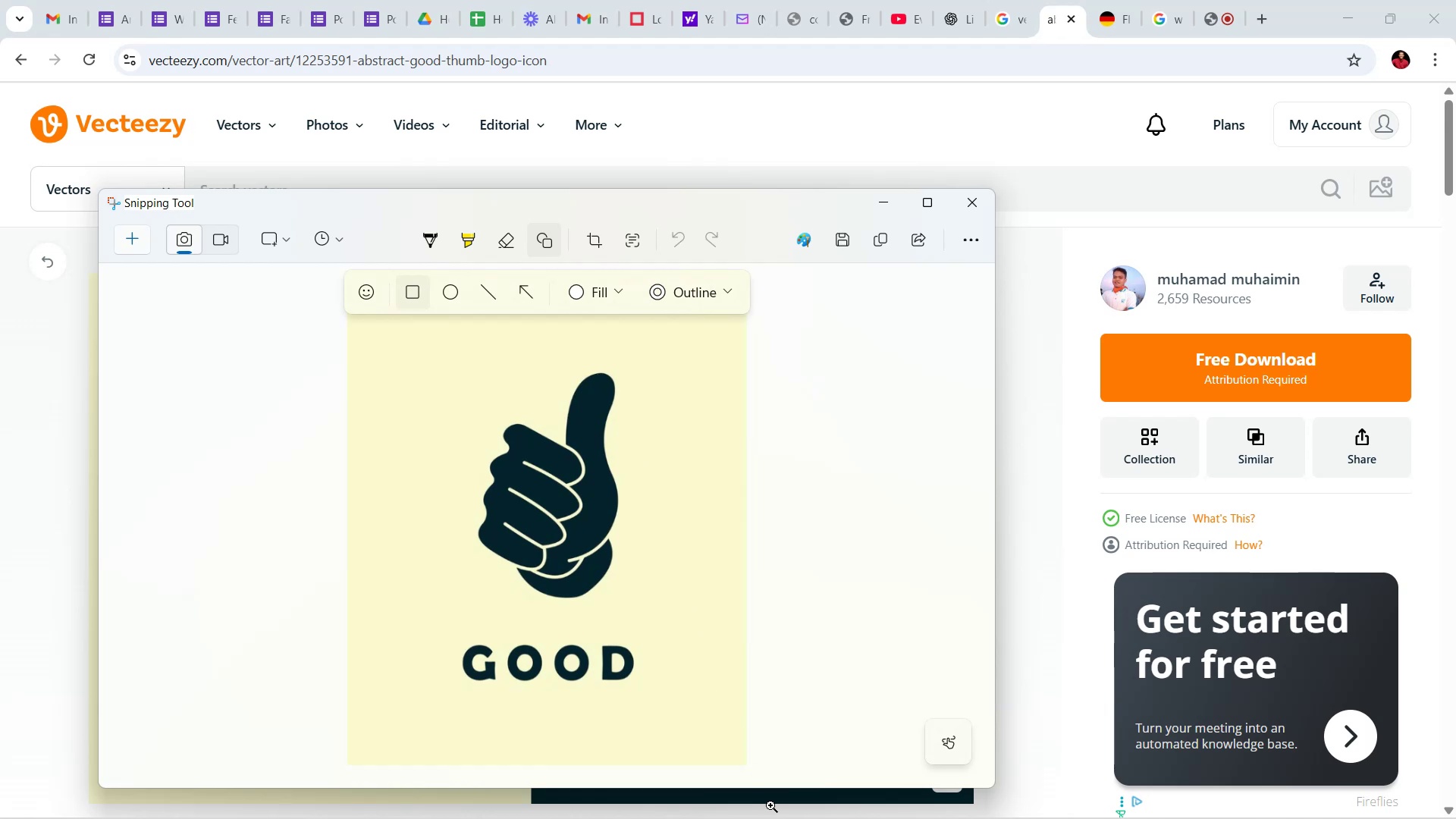 
left_click([190, 453])
 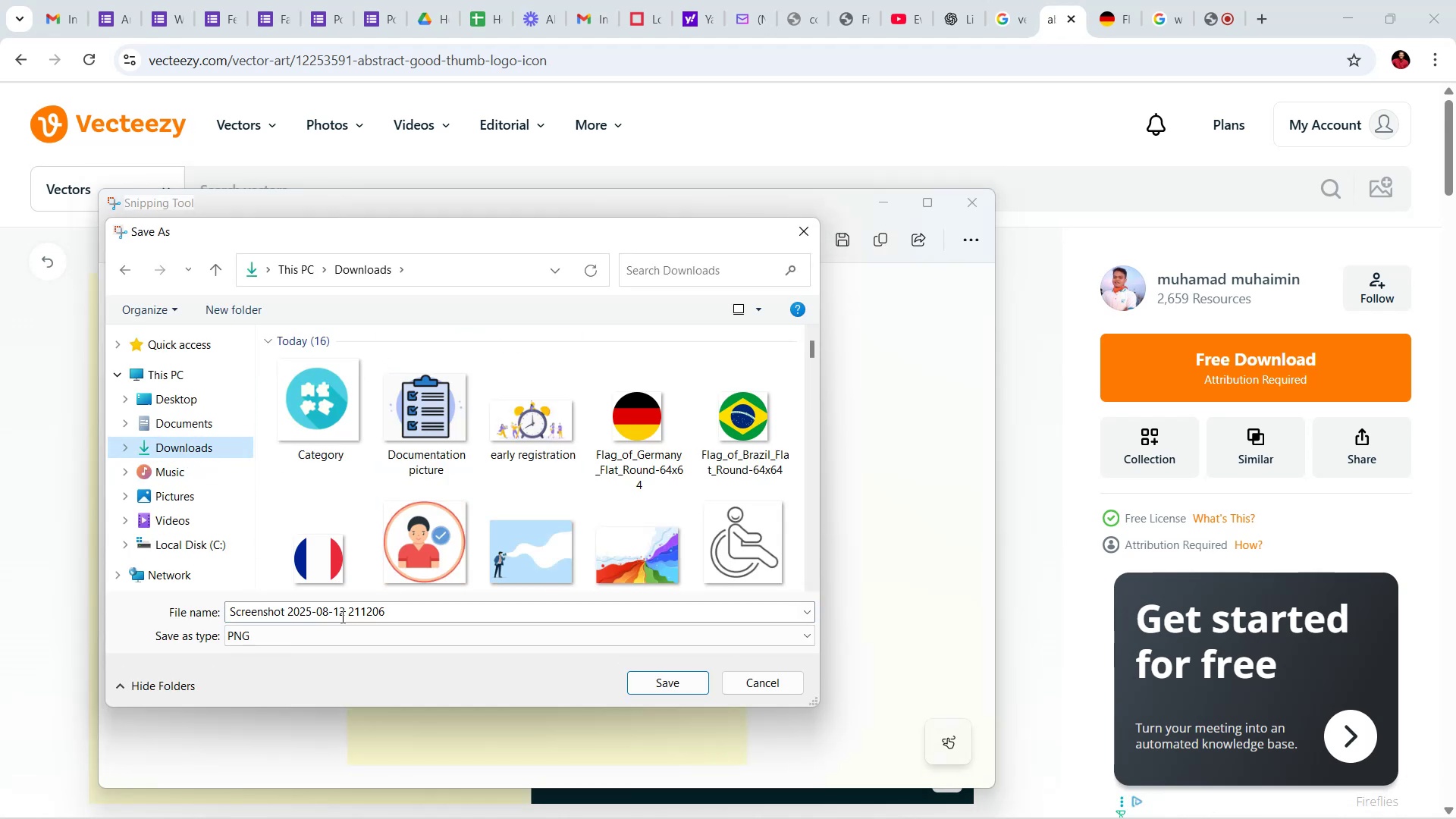 
left_click([341, 610])
 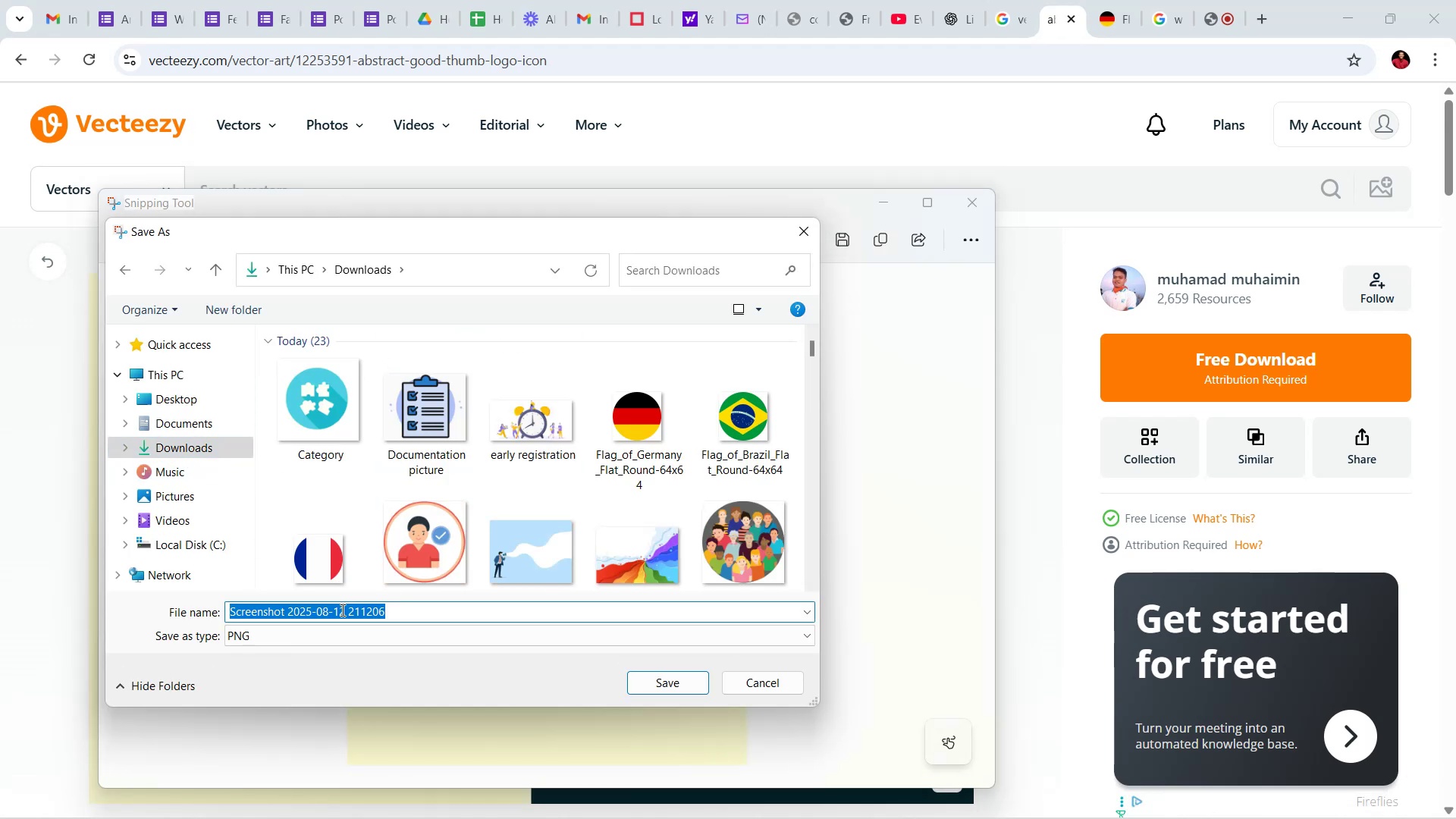 
type(ready)
 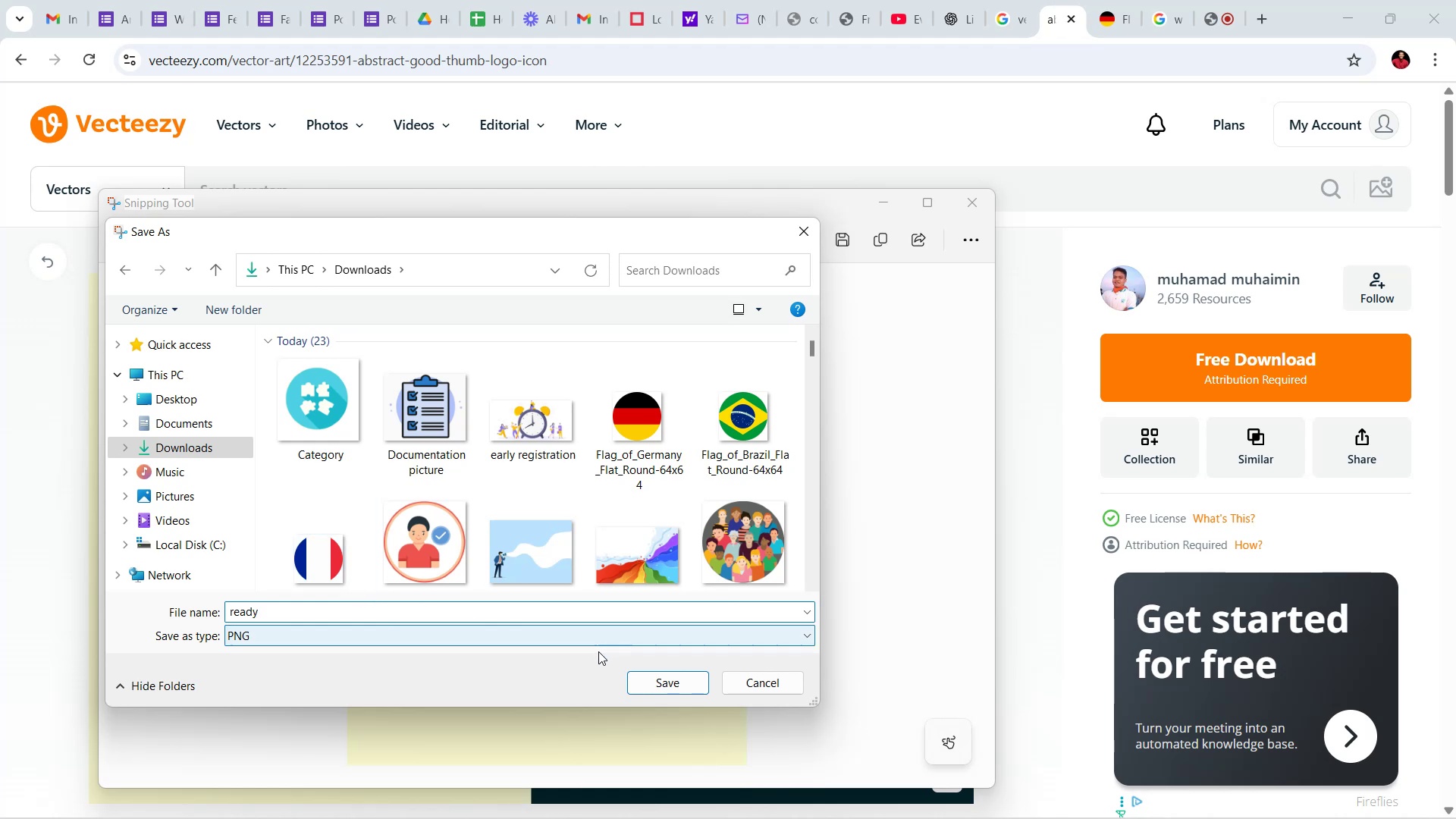 
left_click([676, 686])
 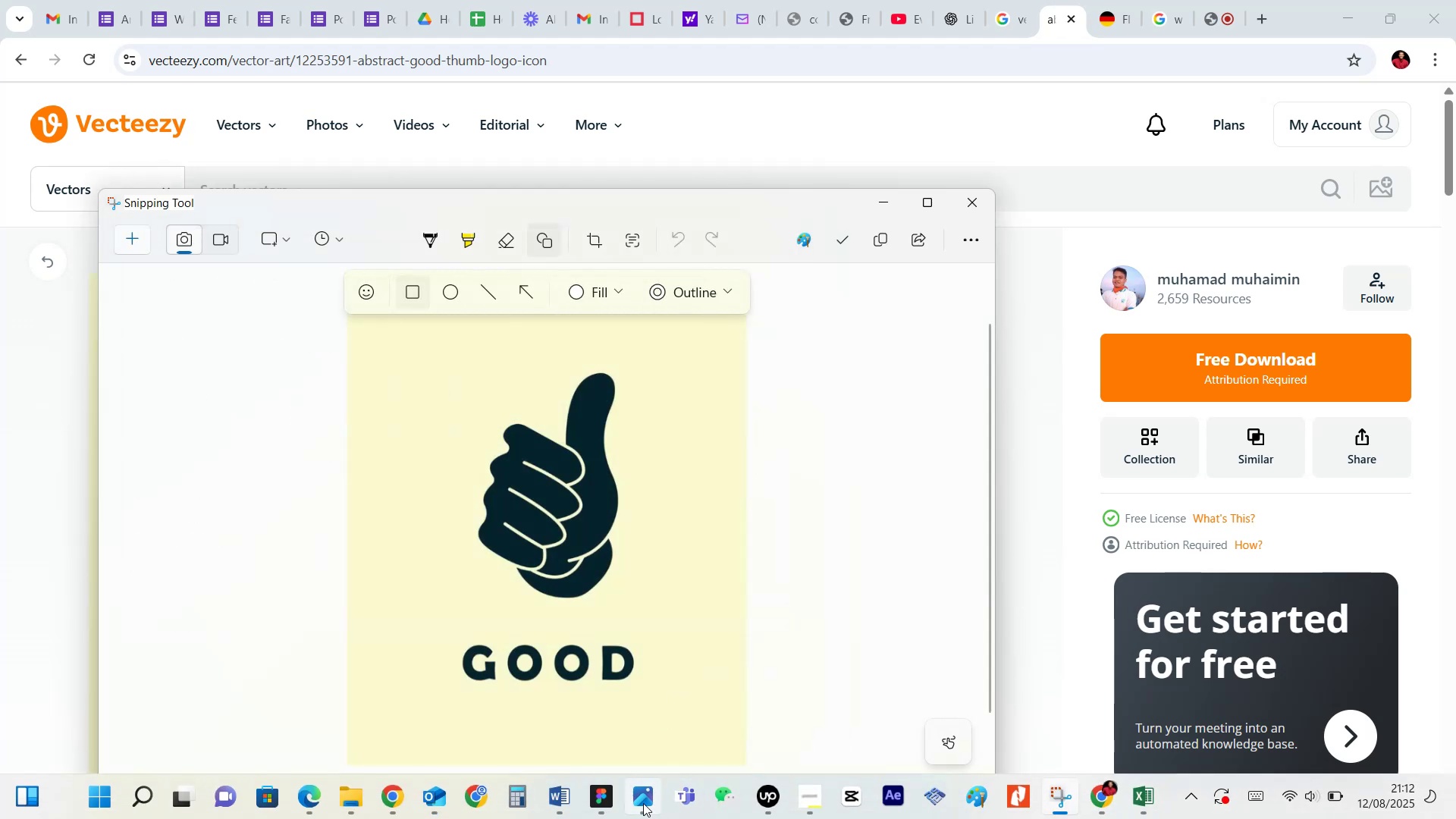 
left_click([610, 799])
 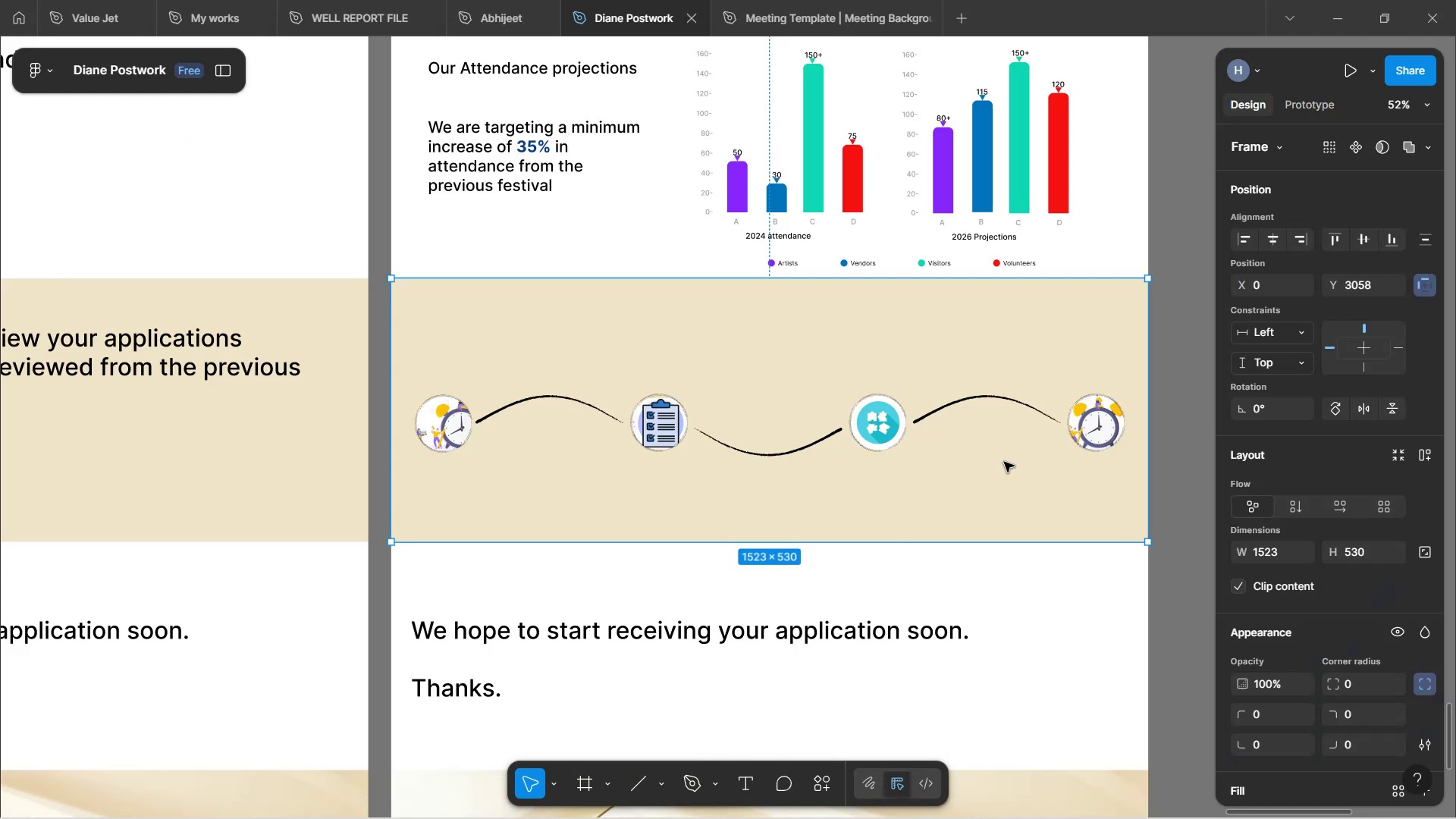 
hold_key(key=ShiftLeft, duration=0.83)
scroll: coordinate [1018, 421], scroll_direction: up, amount: 4.0
 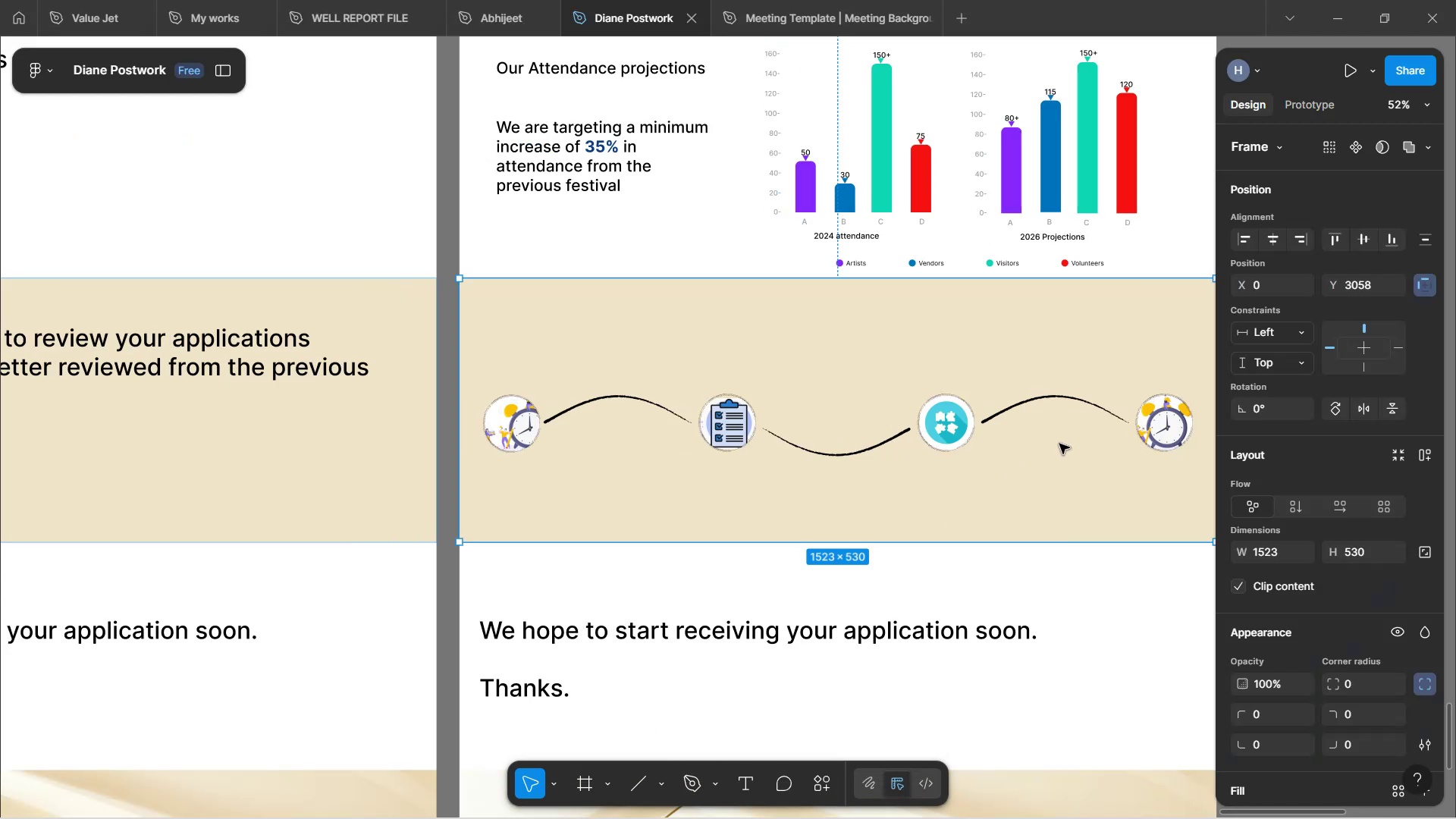 
hold_key(key=ShiftLeft, duration=1.52)
scroll: coordinate [1059, 444], scroll_direction: up, amount: 4.0
 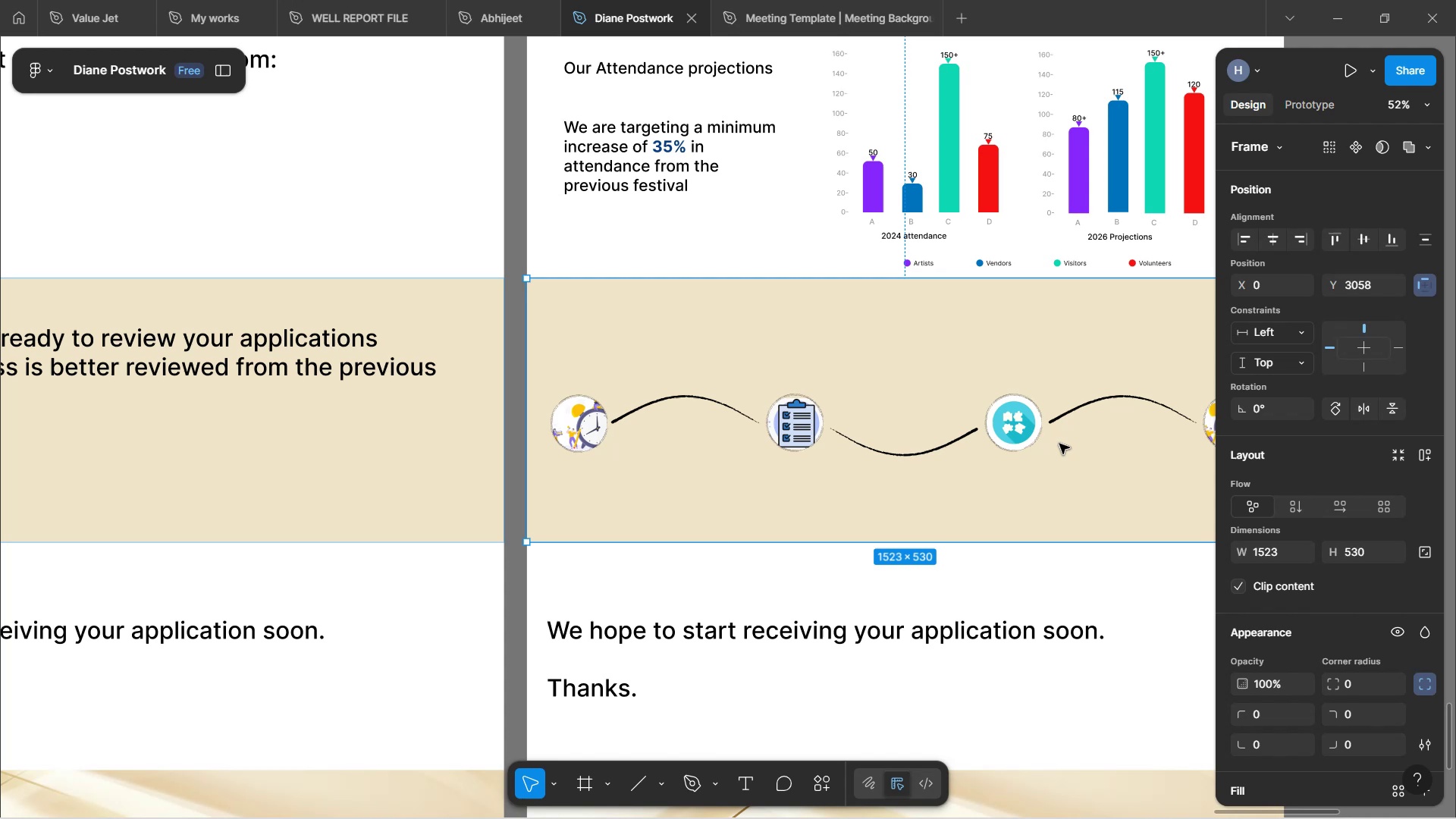 
hold_key(key=ShiftLeft, duration=0.75)
scroll: coordinate [1059, 444], scroll_direction: down, amount: 6.0
 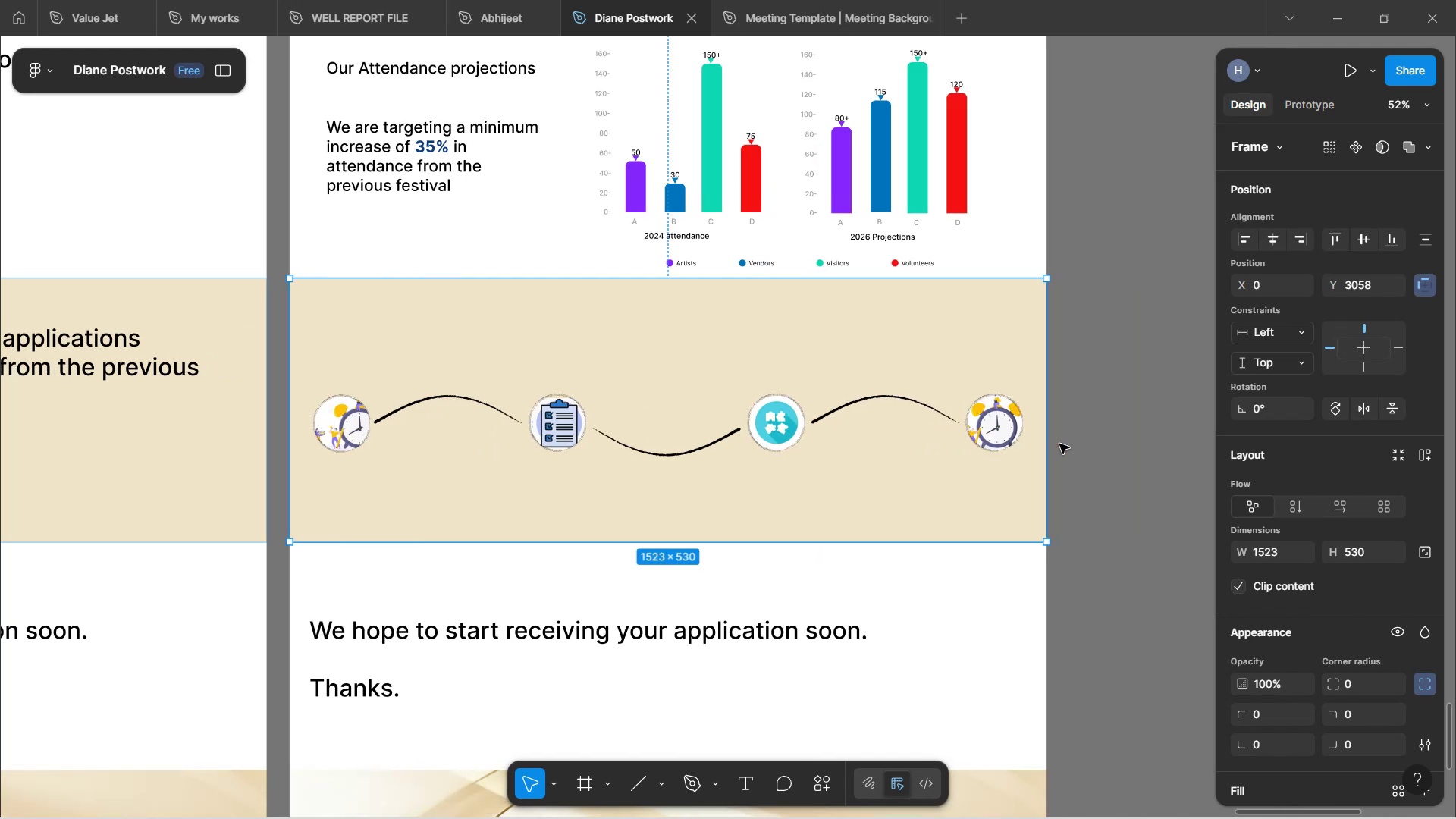 
hold_key(key=ControlLeft, duration=1.52)
scroll: coordinate [999, 430], scroll_direction: up, amount: 8.0
 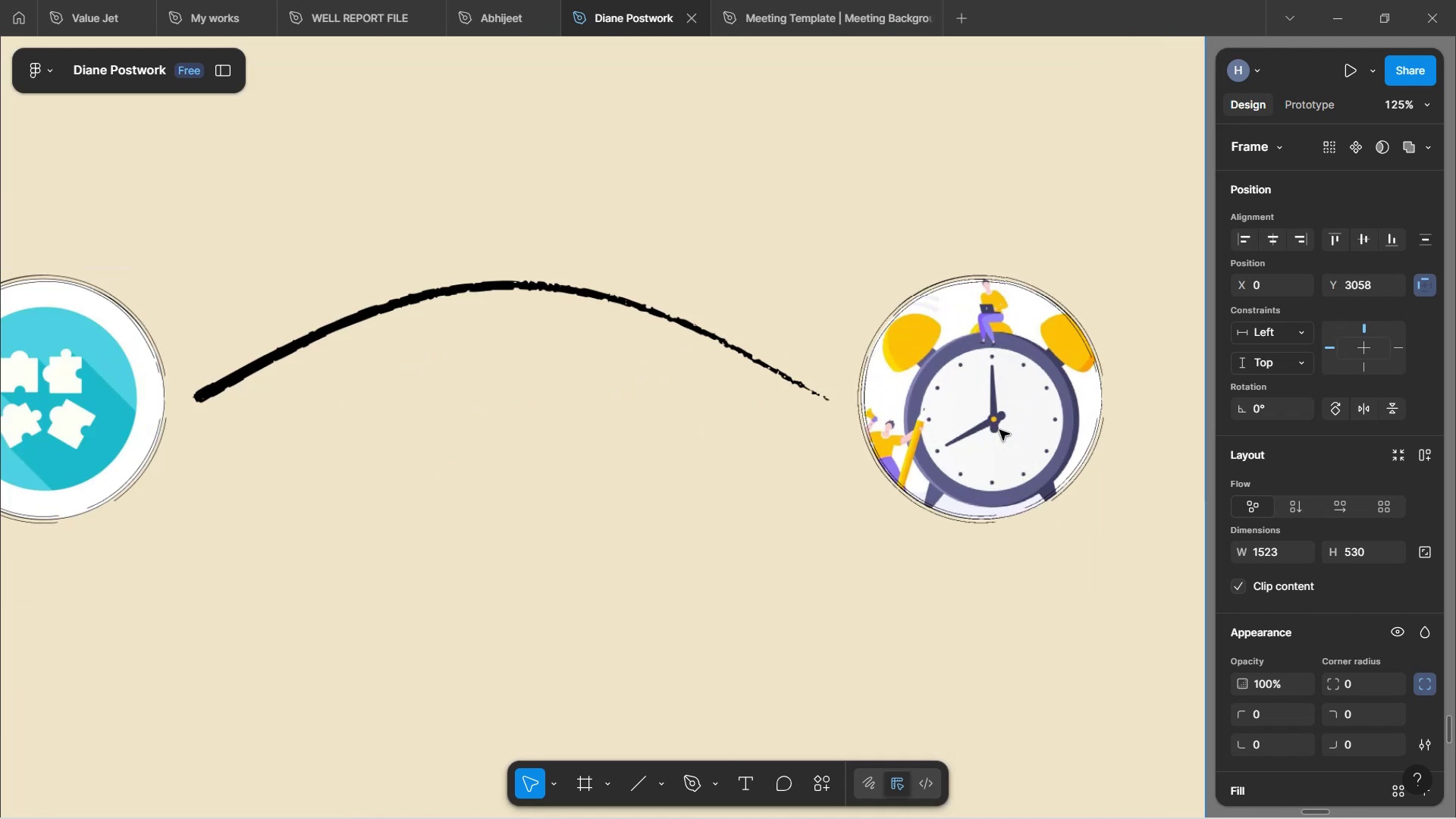 
hold_key(key=ControlLeft, duration=0.91)
 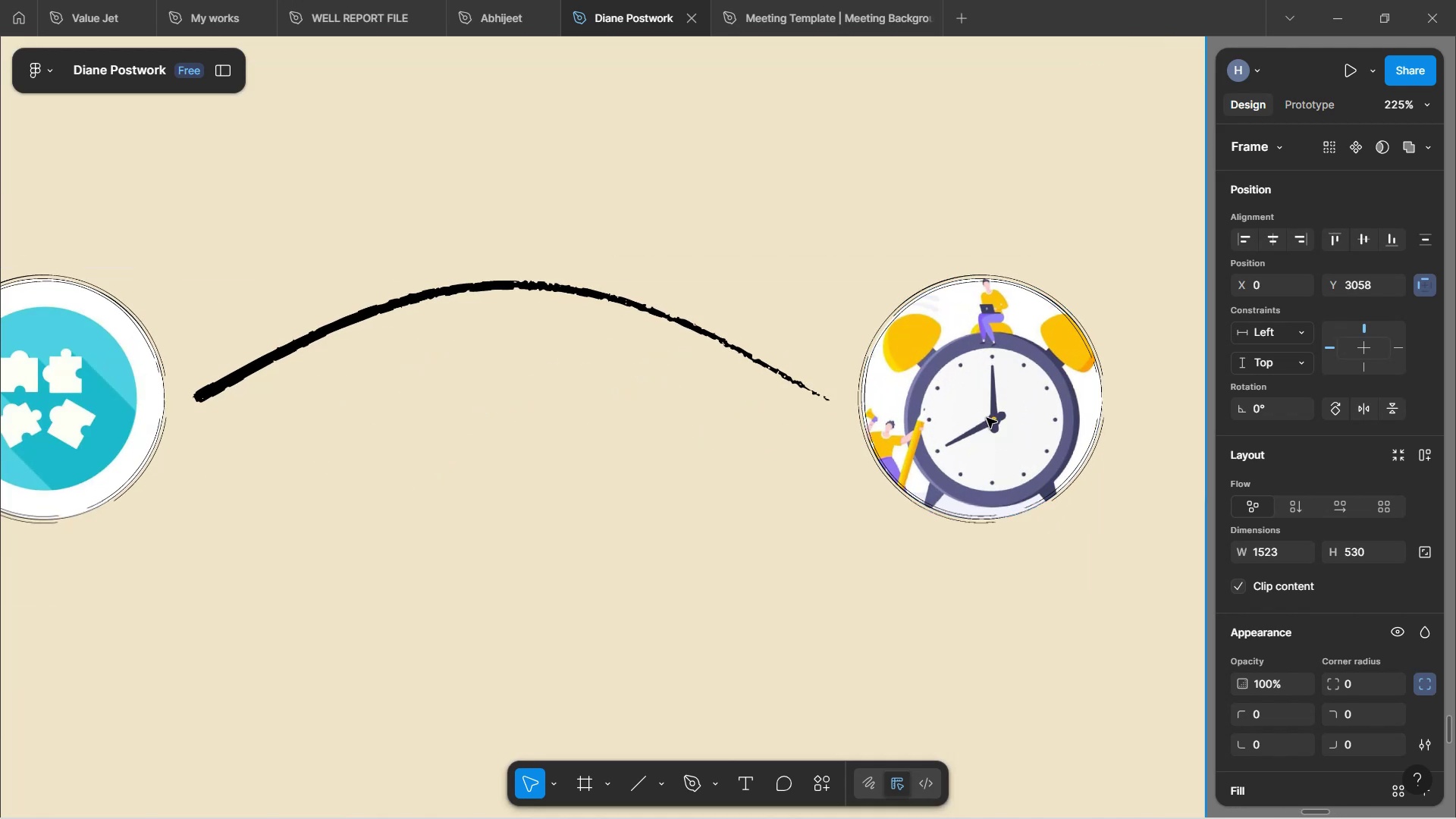 
double_click([988, 418])
 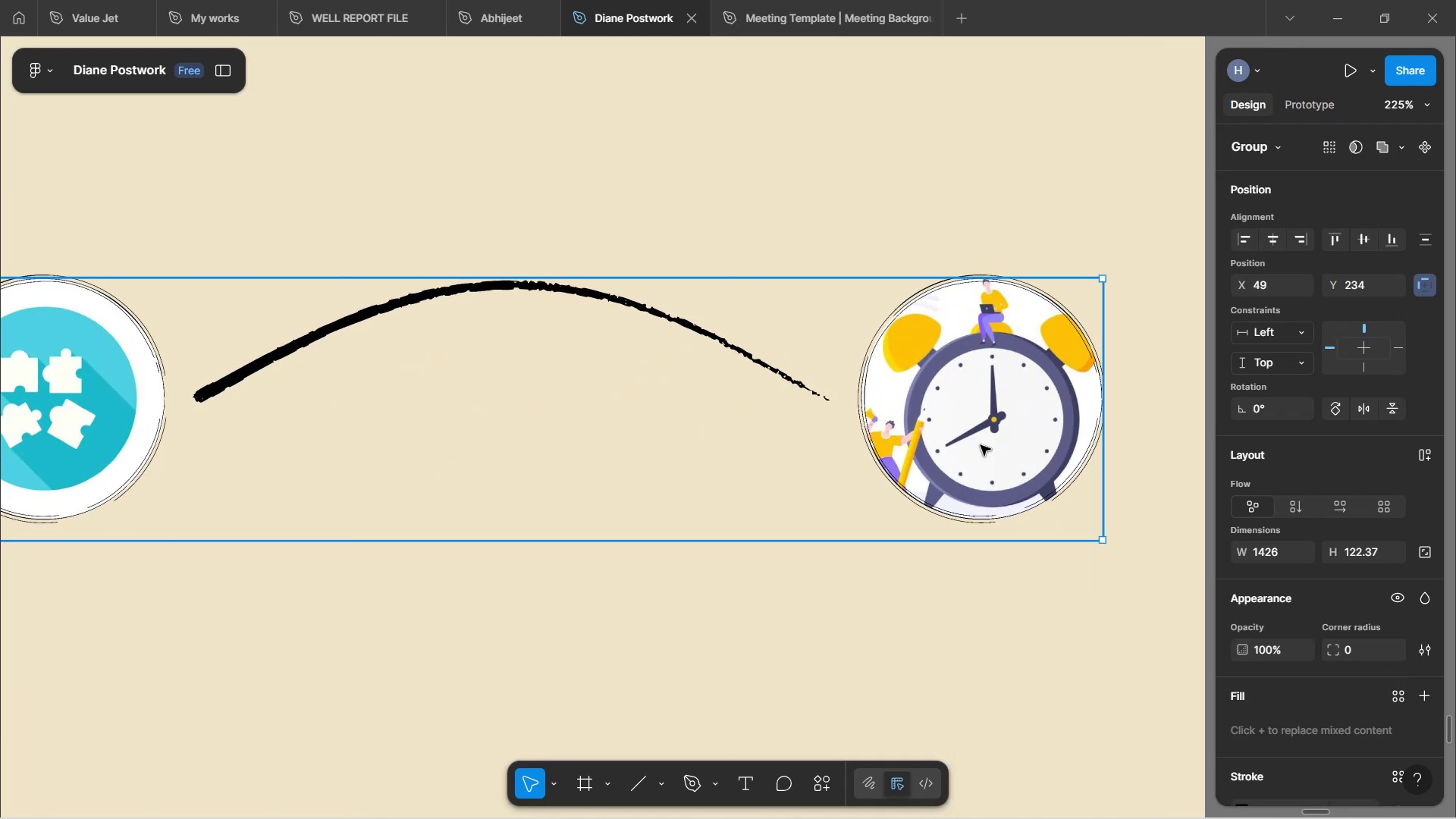 
double_click([981, 445])
 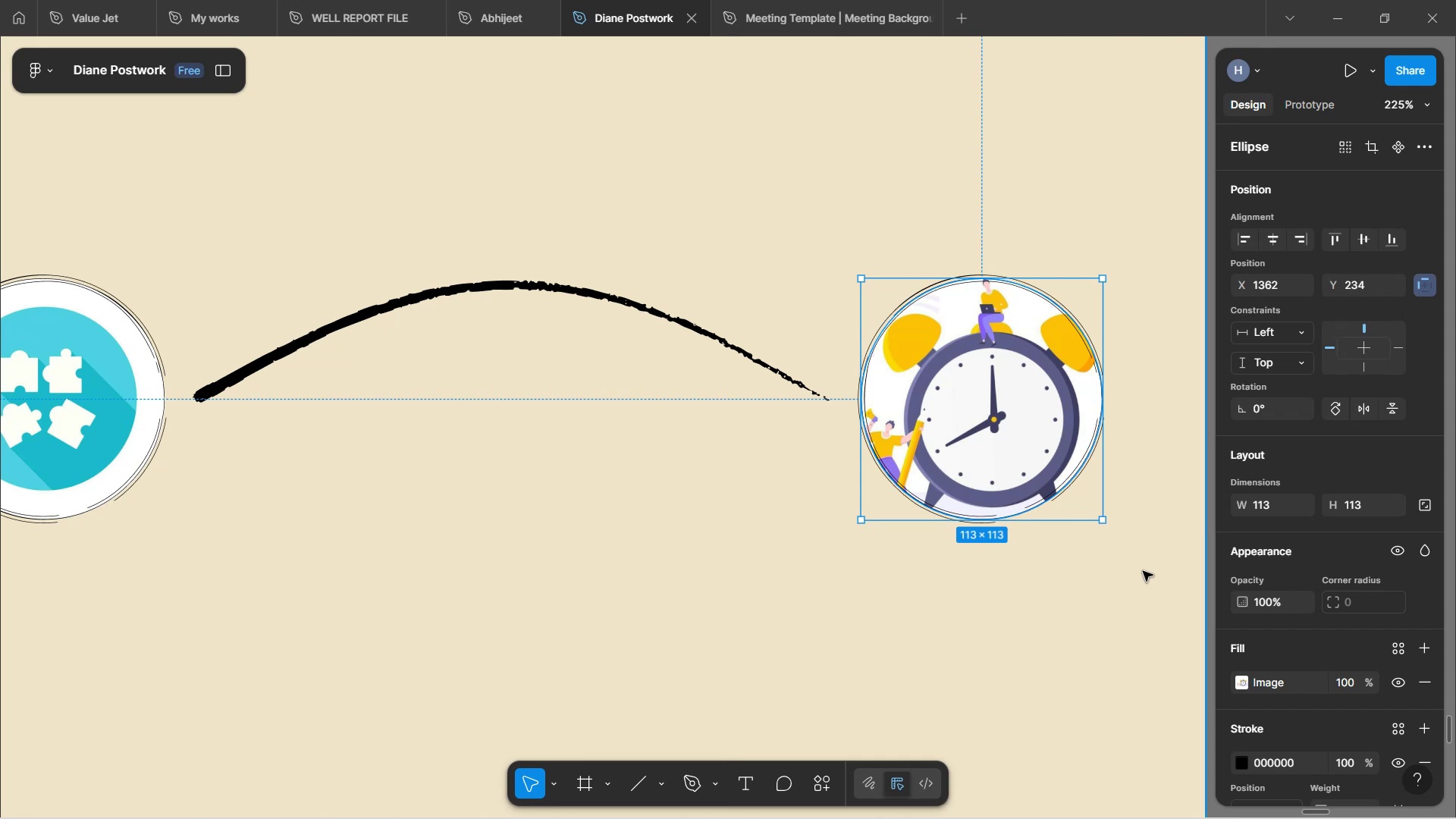 
left_click([1244, 684])
 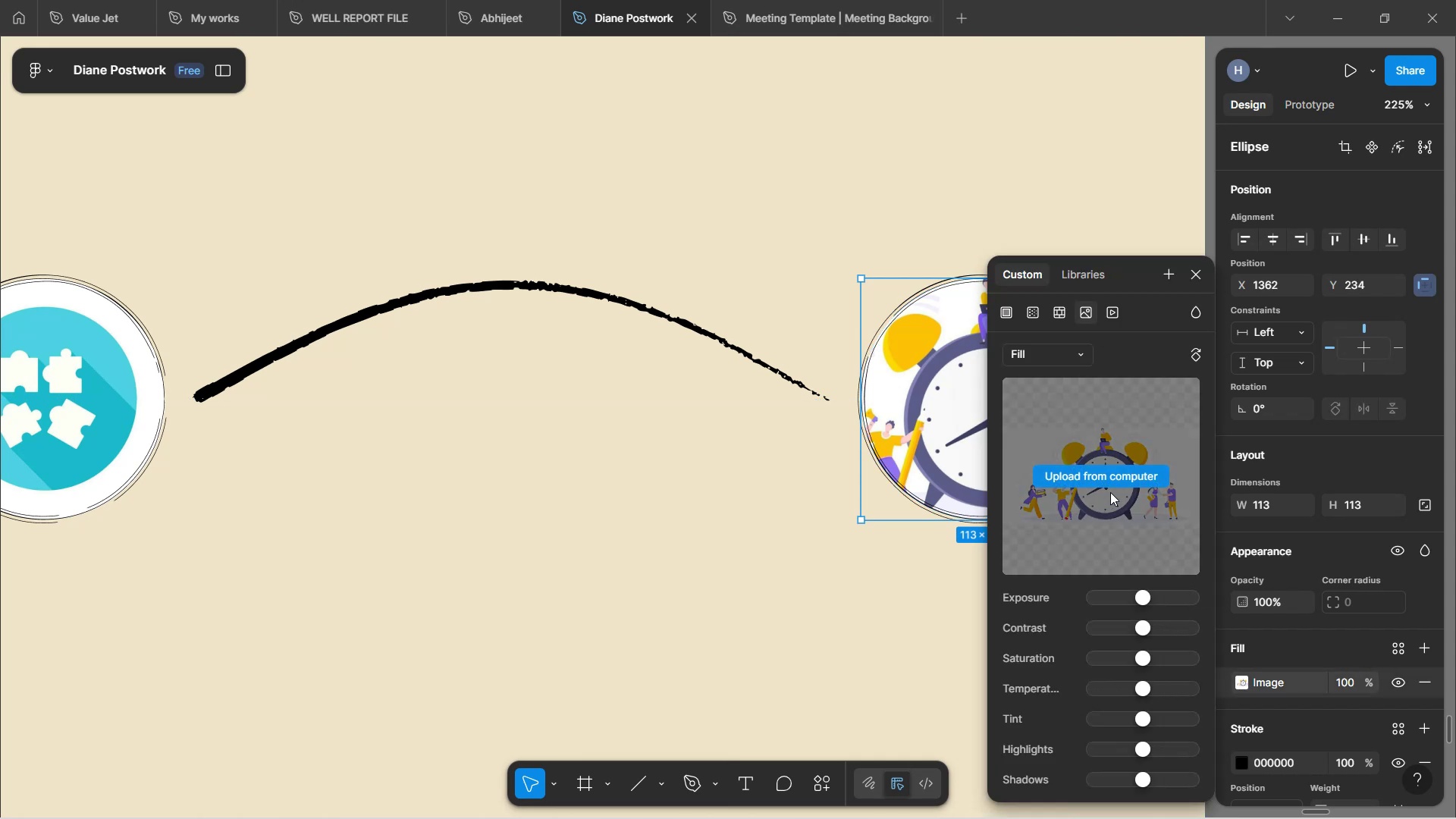 
left_click([1122, 475])
 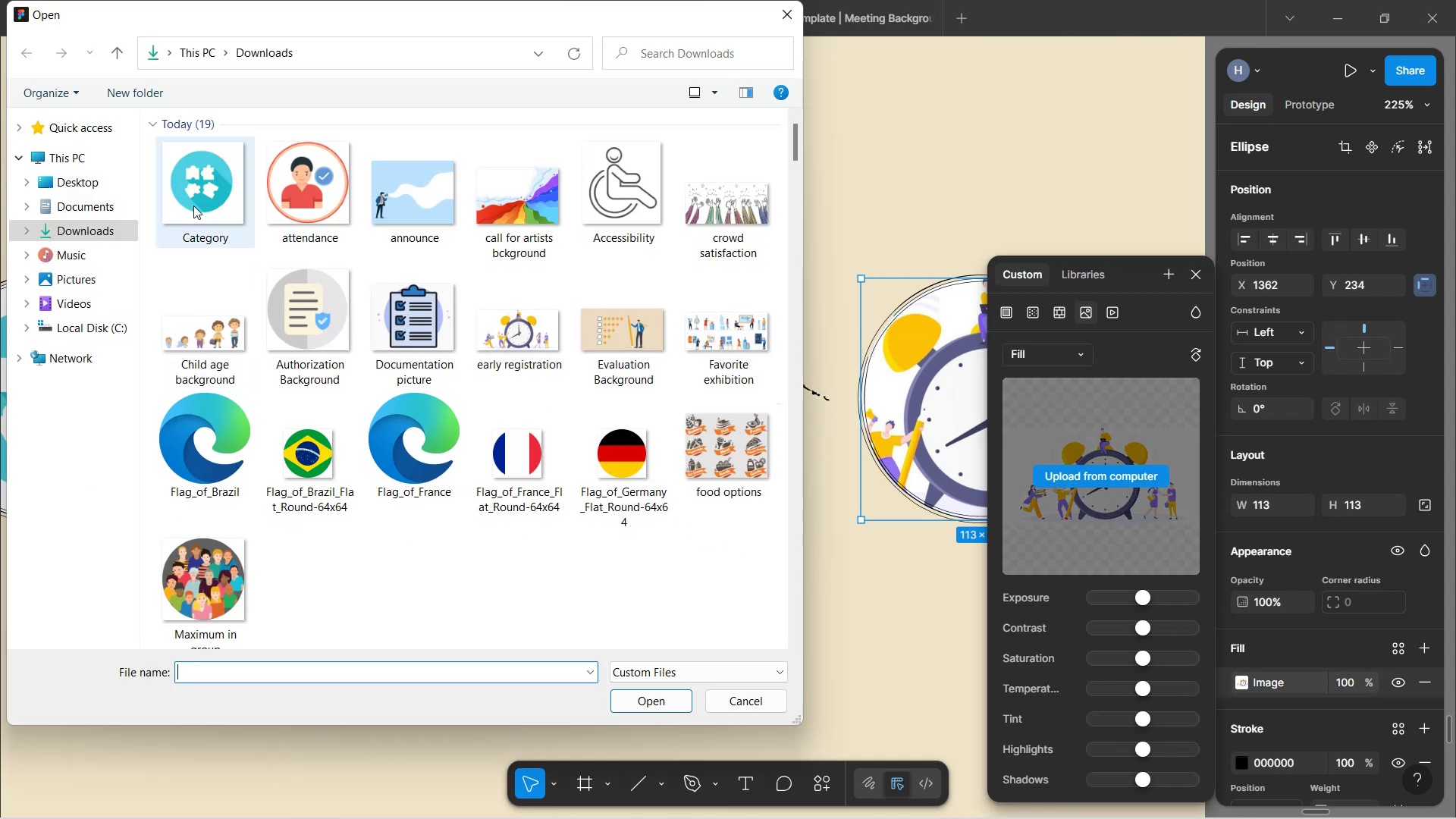 
left_click([204, 209])
 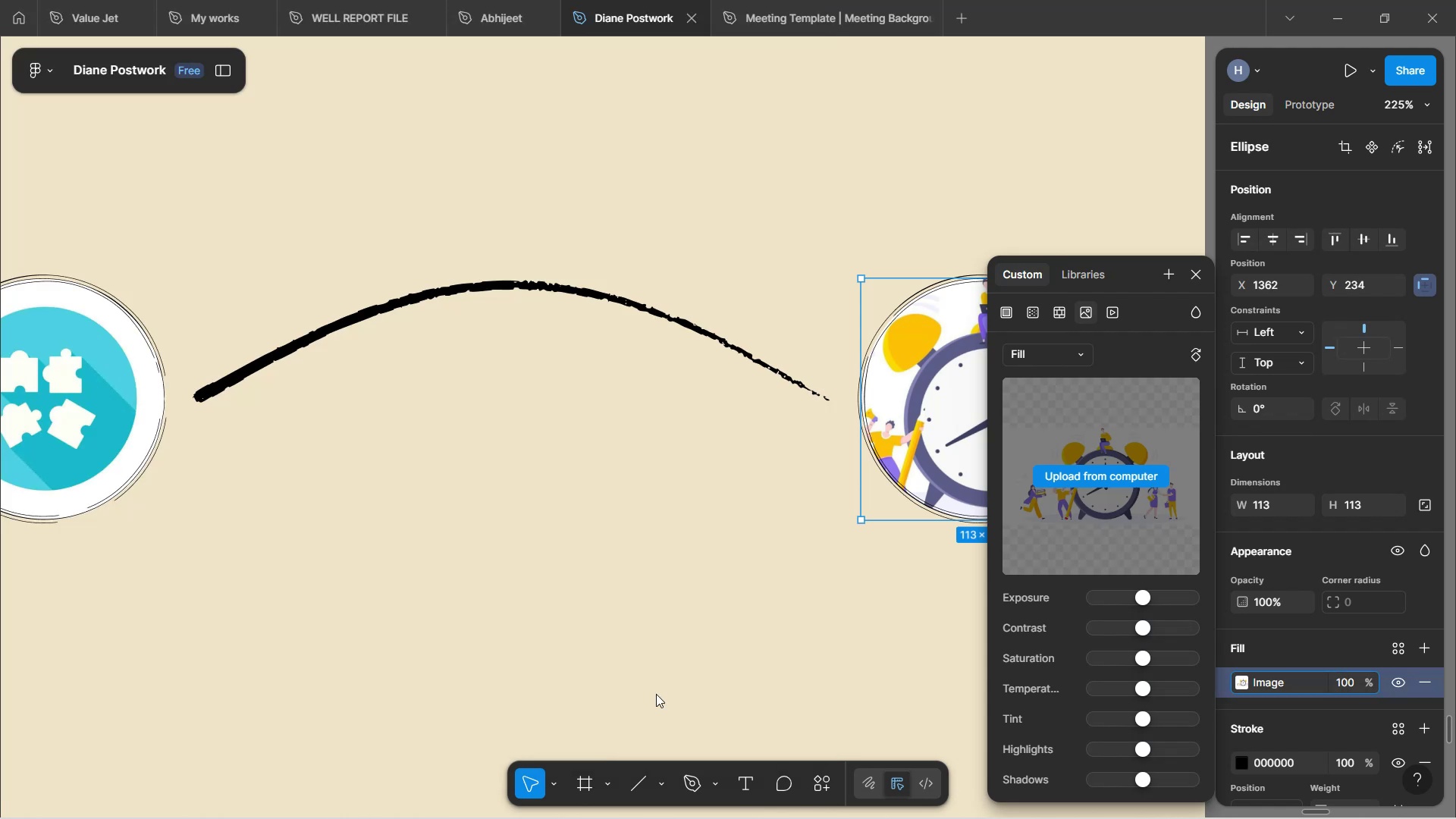 
hold_key(key=ShiftLeft, duration=1.29)
scroll: coordinate [709, 585], scroll_direction: down, amount: 5.0
 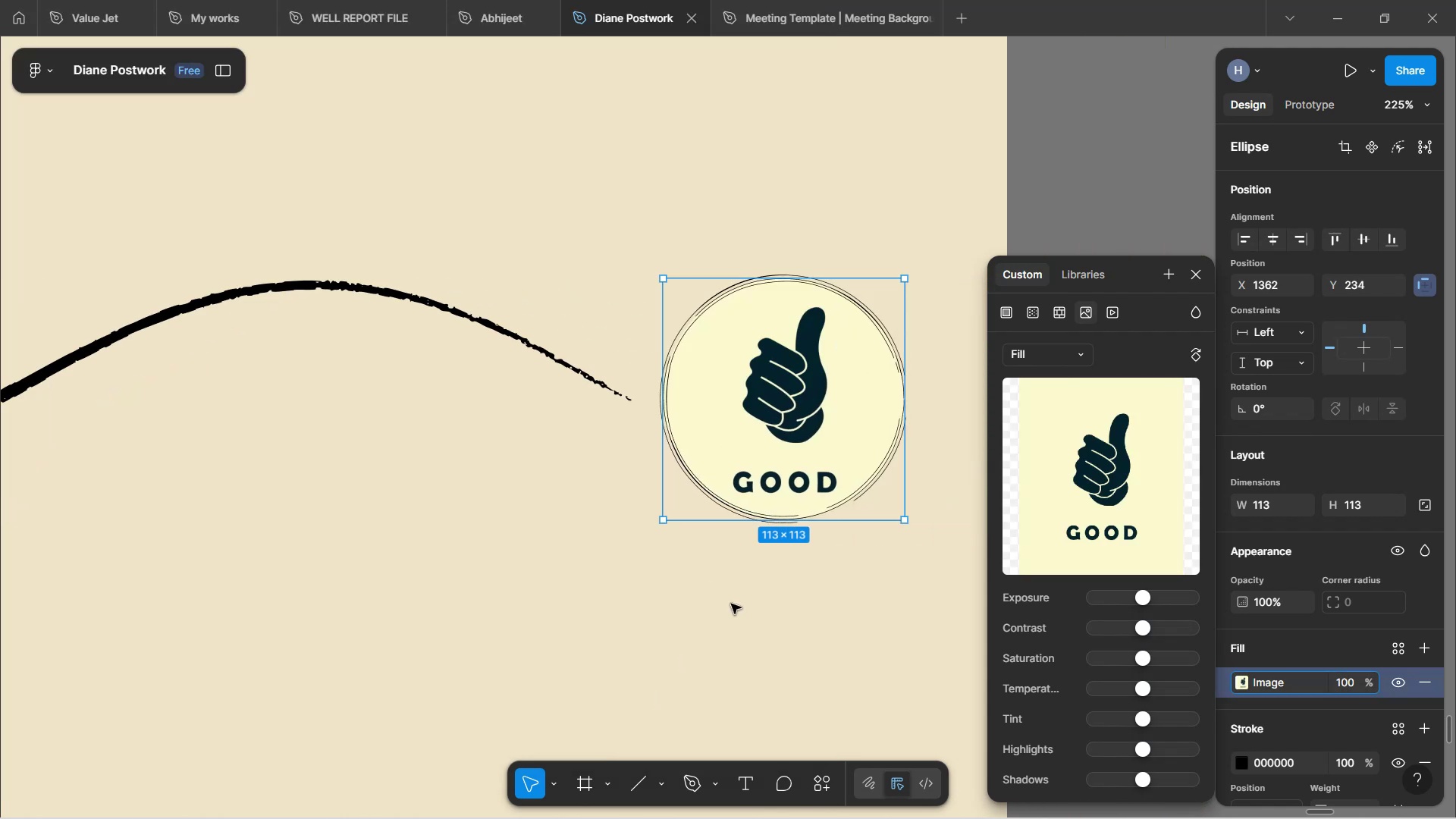 
left_click([750, 635])
 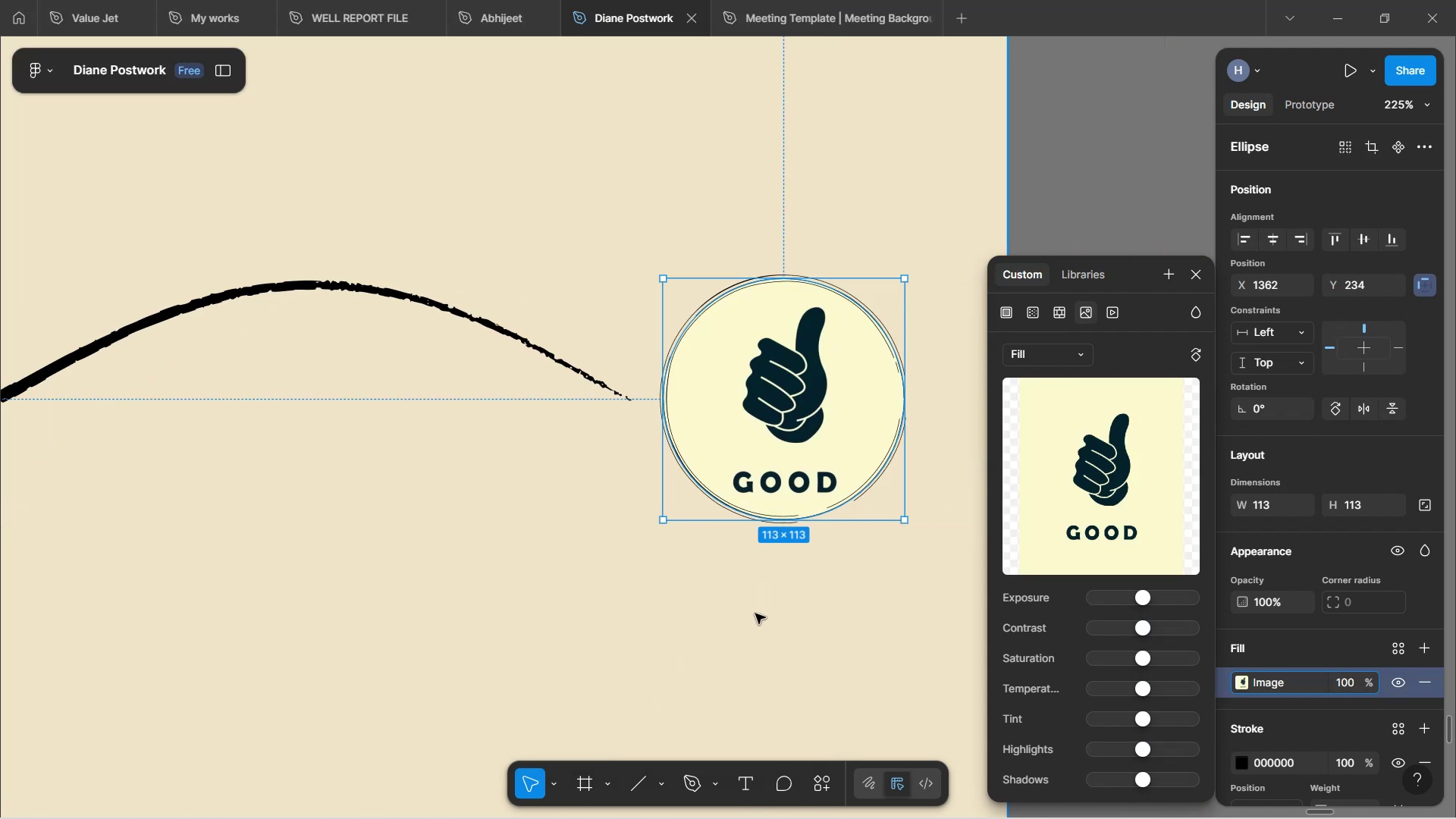 
double_click([756, 613])
 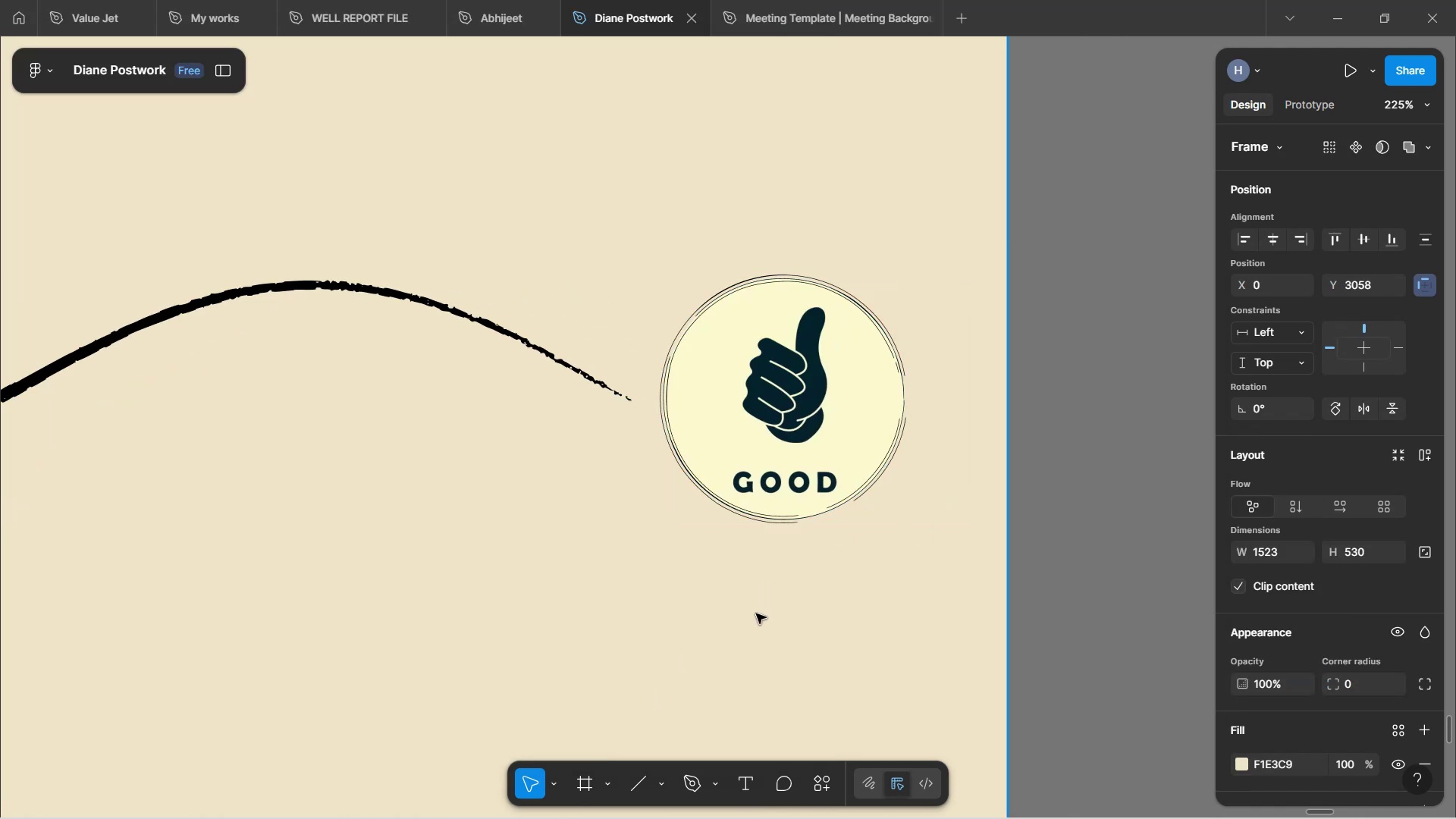 
hold_key(key=ControlLeft, duration=1.63)
scroll: coordinate [760, 609], scroll_direction: down, amount: 10.0
 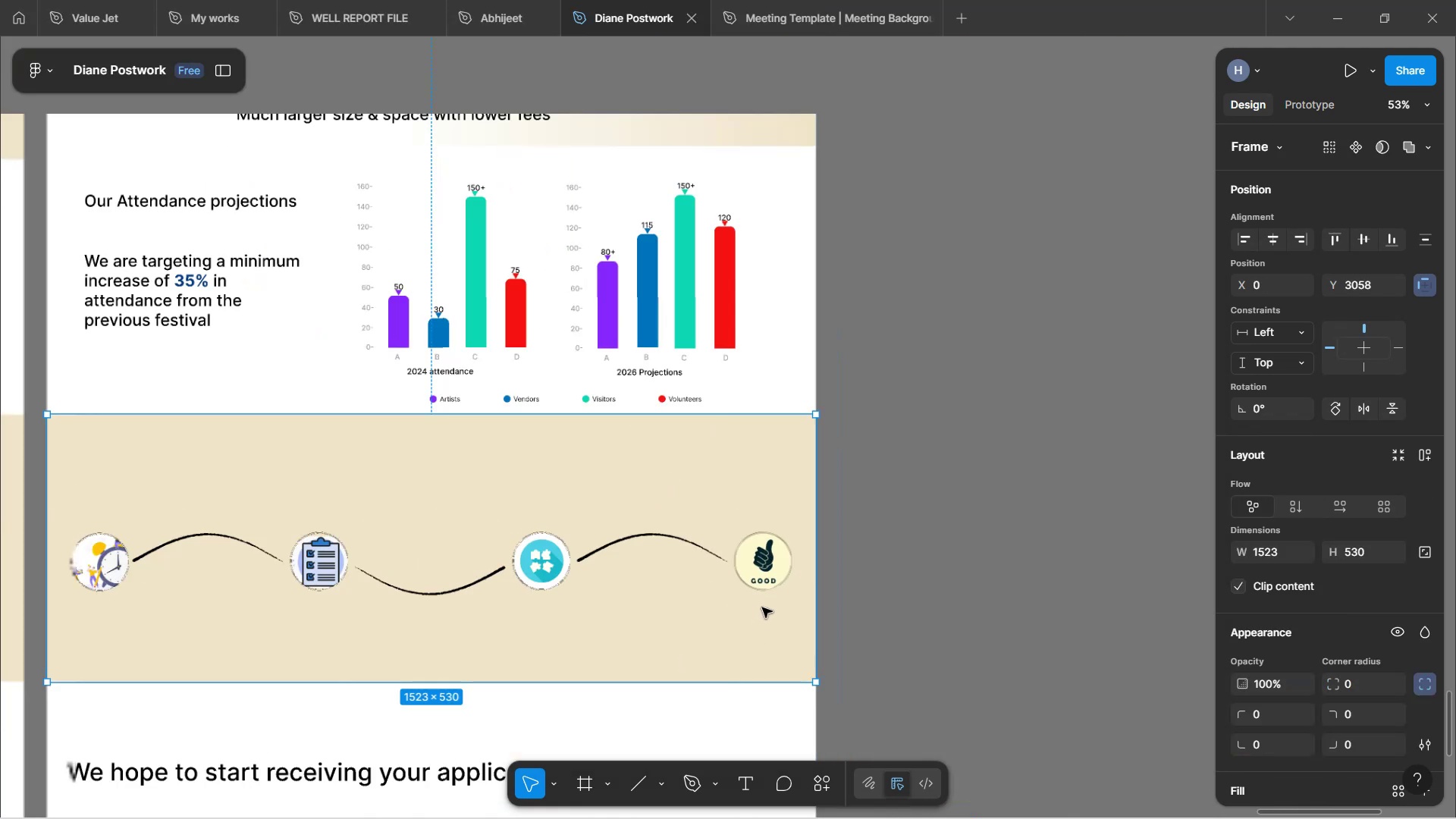 
hold_key(key=ControlLeft, duration=1.82)
 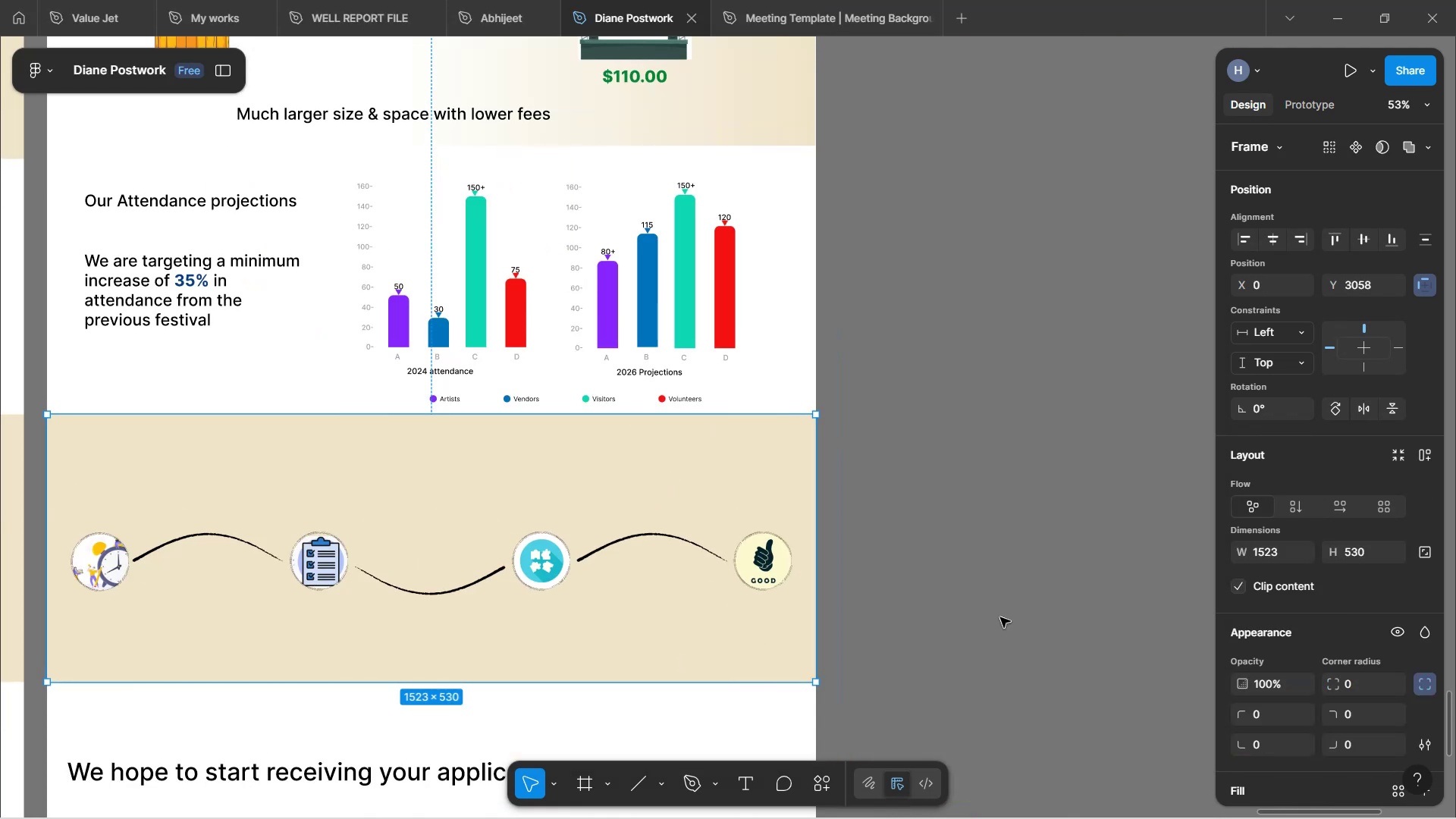 
key(Control+ControlLeft)
 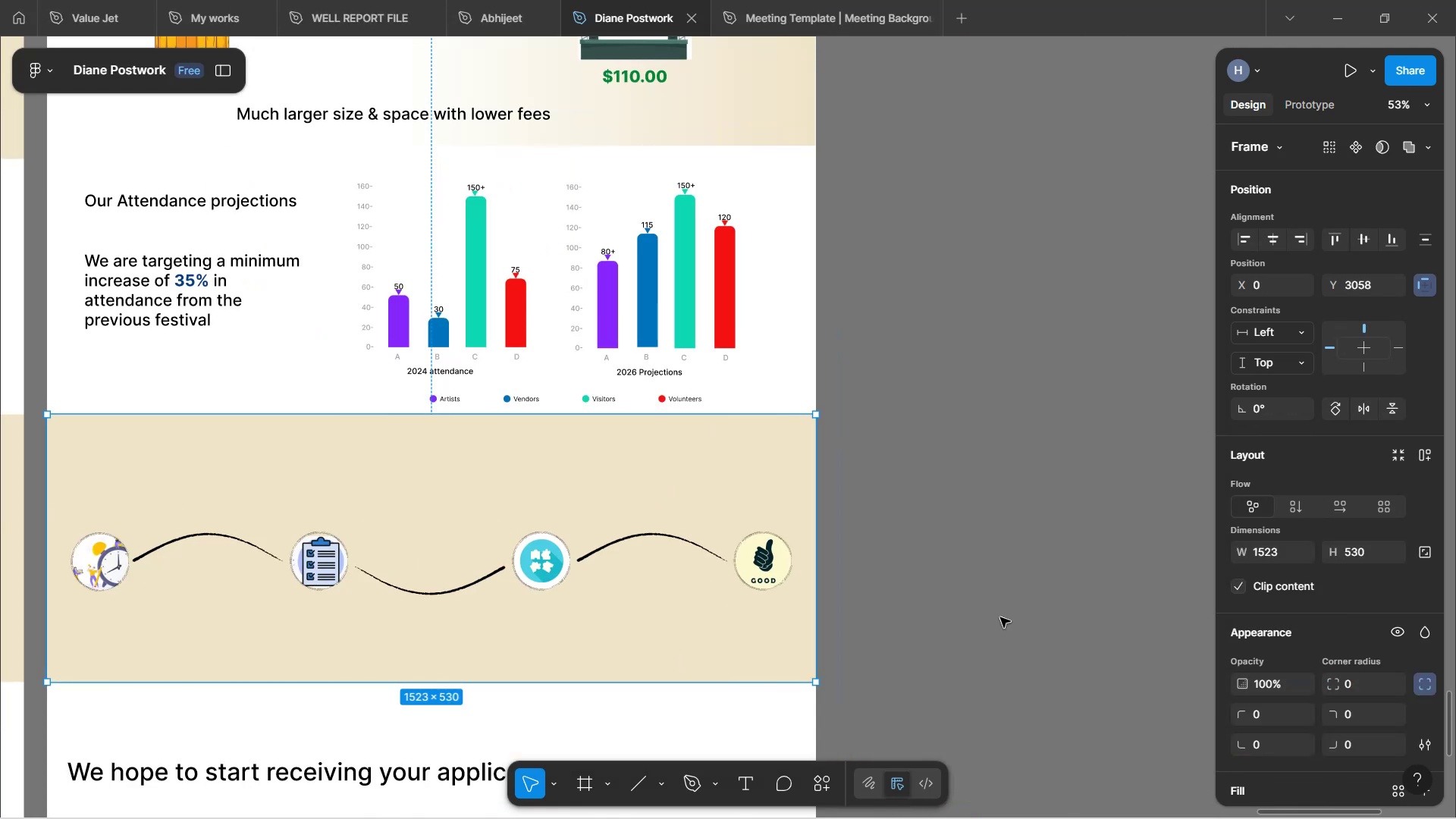 
key(Control+ControlLeft)
 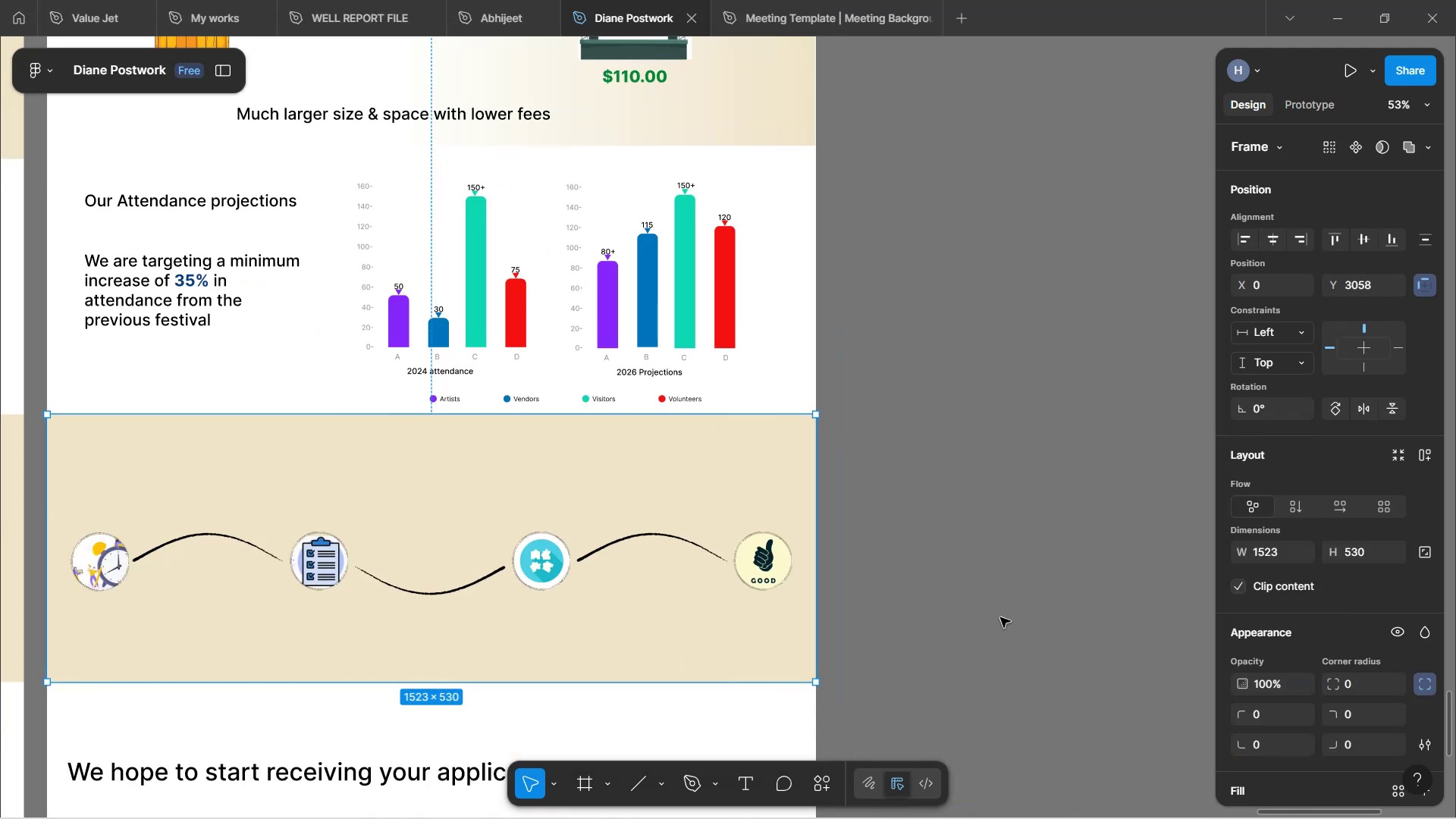 
key(Control+ControlLeft)
 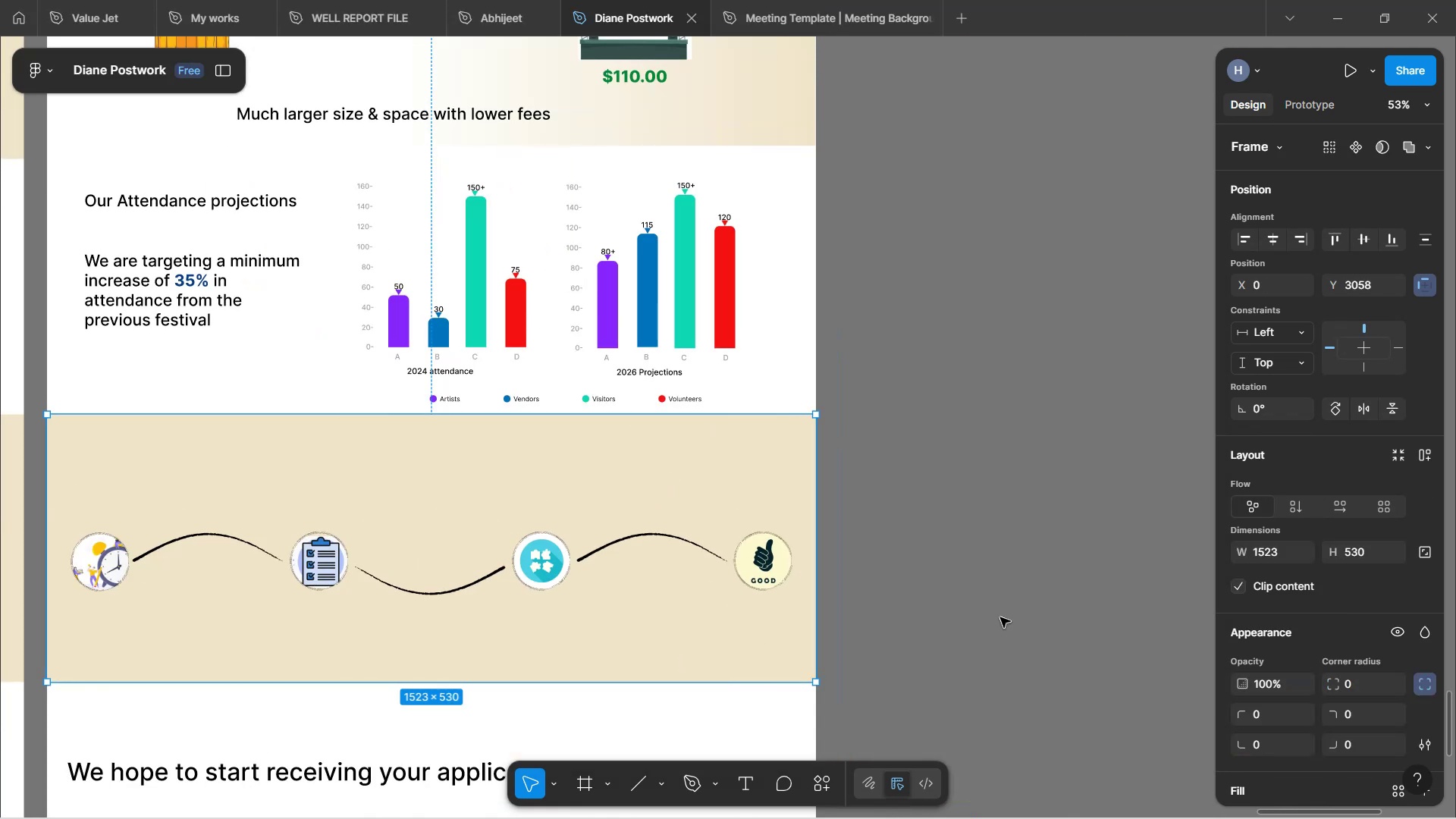 
key(Control+ControlLeft)
 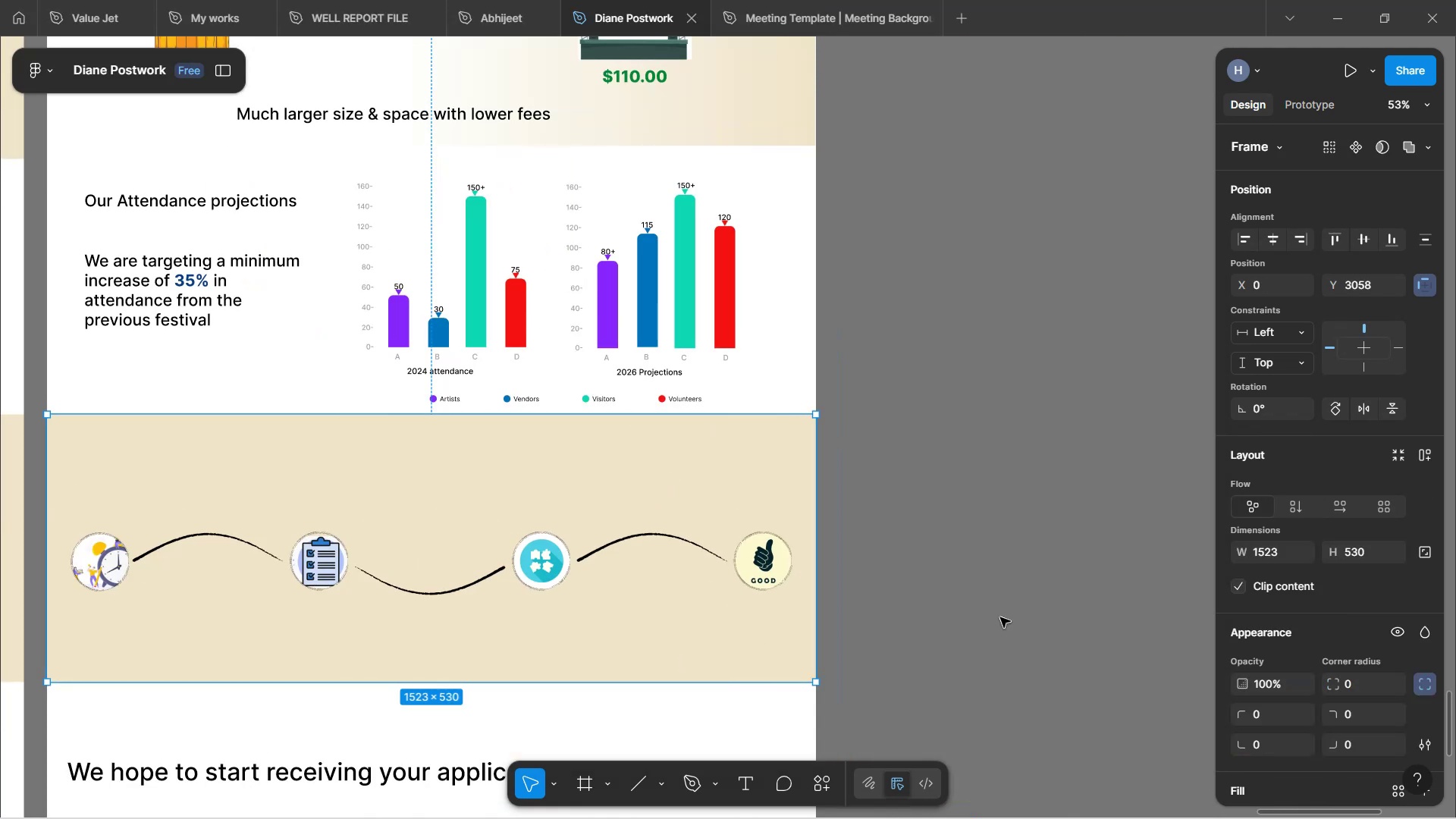 
key(Control+ControlLeft)
 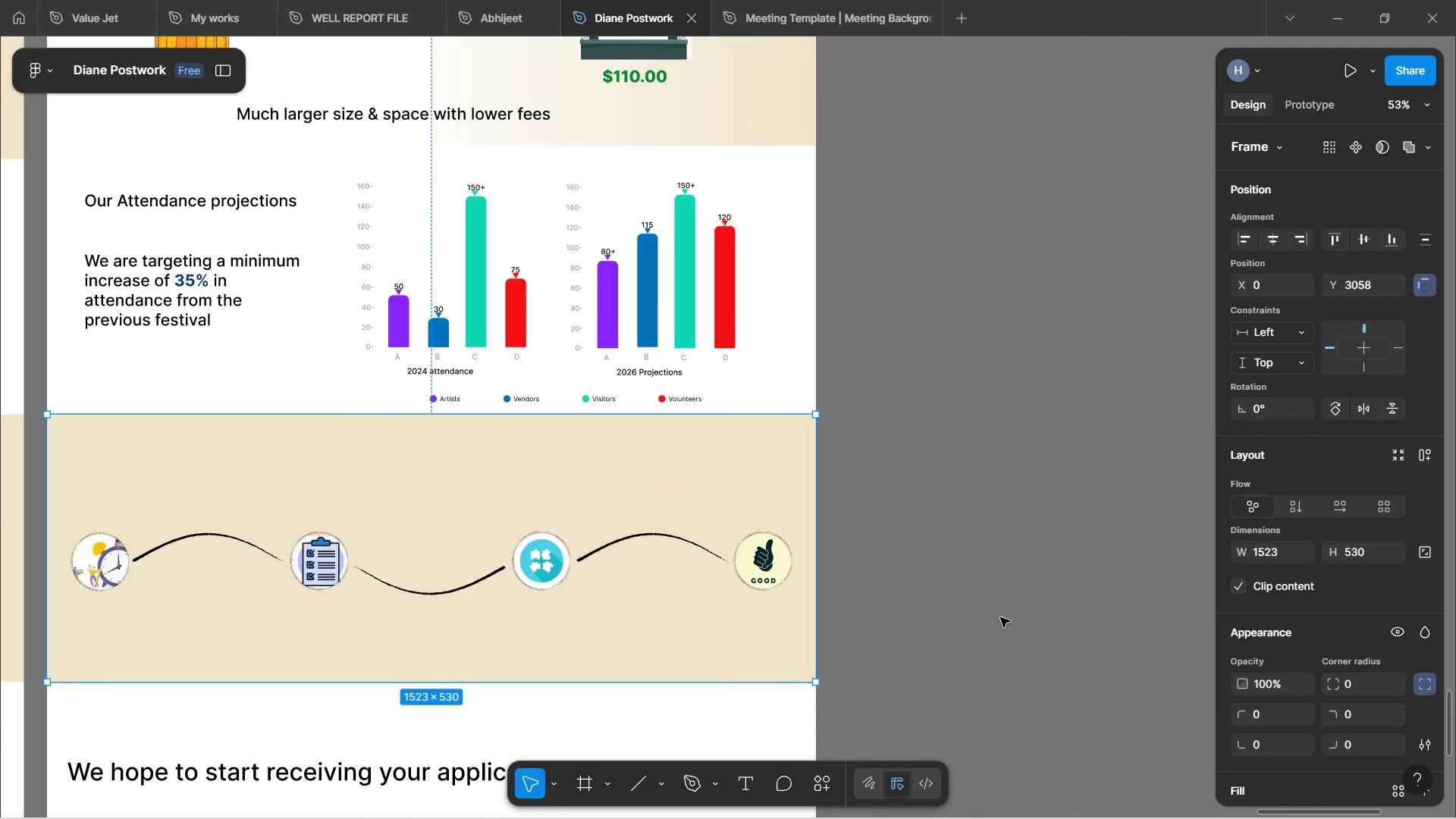 
key(Control+ControlLeft)
 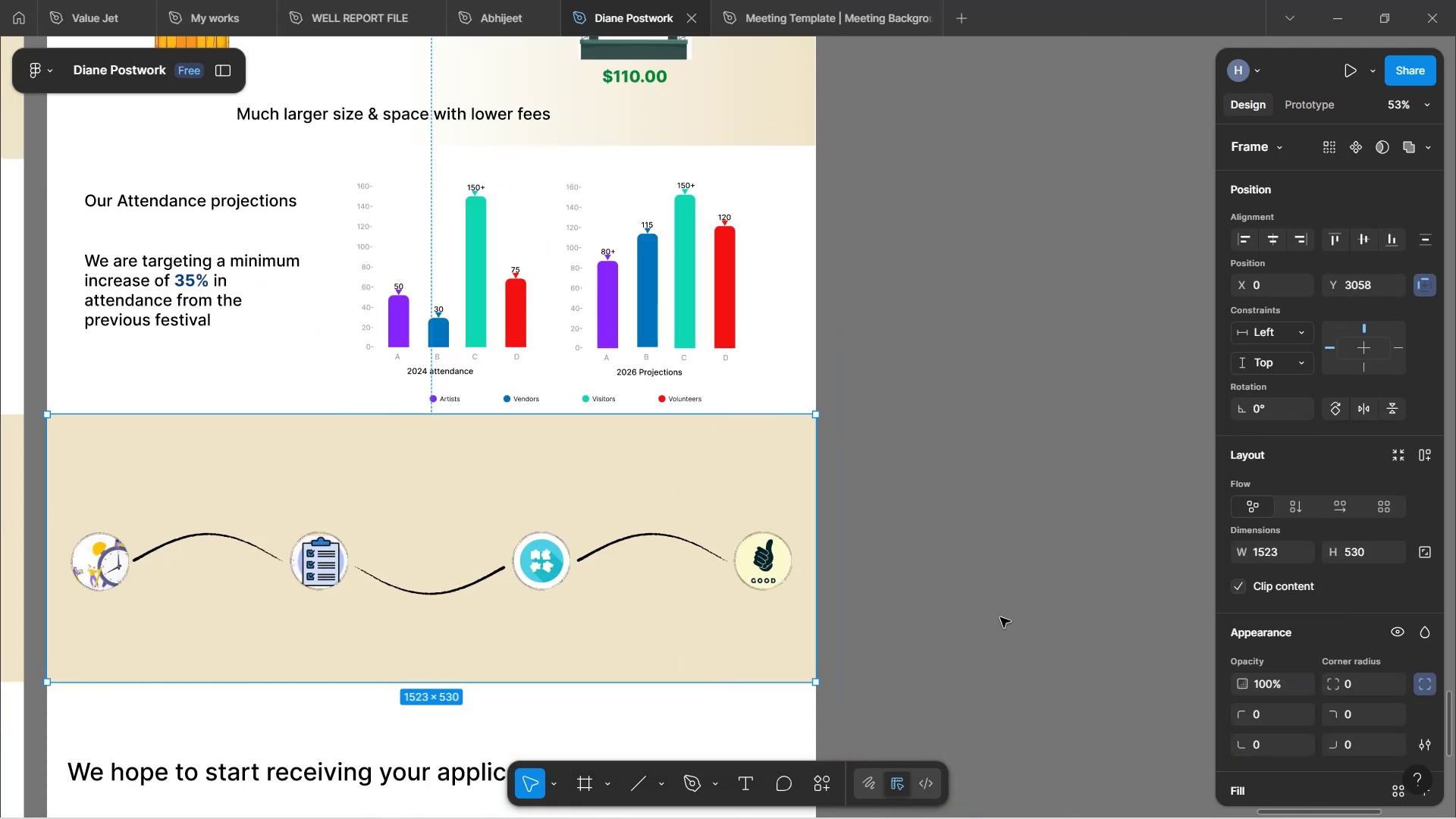 
key(Control+ControlLeft)
 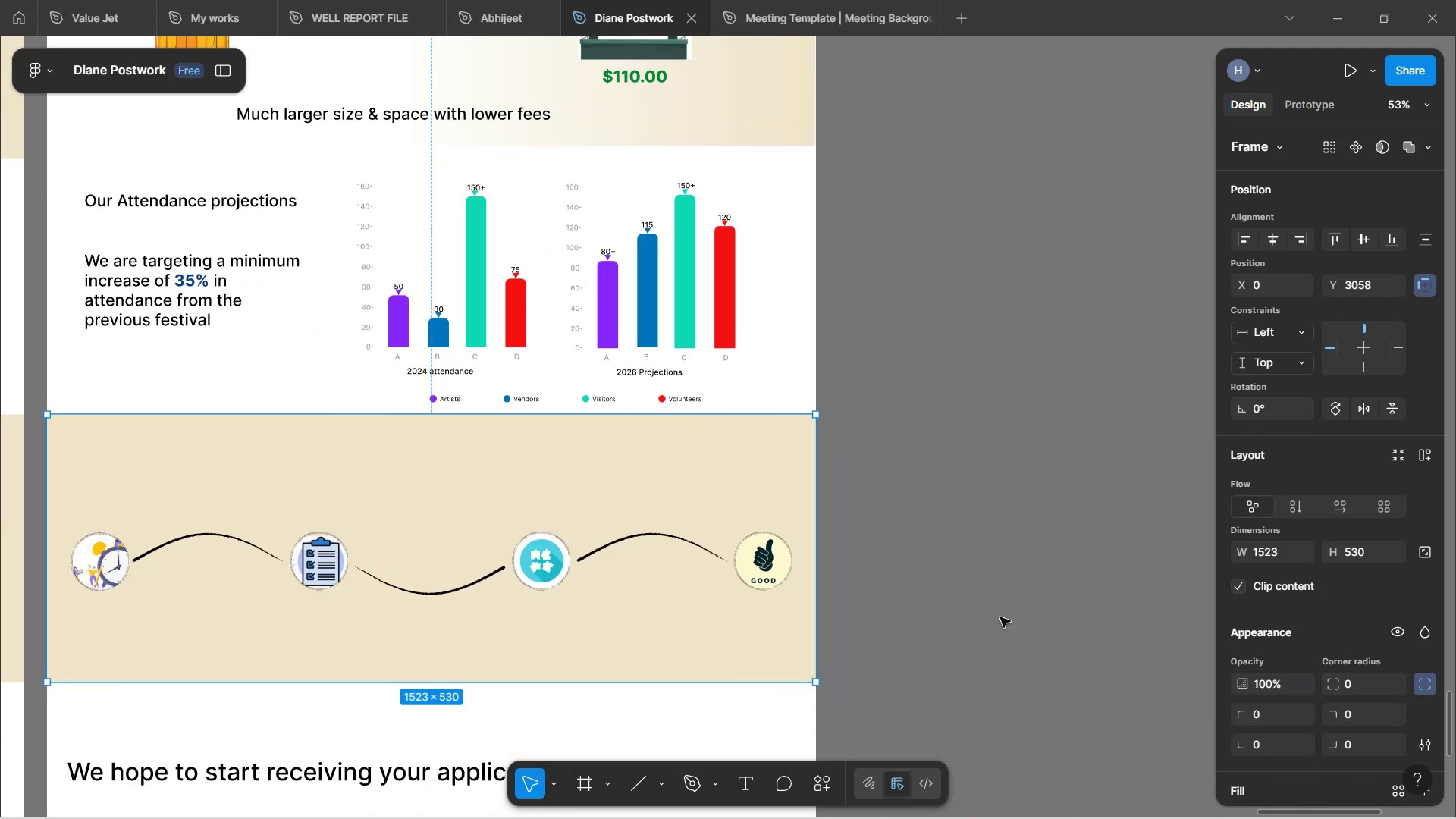 
key(Control+ControlLeft)
 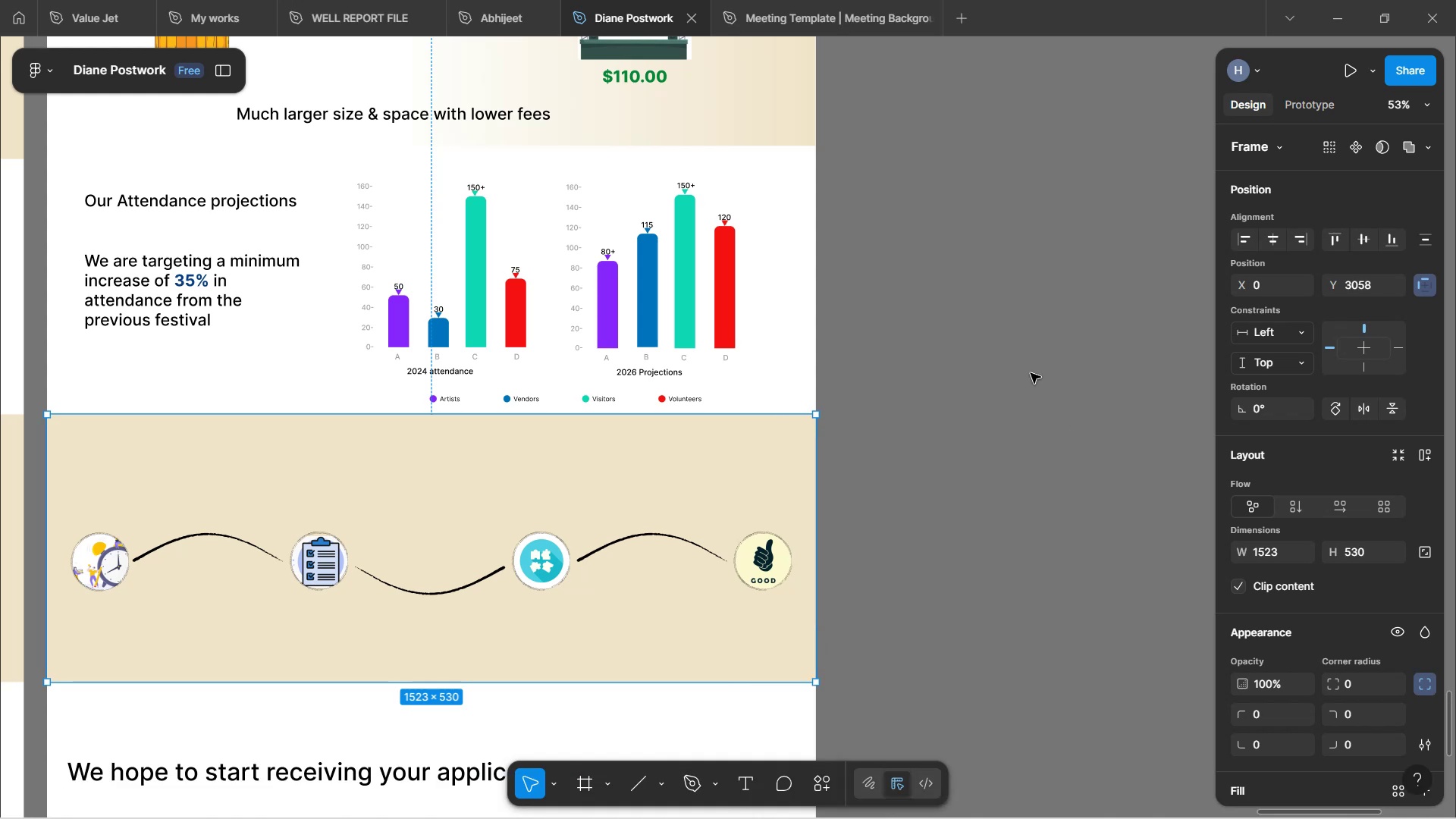 
mouse_move([1330, 786])
 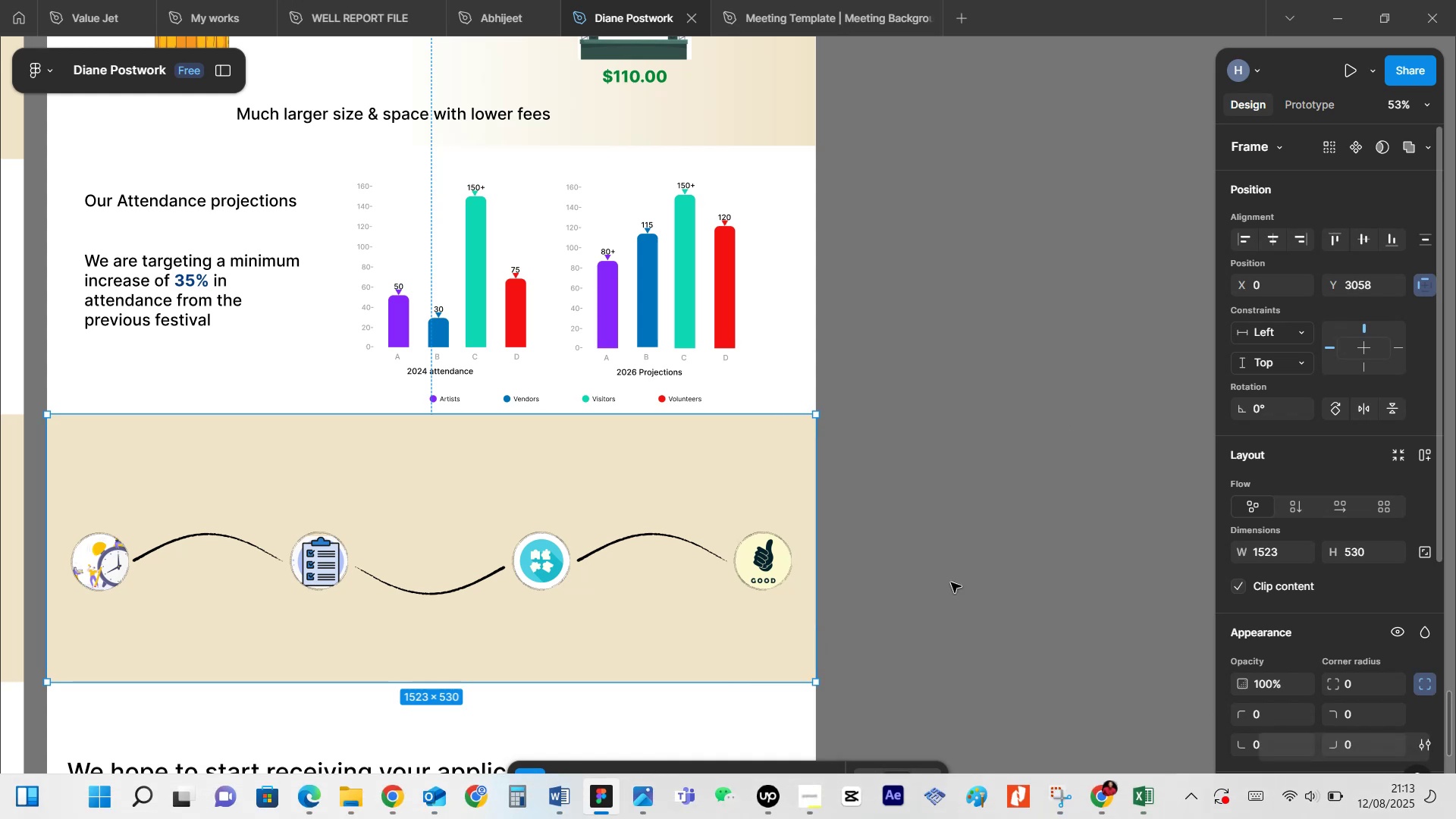 
left_click([949, 572])
 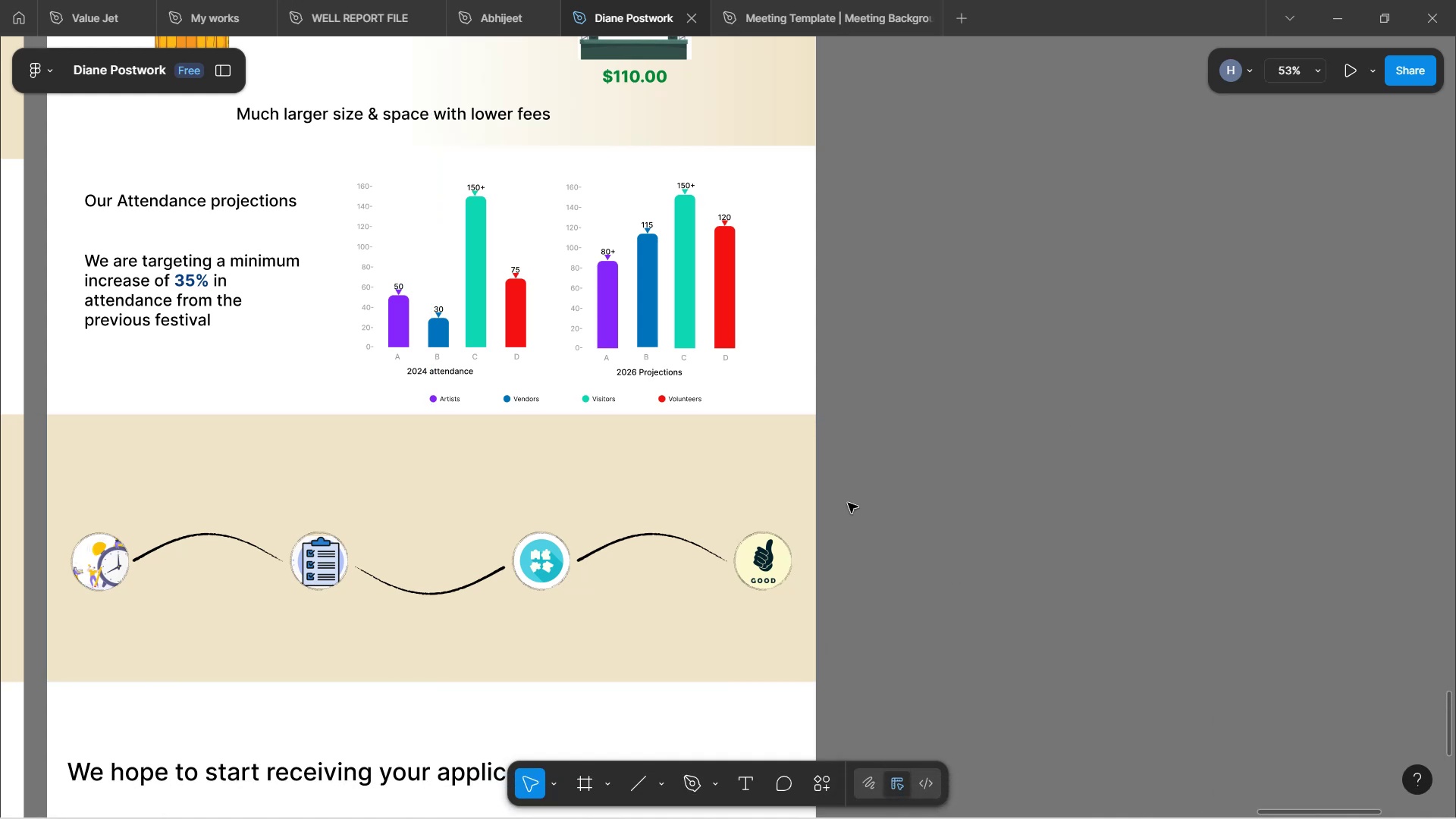 
hold_key(key=ControlLeft, duration=0.68)
scroll: coordinate [670, 423], scroll_direction: down, amount: 4.0
 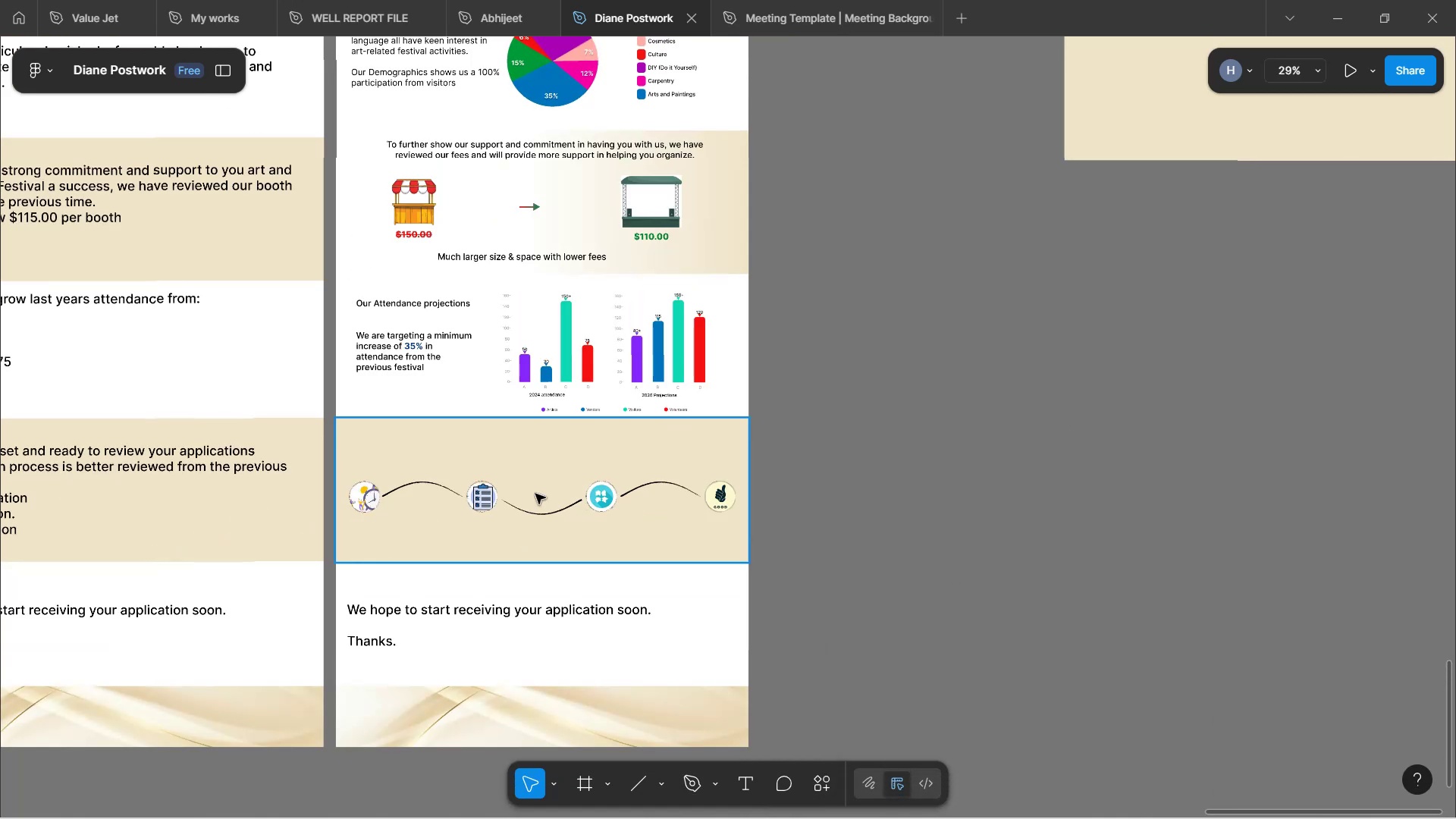 
hold_key(key=ControlLeft, duration=1.01)
scroll: coordinate [541, 512], scroll_direction: up, amount: 7.0
 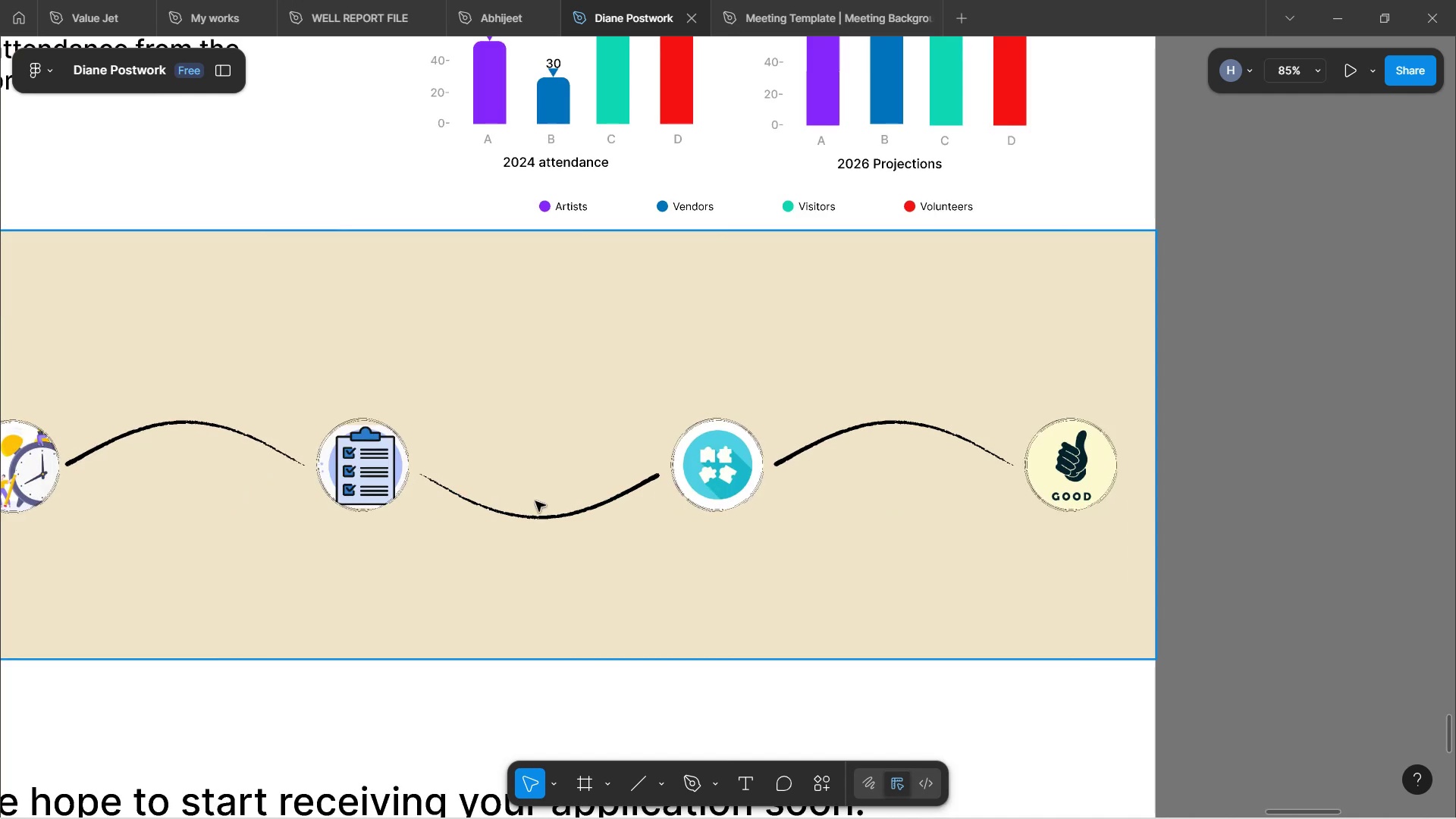 
hold_key(key=ShiftLeft, duration=1.6)
scroll: coordinate [526, 501], scroll_direction: up, amount: 3.0
 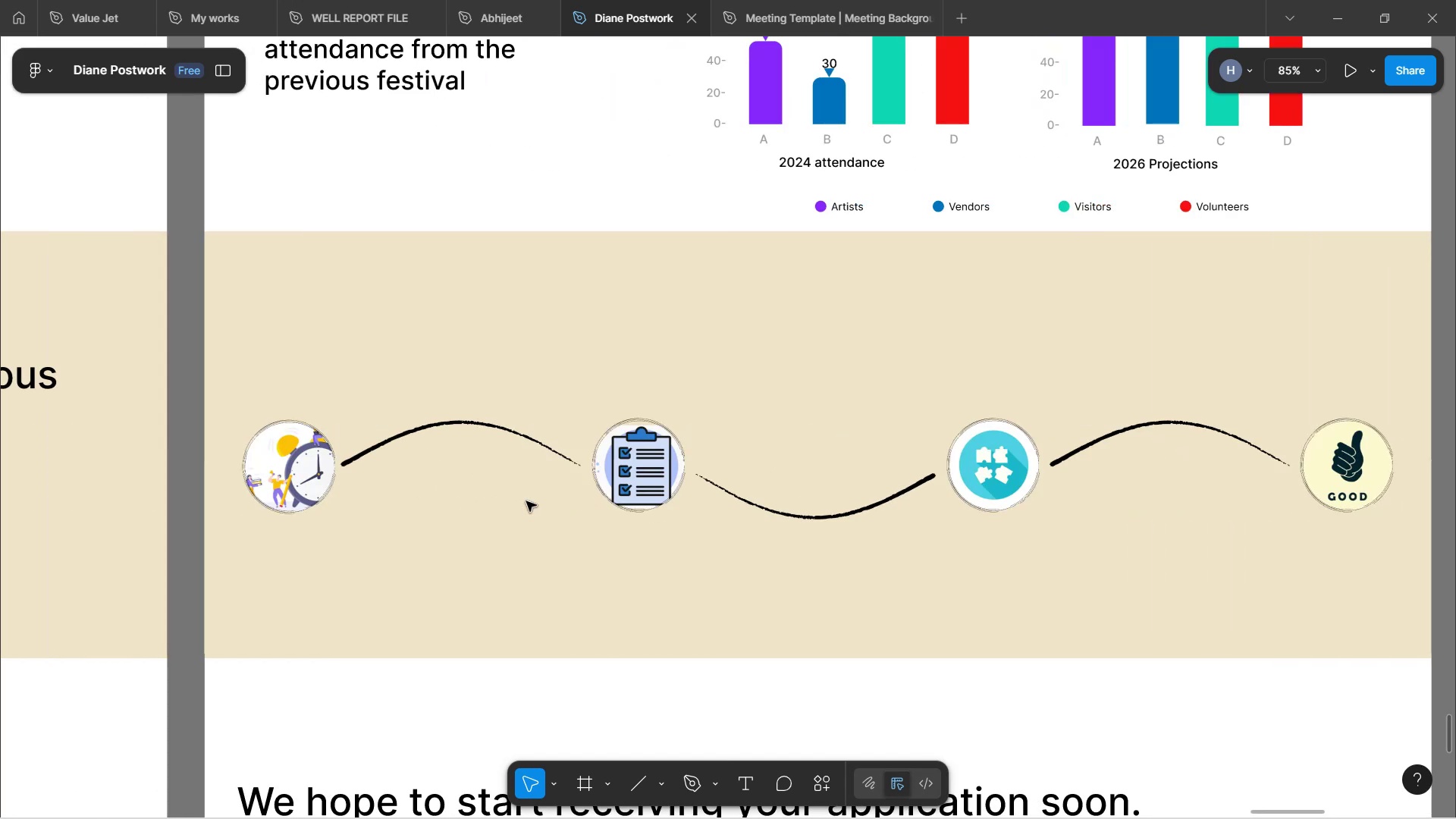 
hold_key(key=ShiftLeft, duration=0.78)
 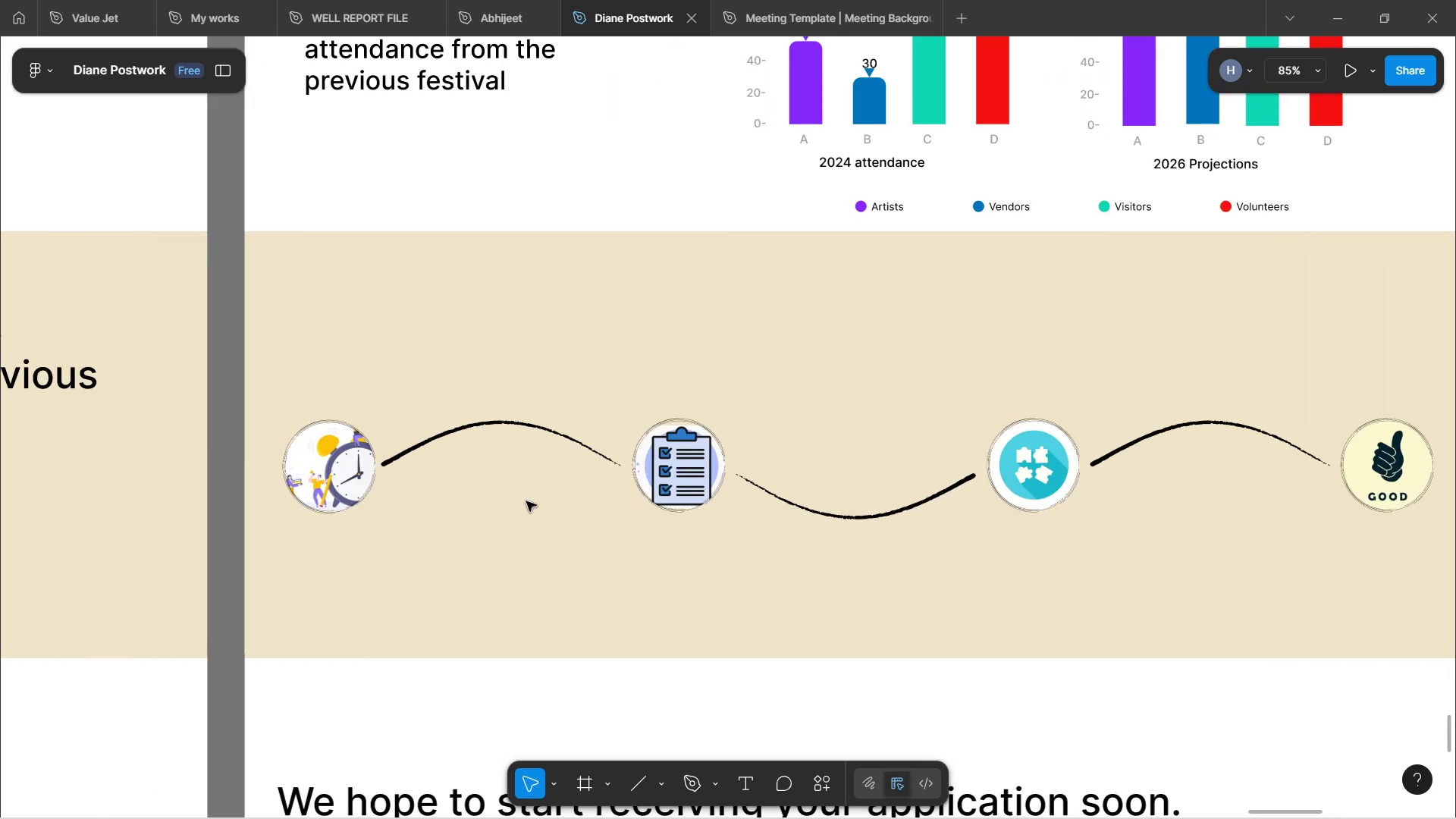 
hold_key(key=ControlLeft, duration=1.6)
scroll: coordinate [526, 498], scroll_direction: down, amount: 4.0
 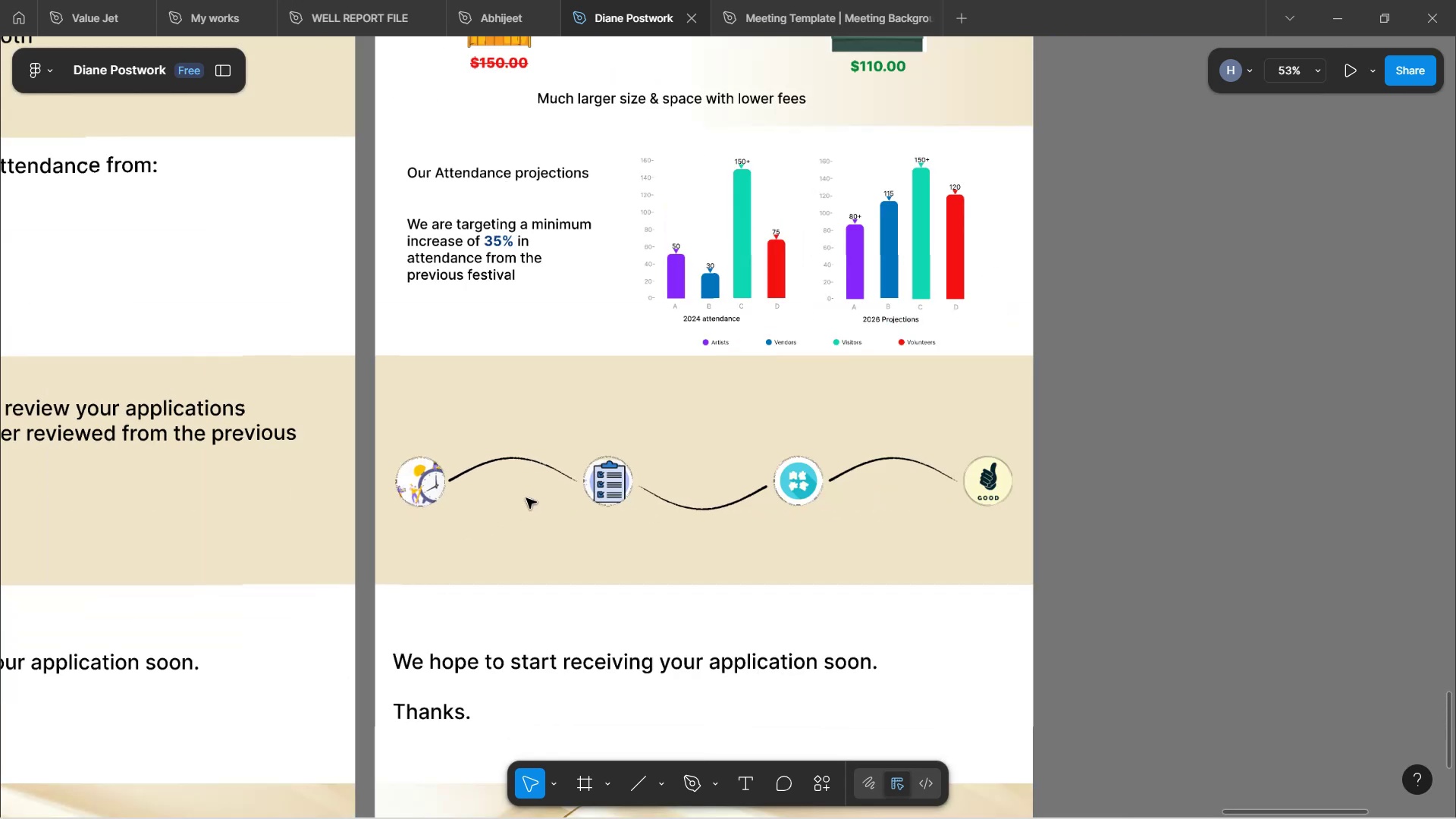 
hold_key(key=ControlLeft, duration=0.69)
scroll: coordinate [529, 496], scroll_direction: down, amount: 2.0
 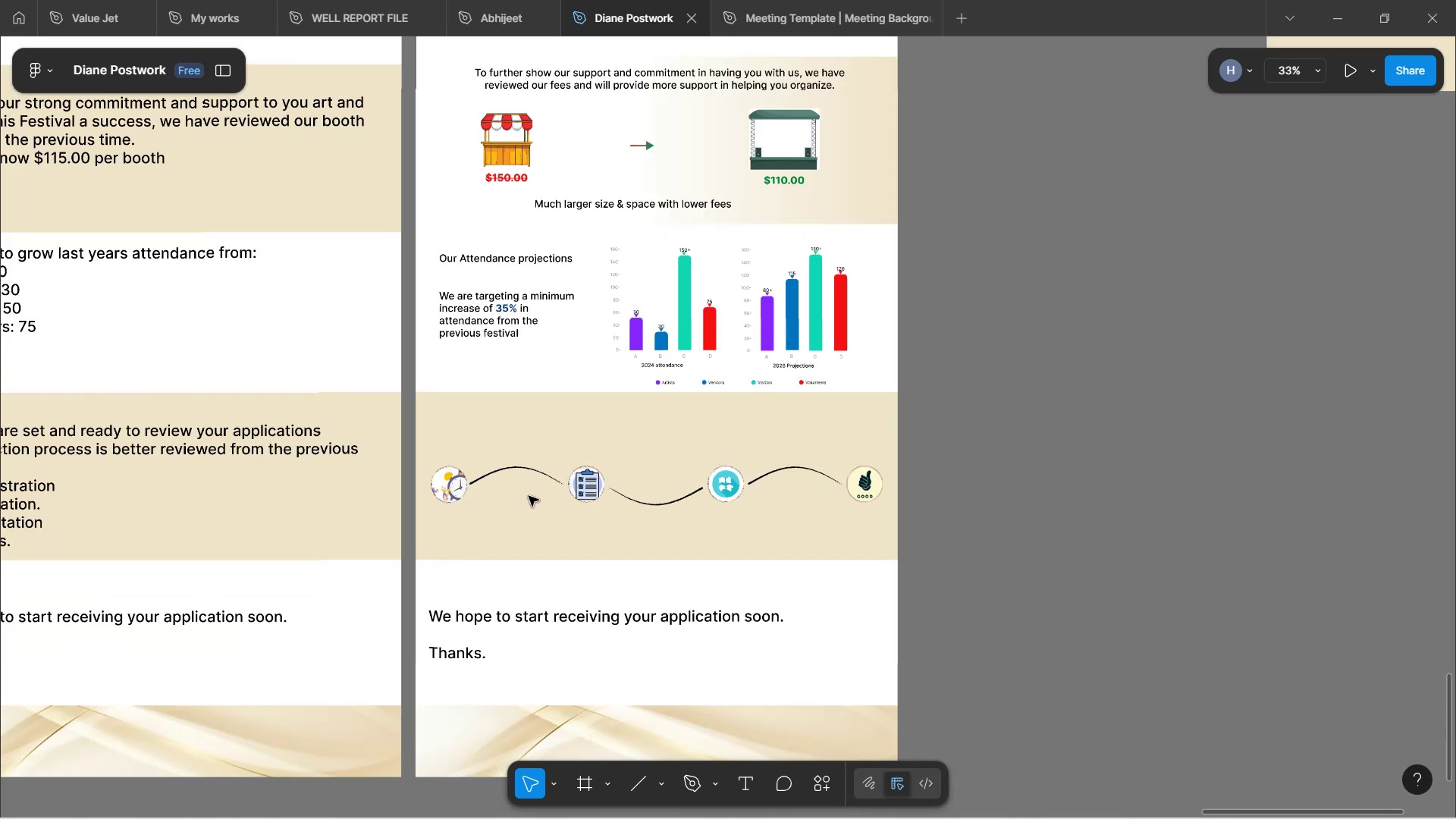 
hold_key(key=ShiftLeft, duration=1.61)
scroll: coordinate [530, 494], scroll_direction: up, amount: 4.0
 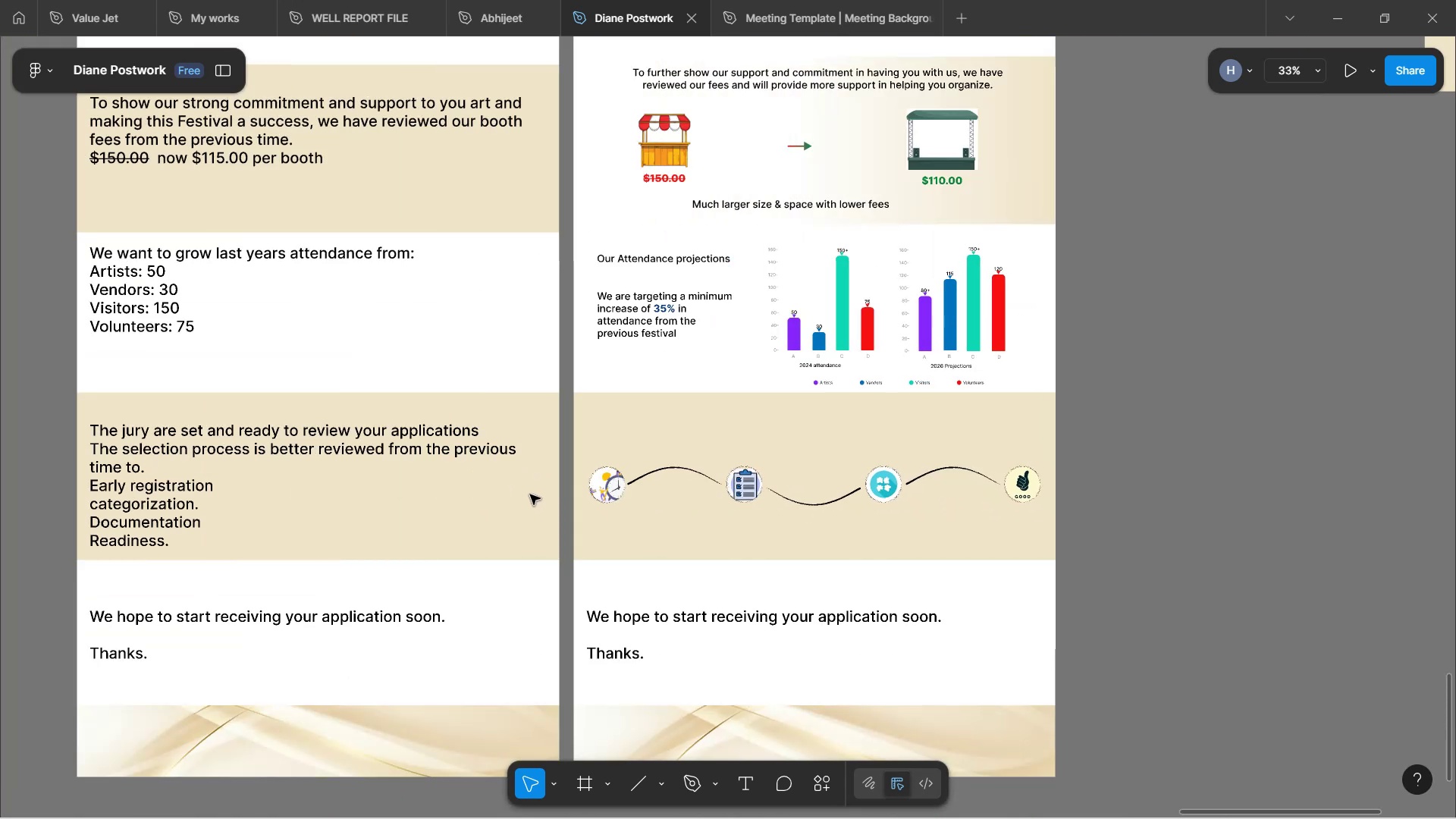 
hold_key(key=ShiftLeft, duration=0.56)
 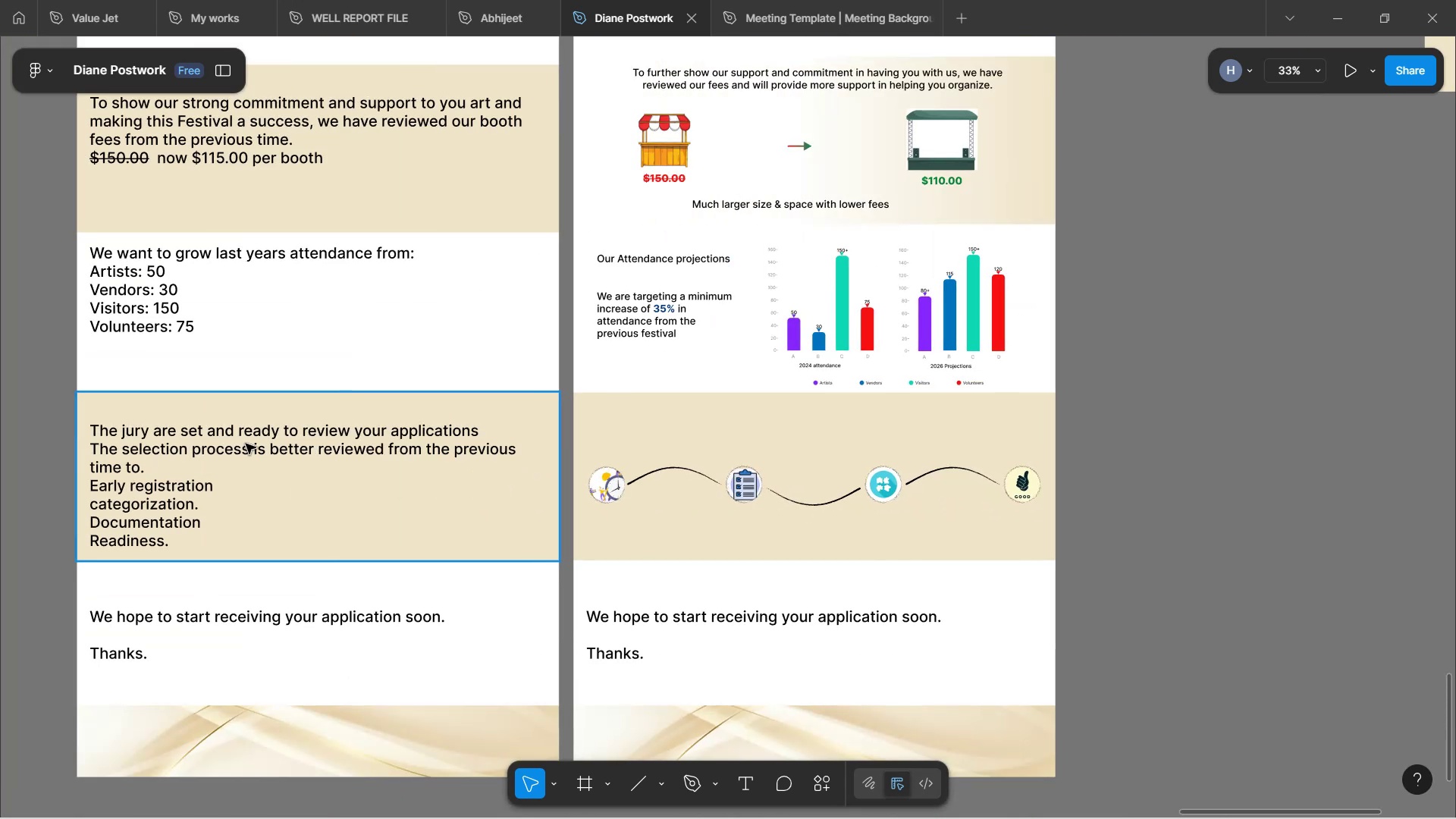 
double_click([246, 444])
 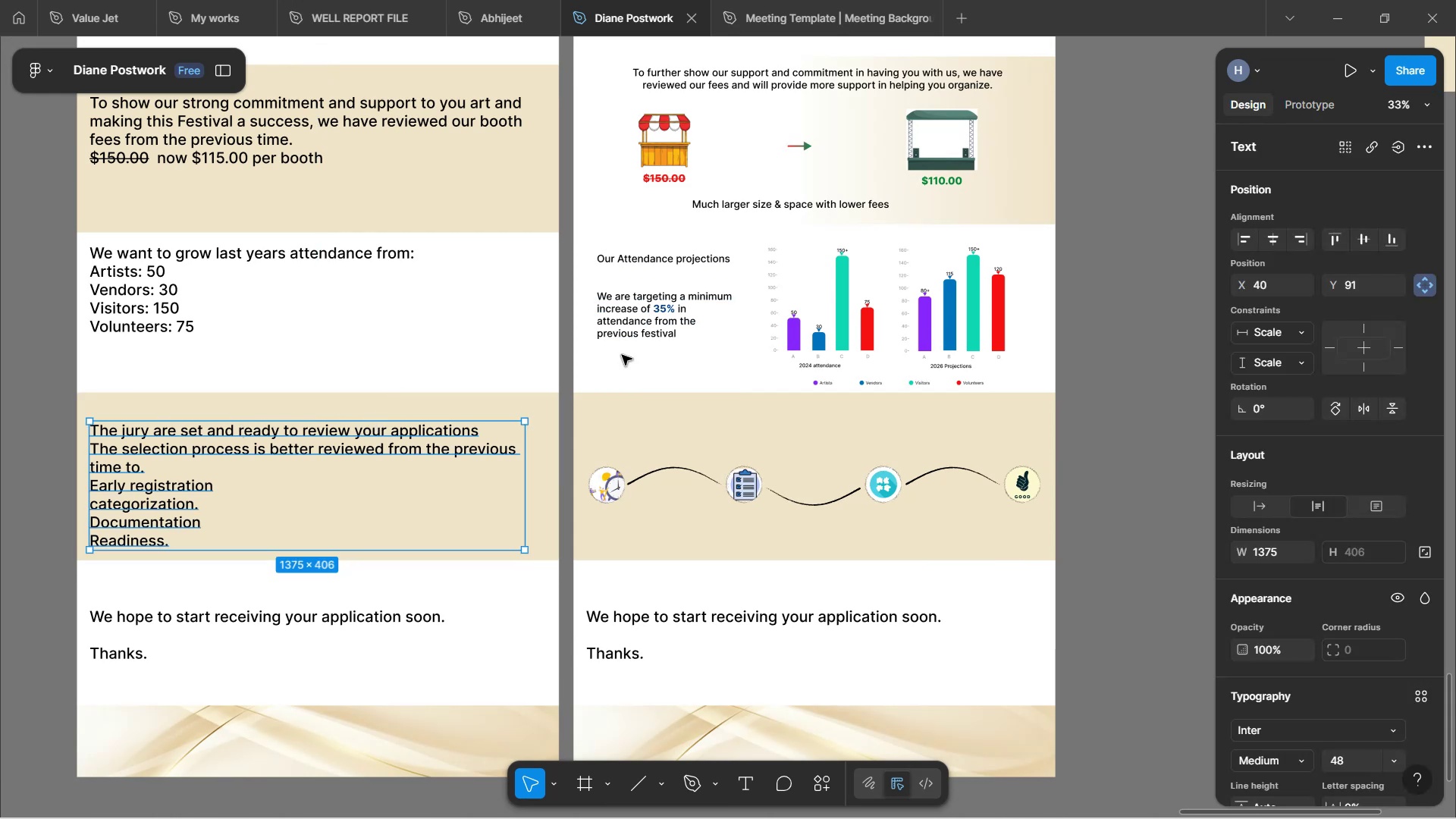 
left_click([651, 265])
 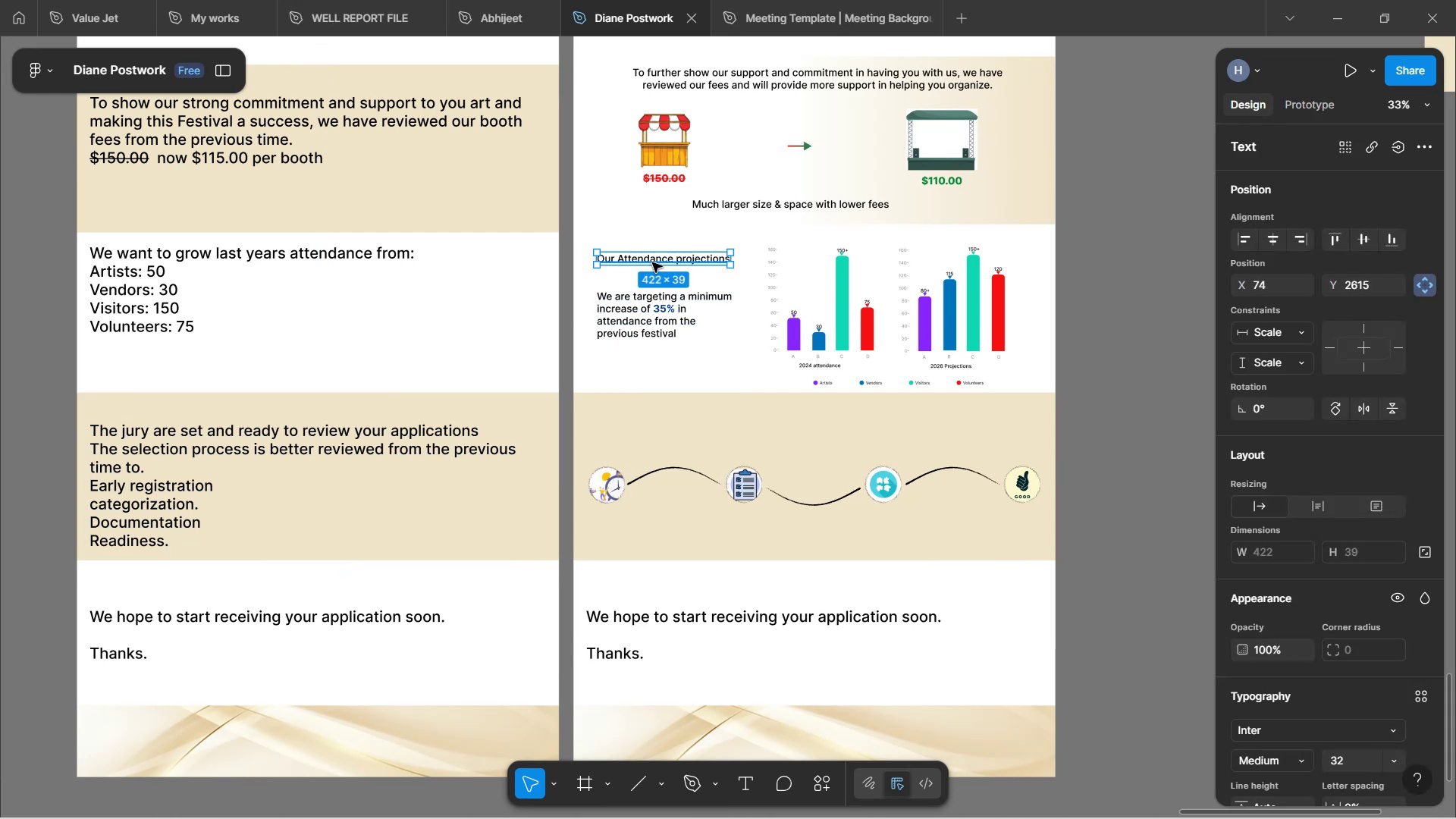 
hold_key(key=AltLeft, duration=1.56)
left_click_drag(start_coordinate=[654, 259], to_coordinate=[676, 416])
 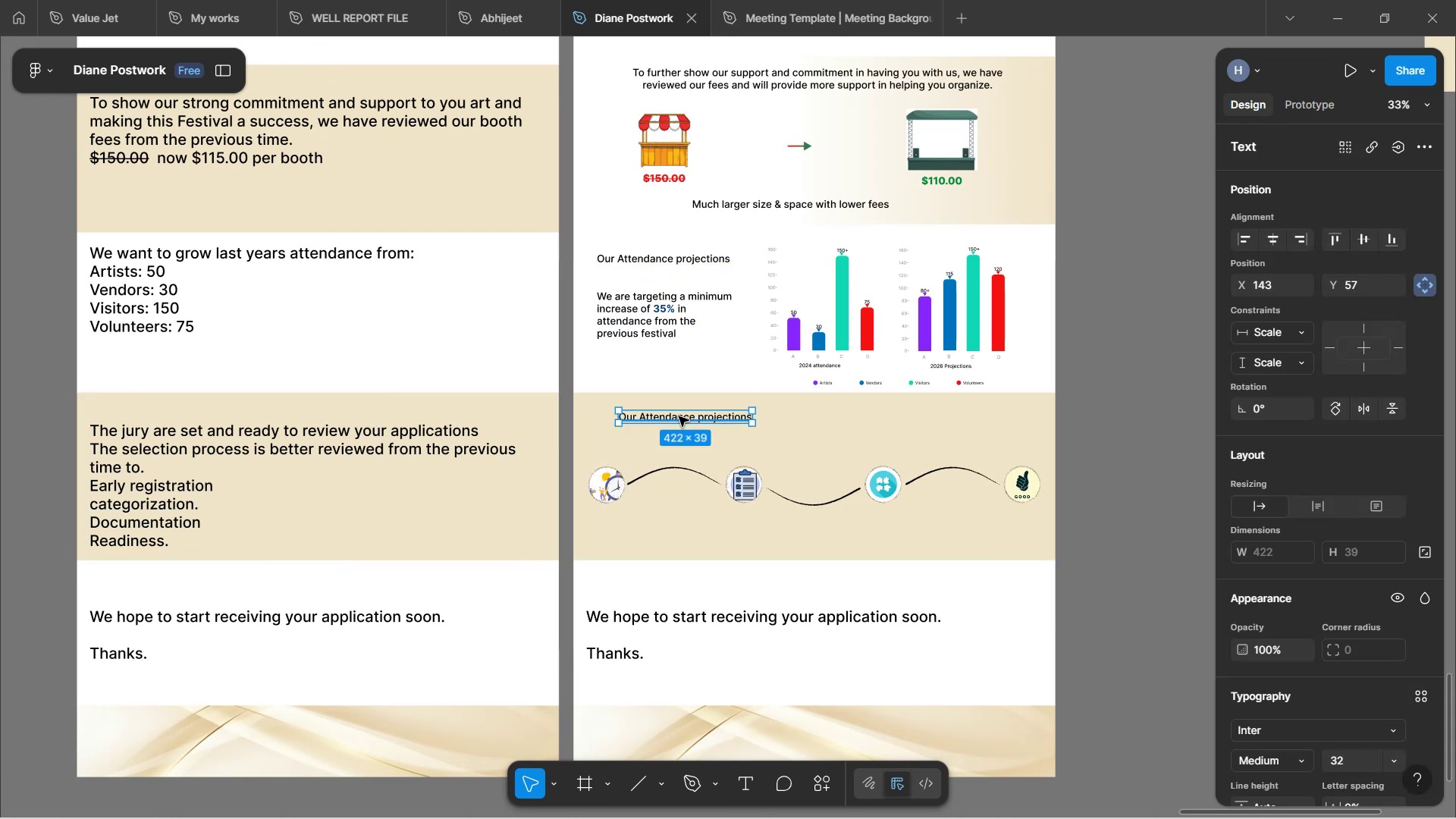 
hold_key(key=AltLeft, duration=1.26)
 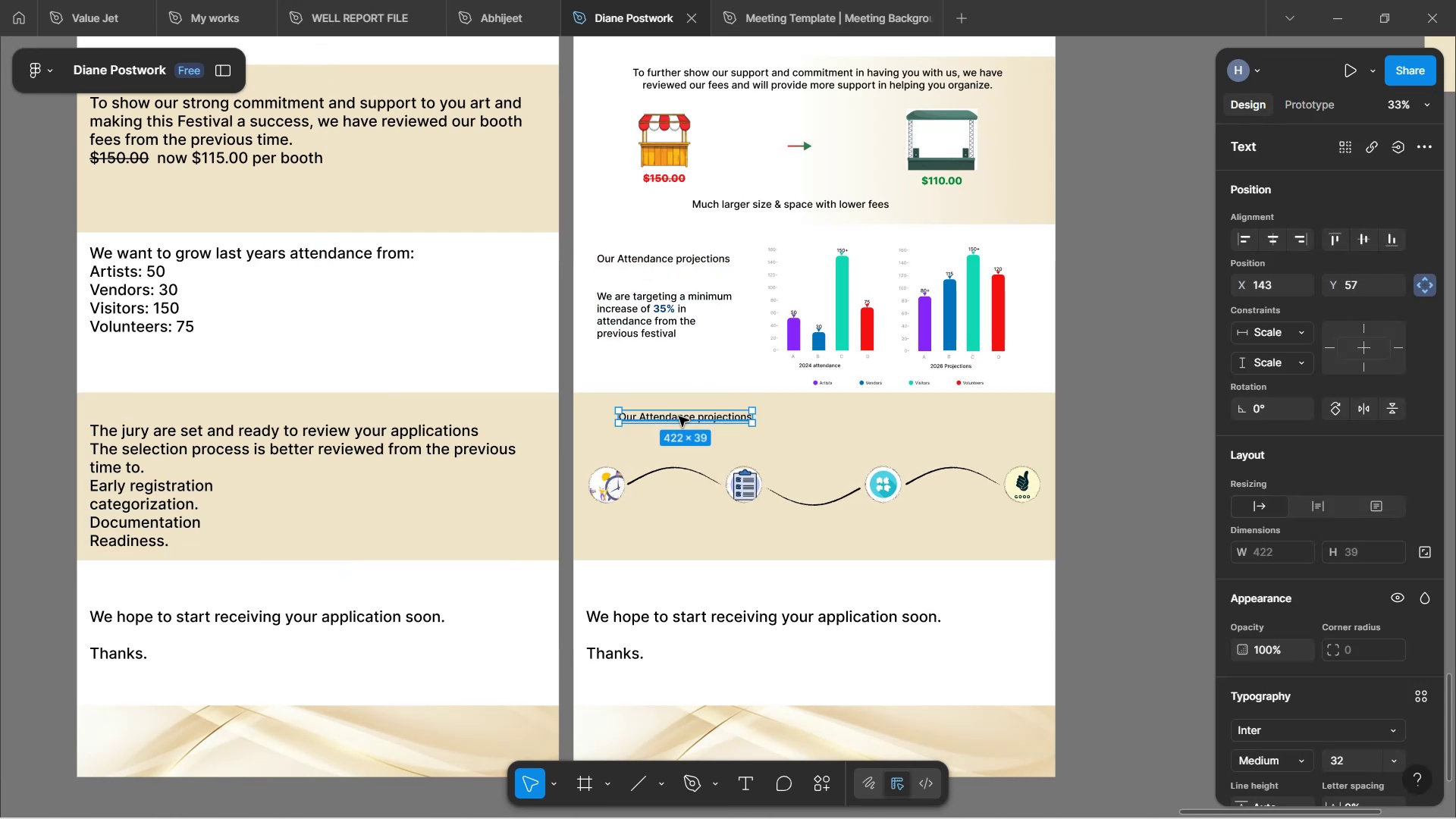 
hold_key(key=ControlLeft, duration=0.47)
scroll: coordinate [679, 435], scroll_direction: up, amount: 2.0
 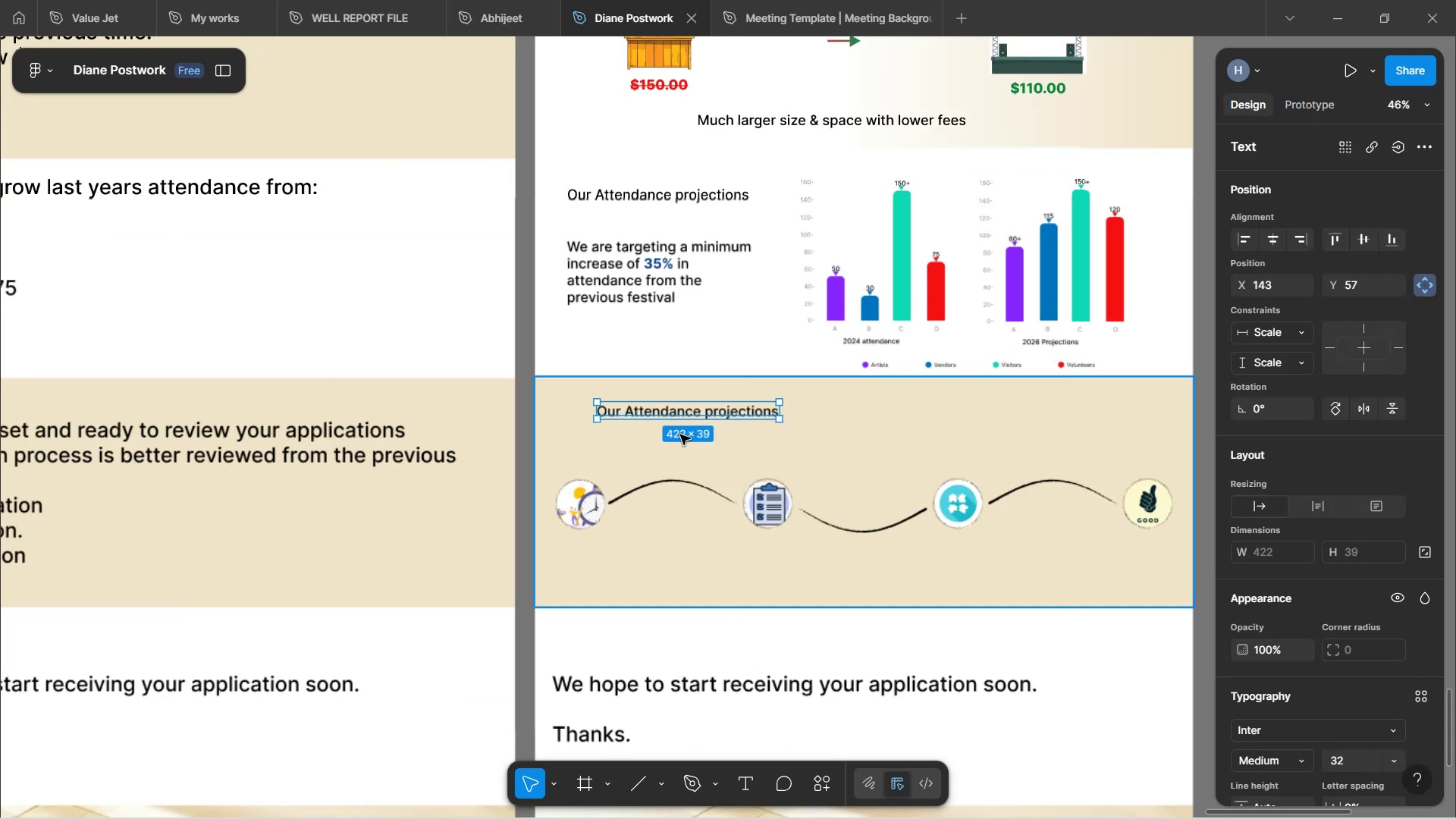 
hold_key(key=ShiftLeft, duration=1.65)
scroll: coordinate [682, 431], scroll_direction: down, amount: 2.0
 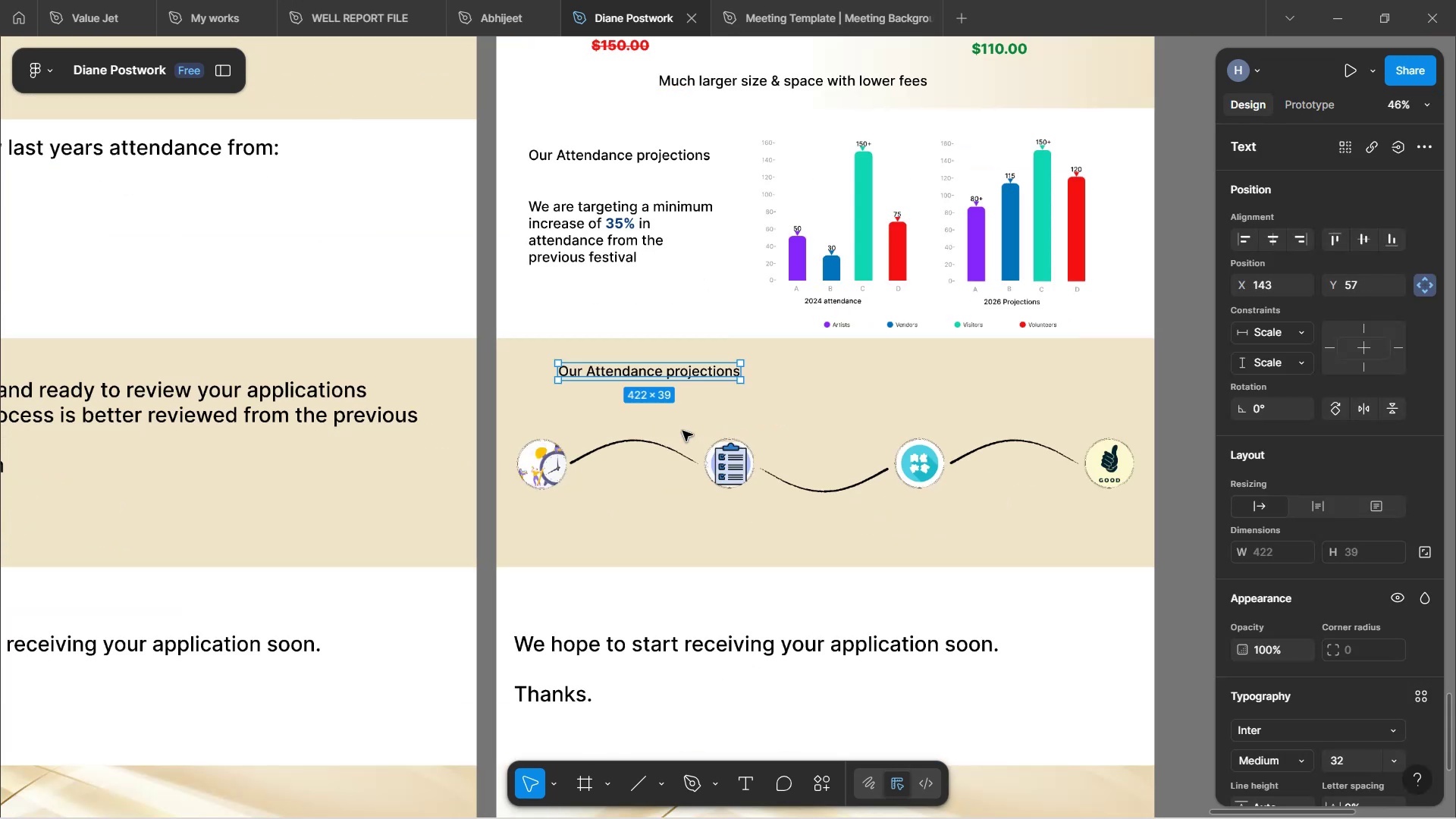 
scroll: coordinate [683, 427], scroll_direction: up, amount: 6.0
 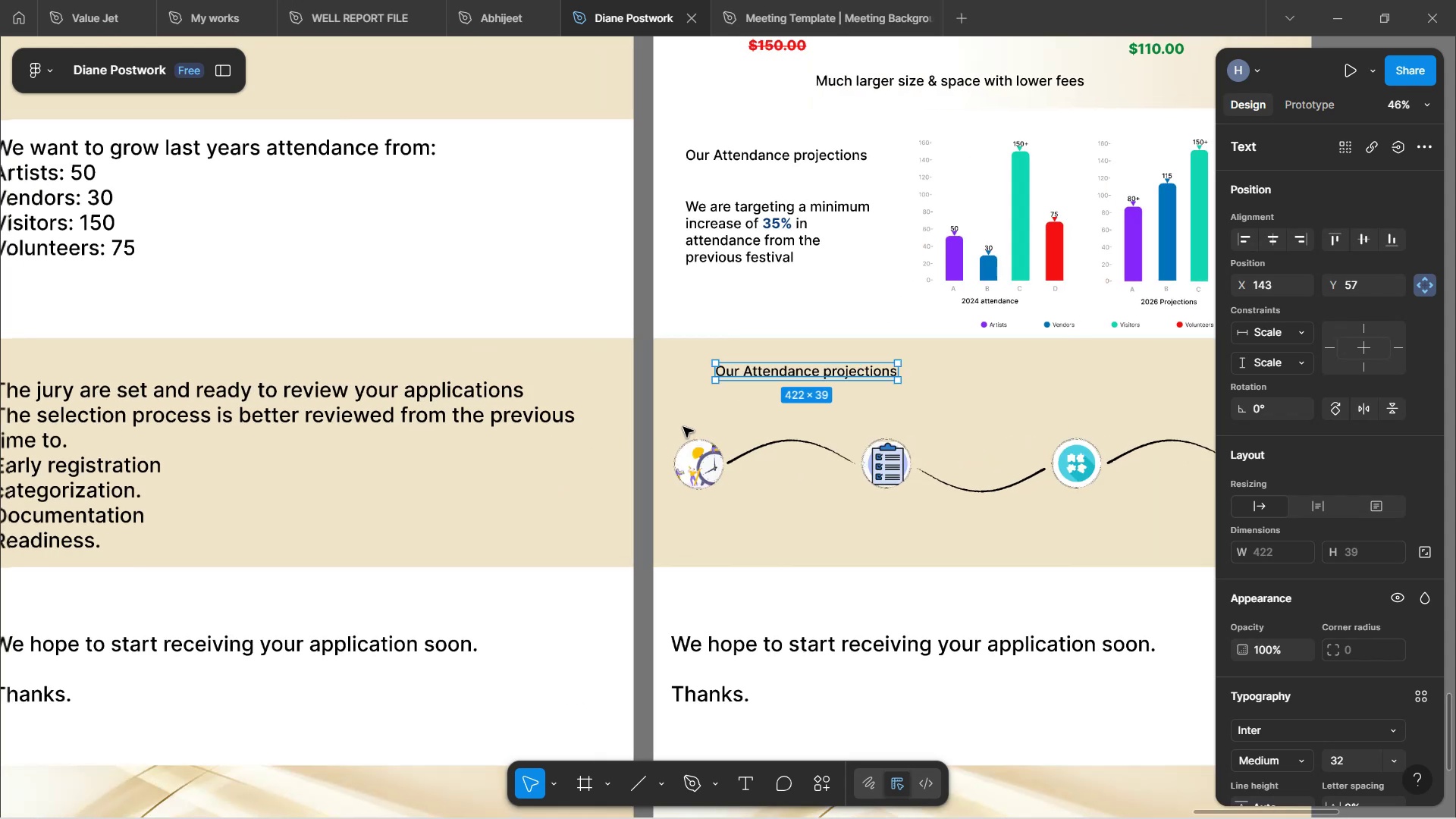 
hold_key(key=ShiftLeft, duration=0.38)
 